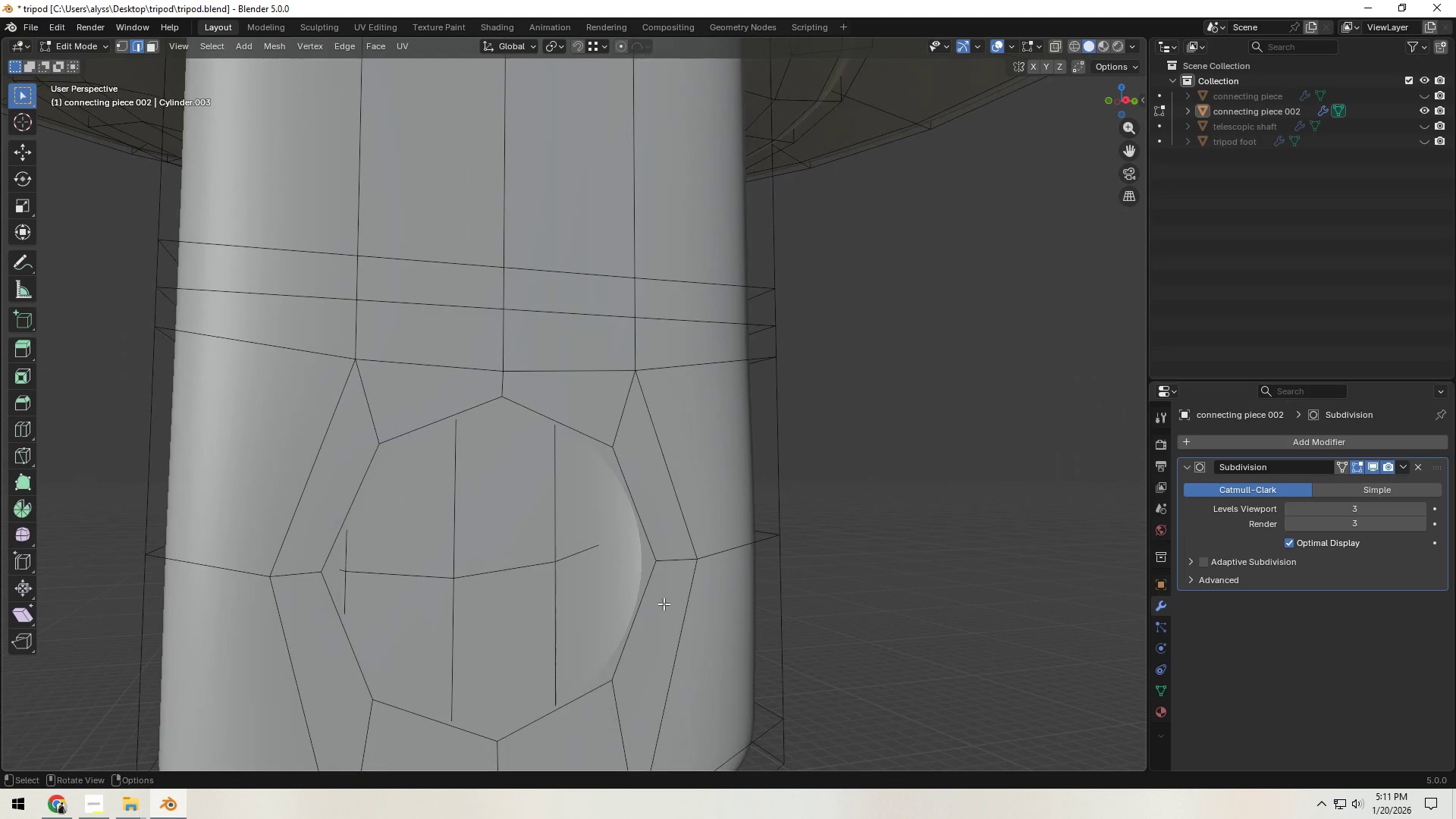 
hold_key(key=AltLeft, duration=0.41)
left_click([644, 610])
 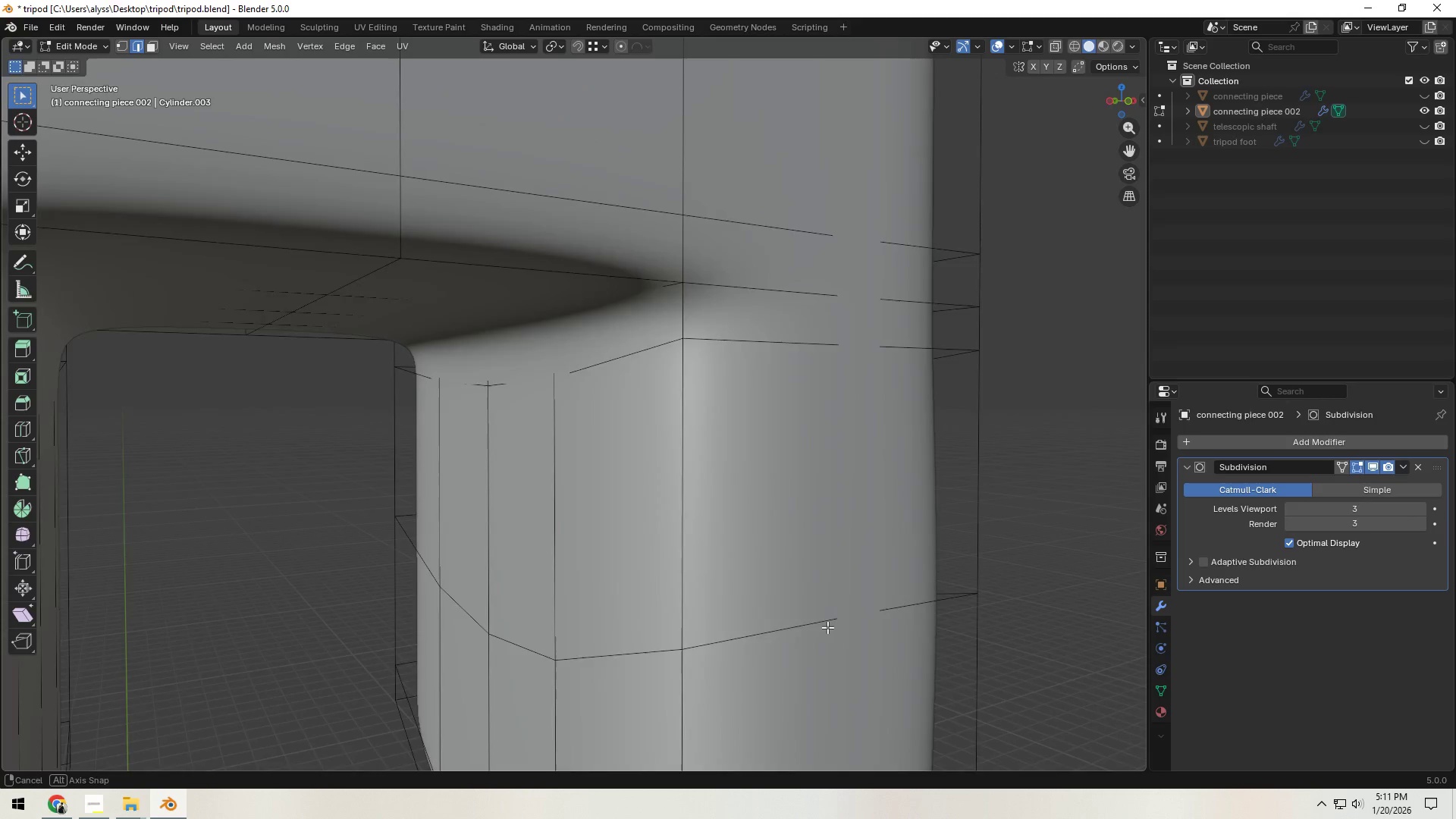 
key(Shift+ShiftLeft)
 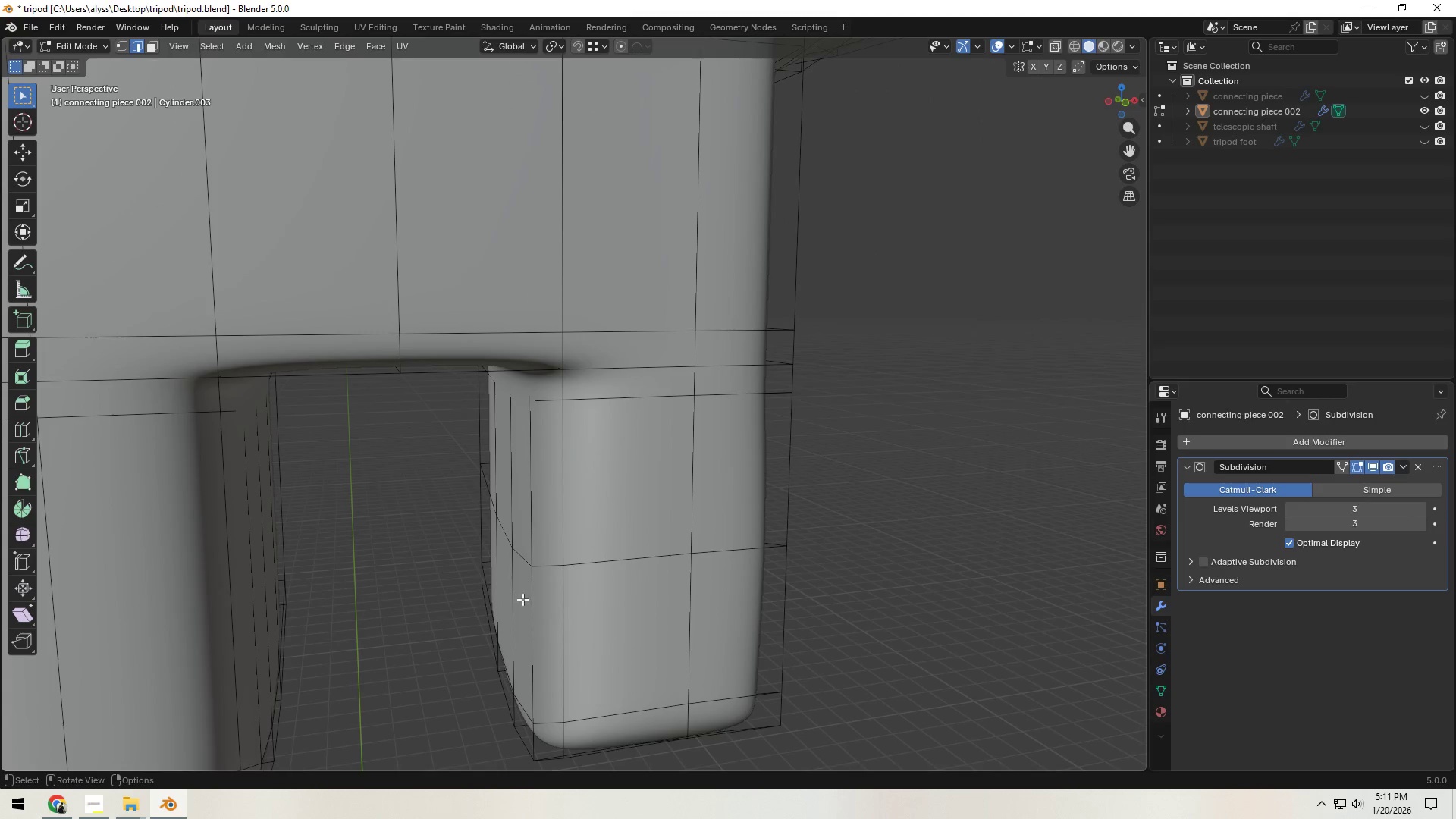 
scroll: coordinate [768, 639], scroll_direction: down, amount: 2.0
 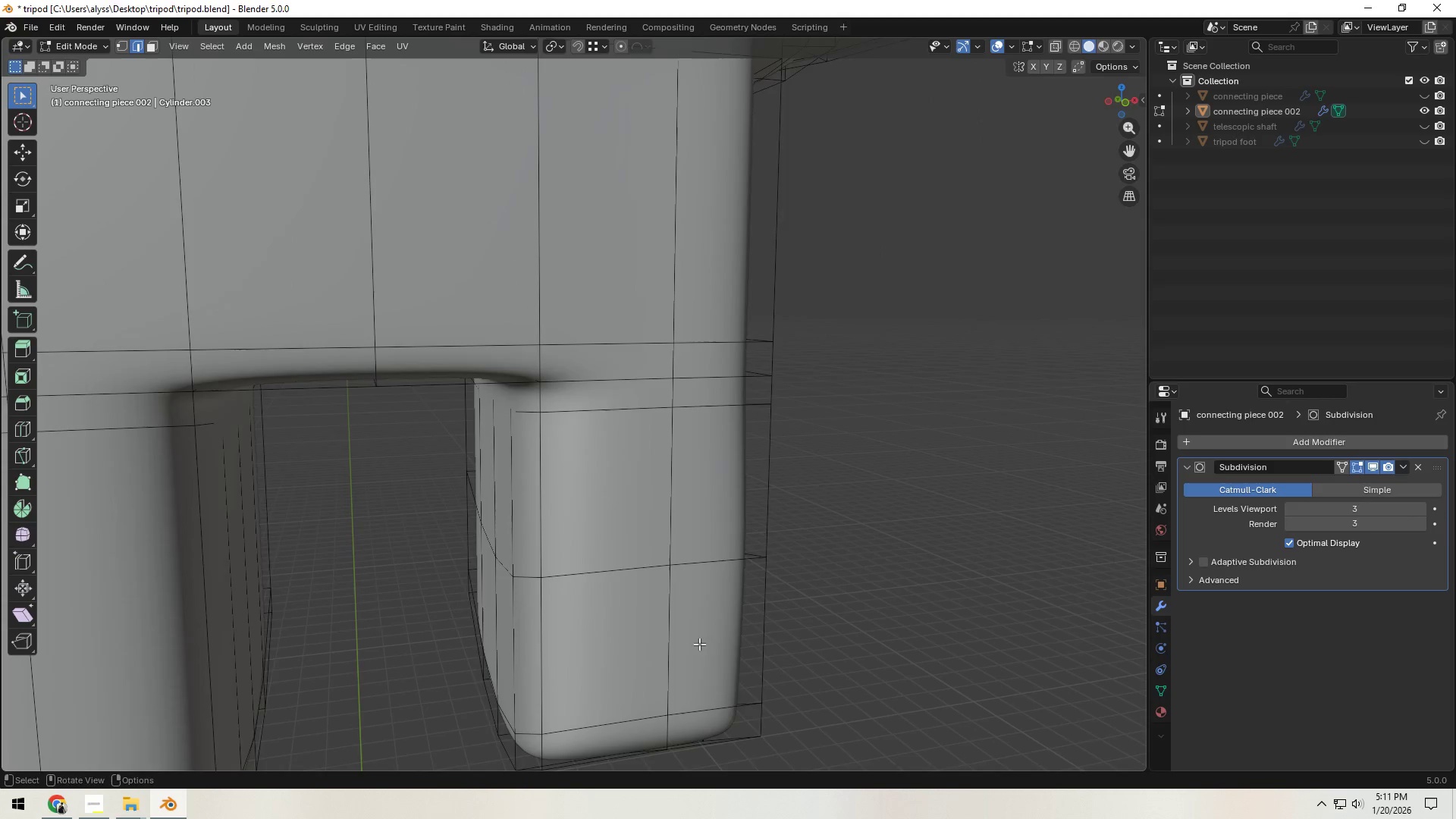 
key(Shift+ShiftLeft)
 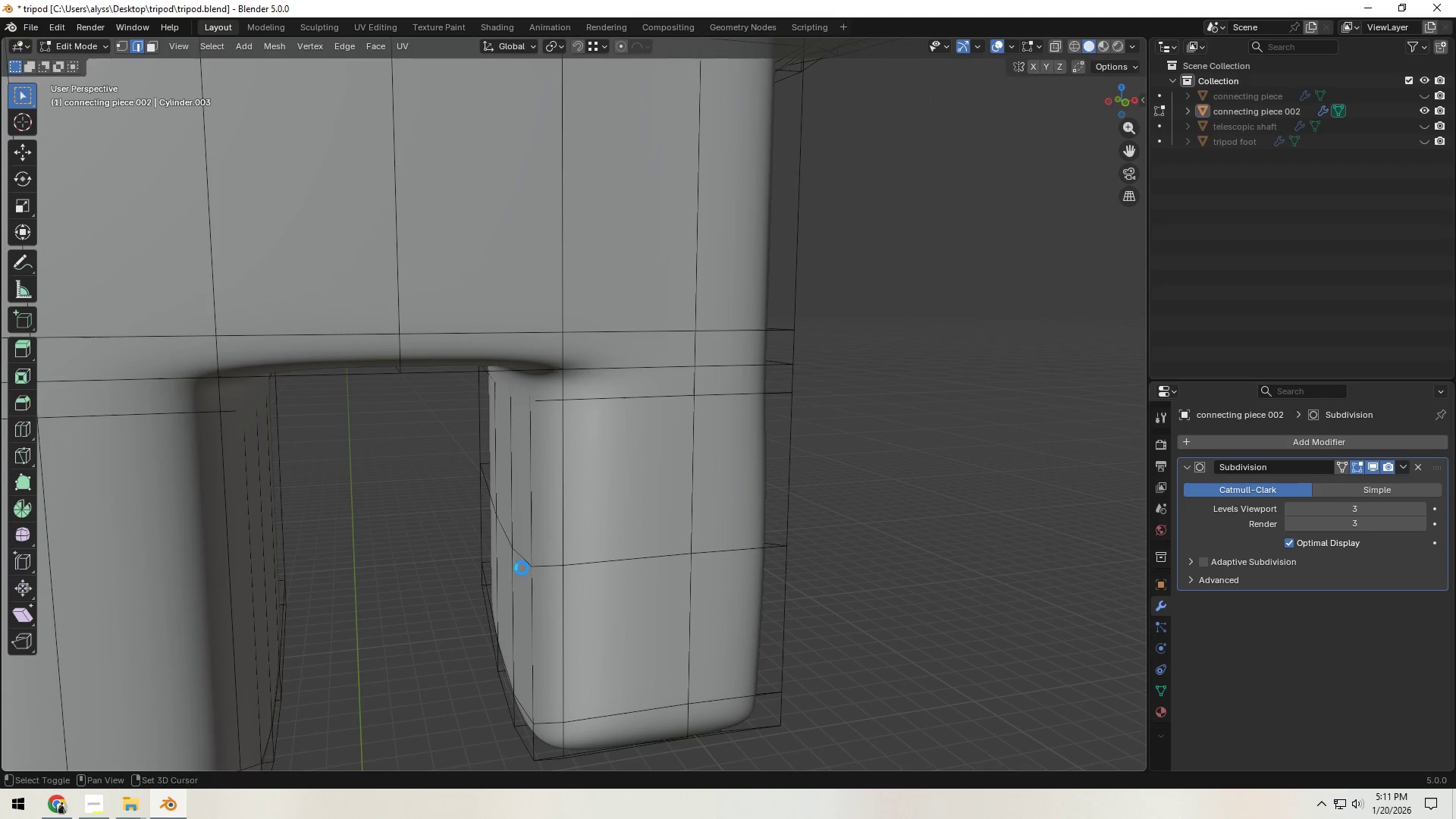 
key(Shift+D)
 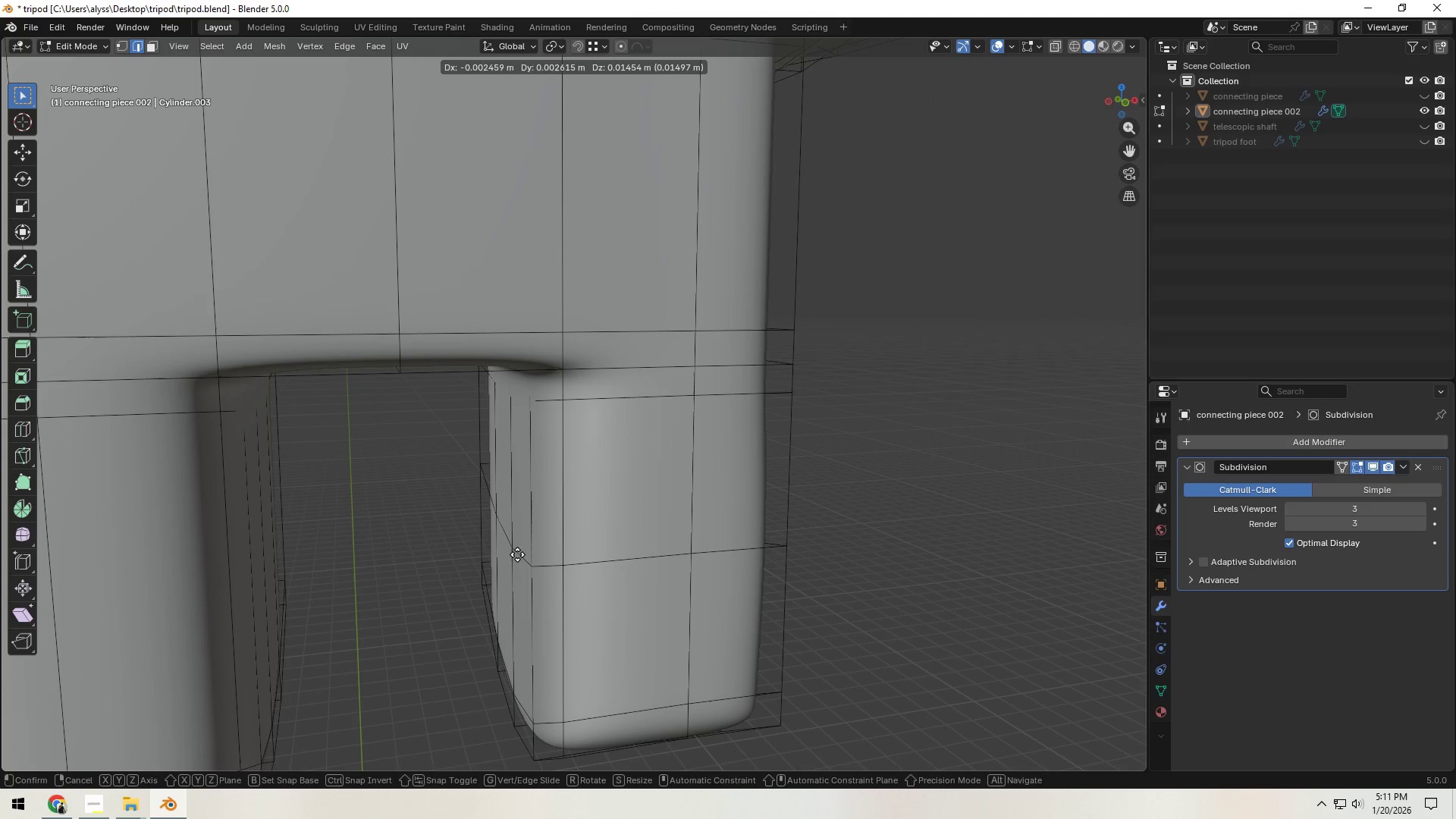 
right_click([517, 554])
 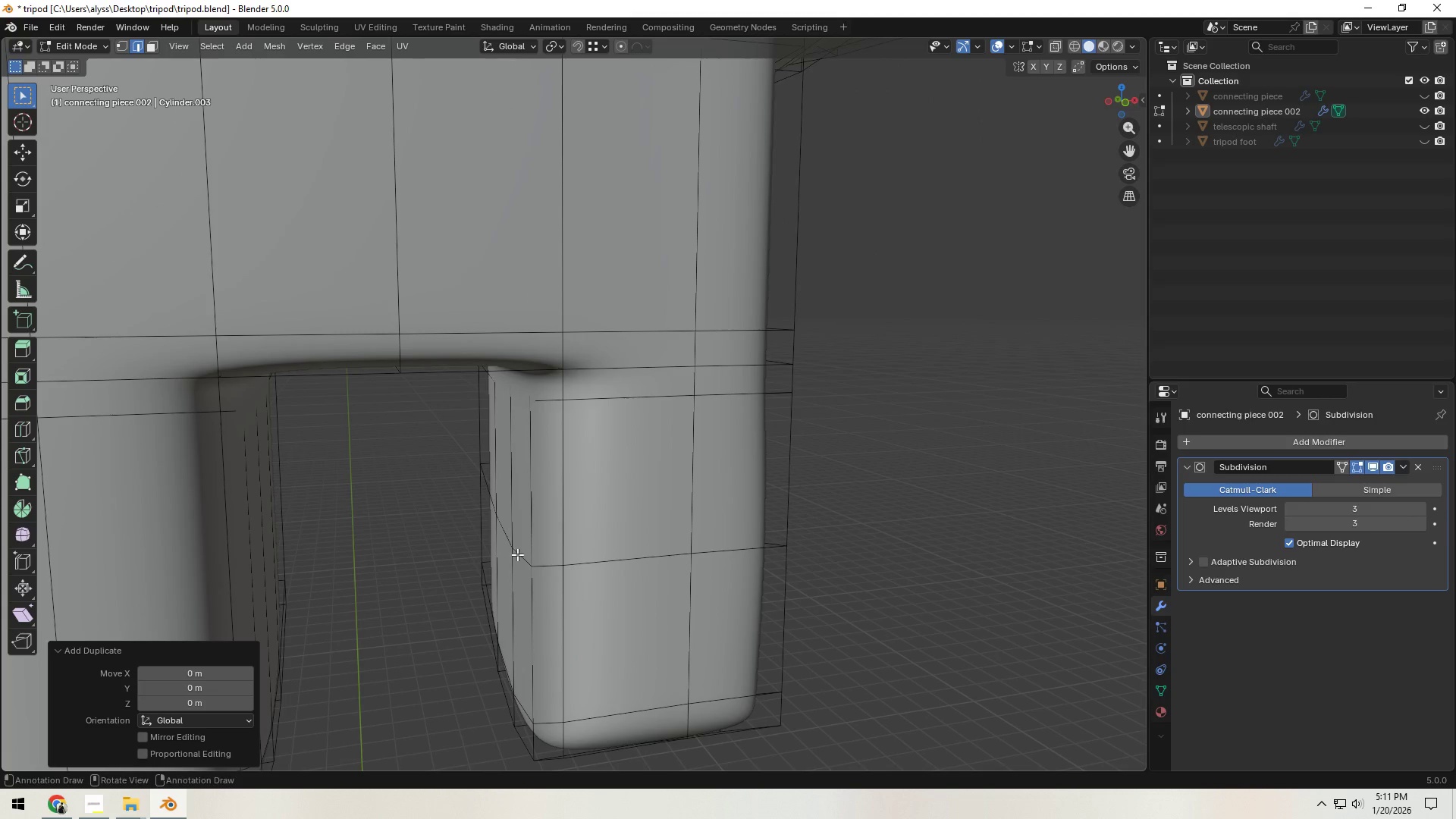 
type(gx)
 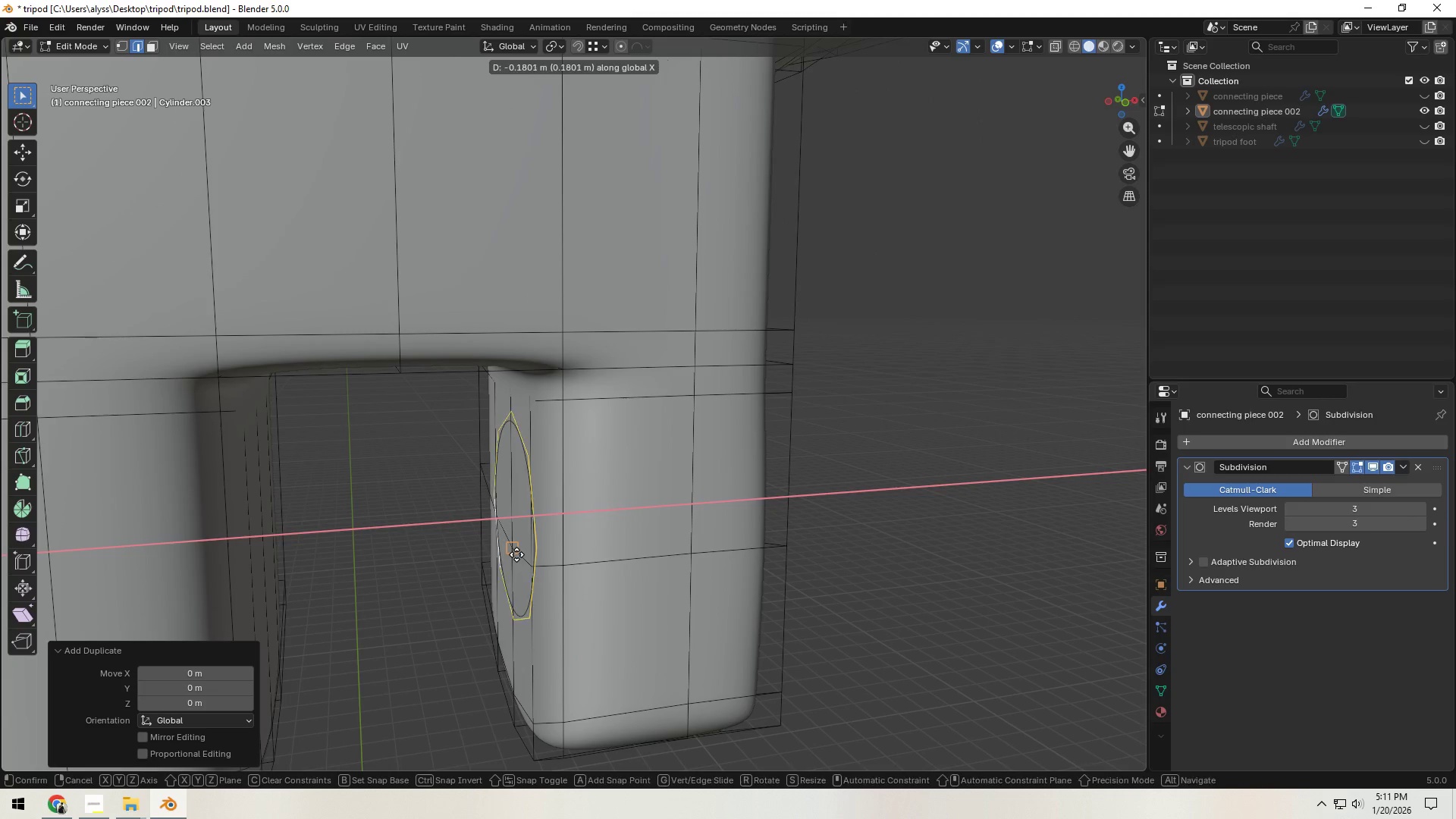 
hold_key(key=ControlLeft, duration=0.64)
left_click([515, 553])
 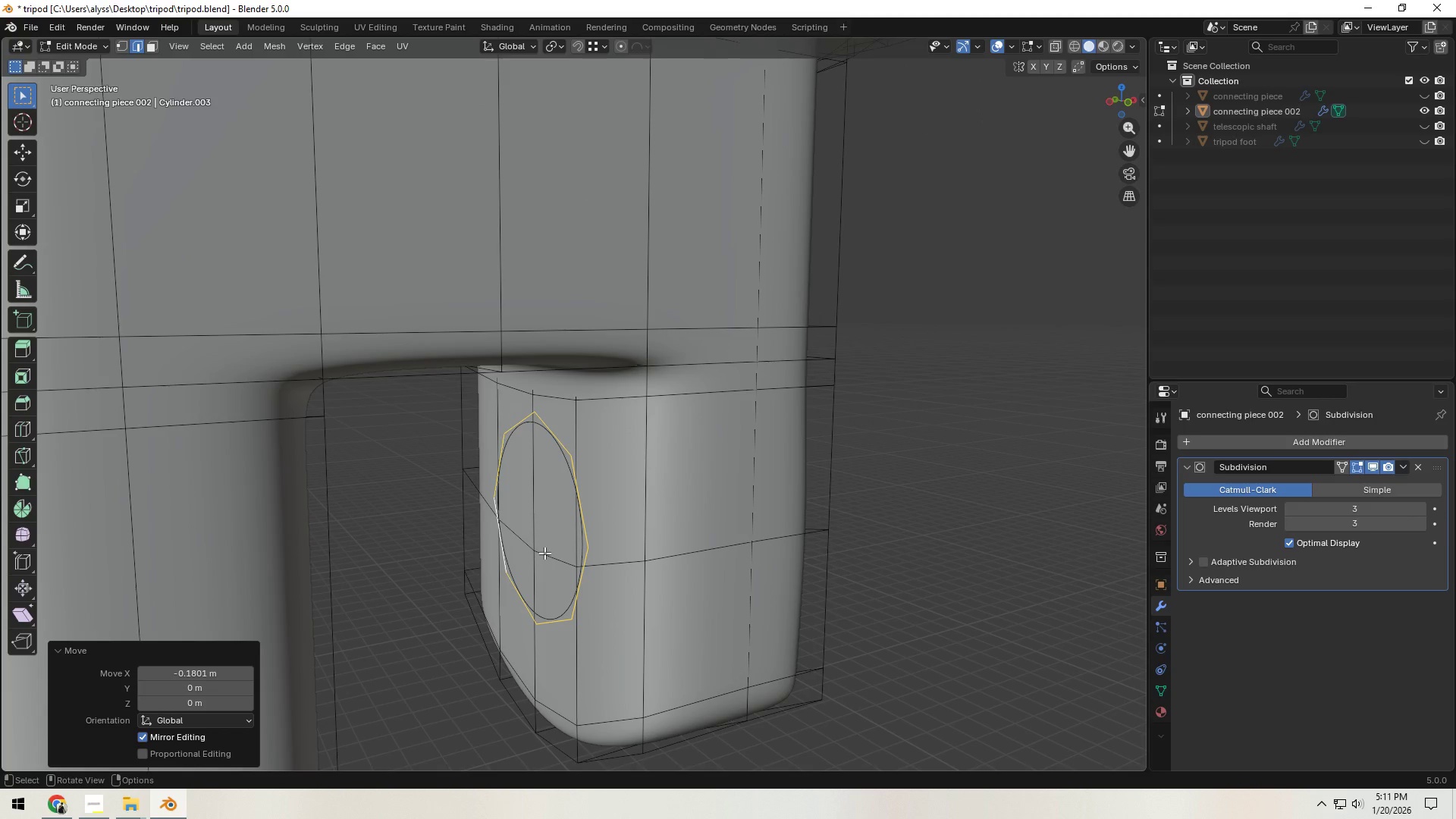 
key(1)
 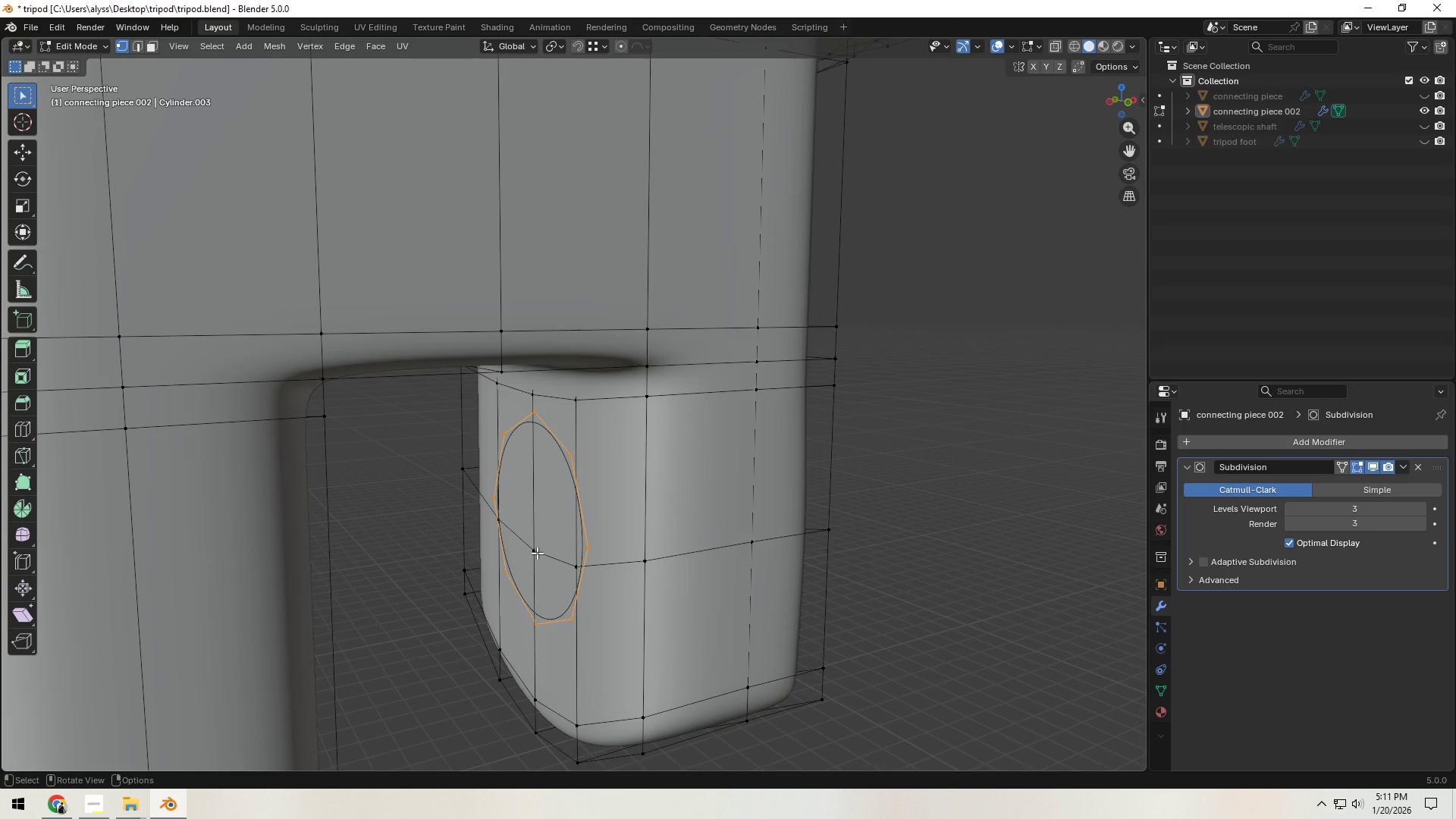 
left_click([537, 553])
 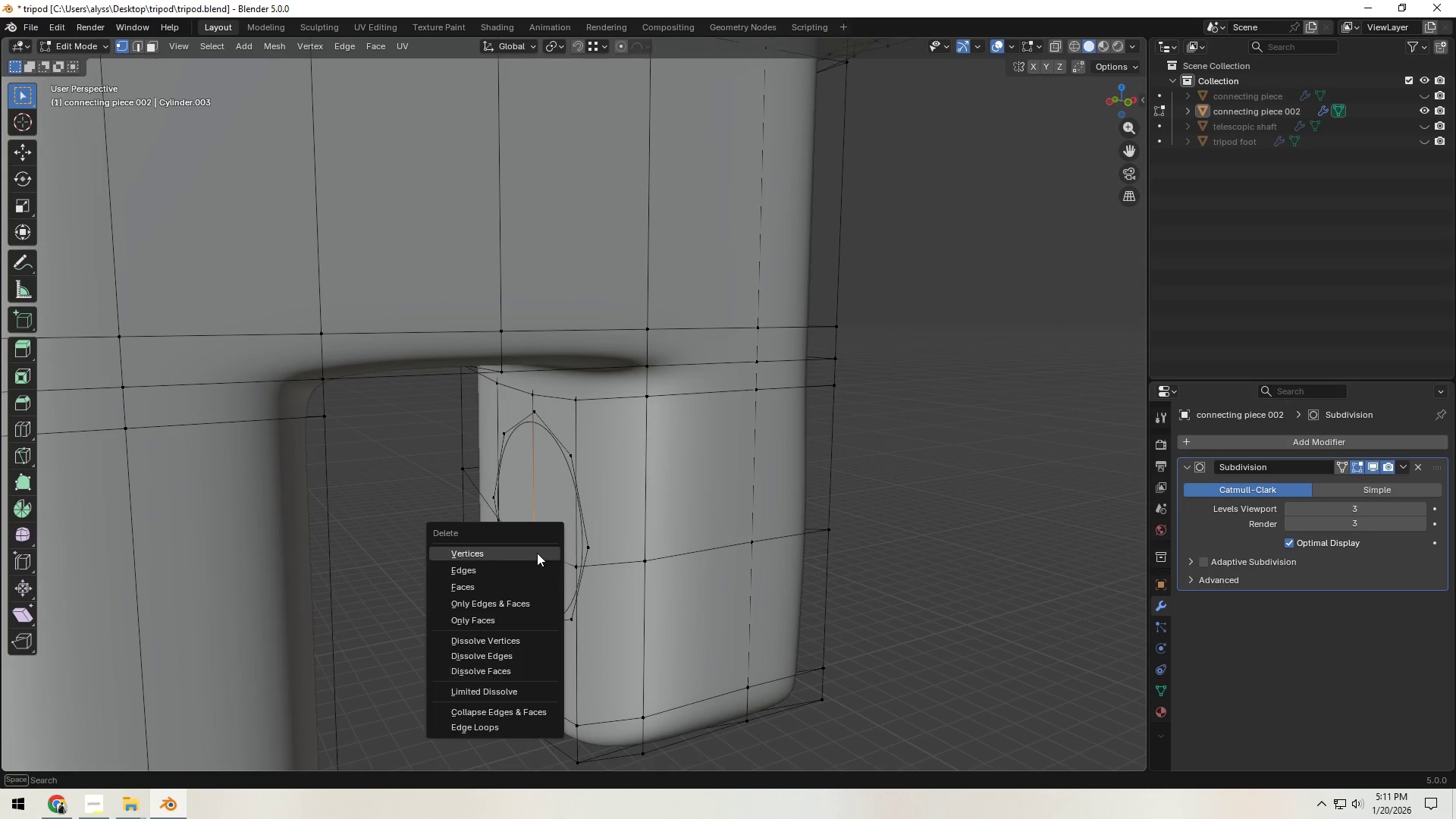 
key(X)
 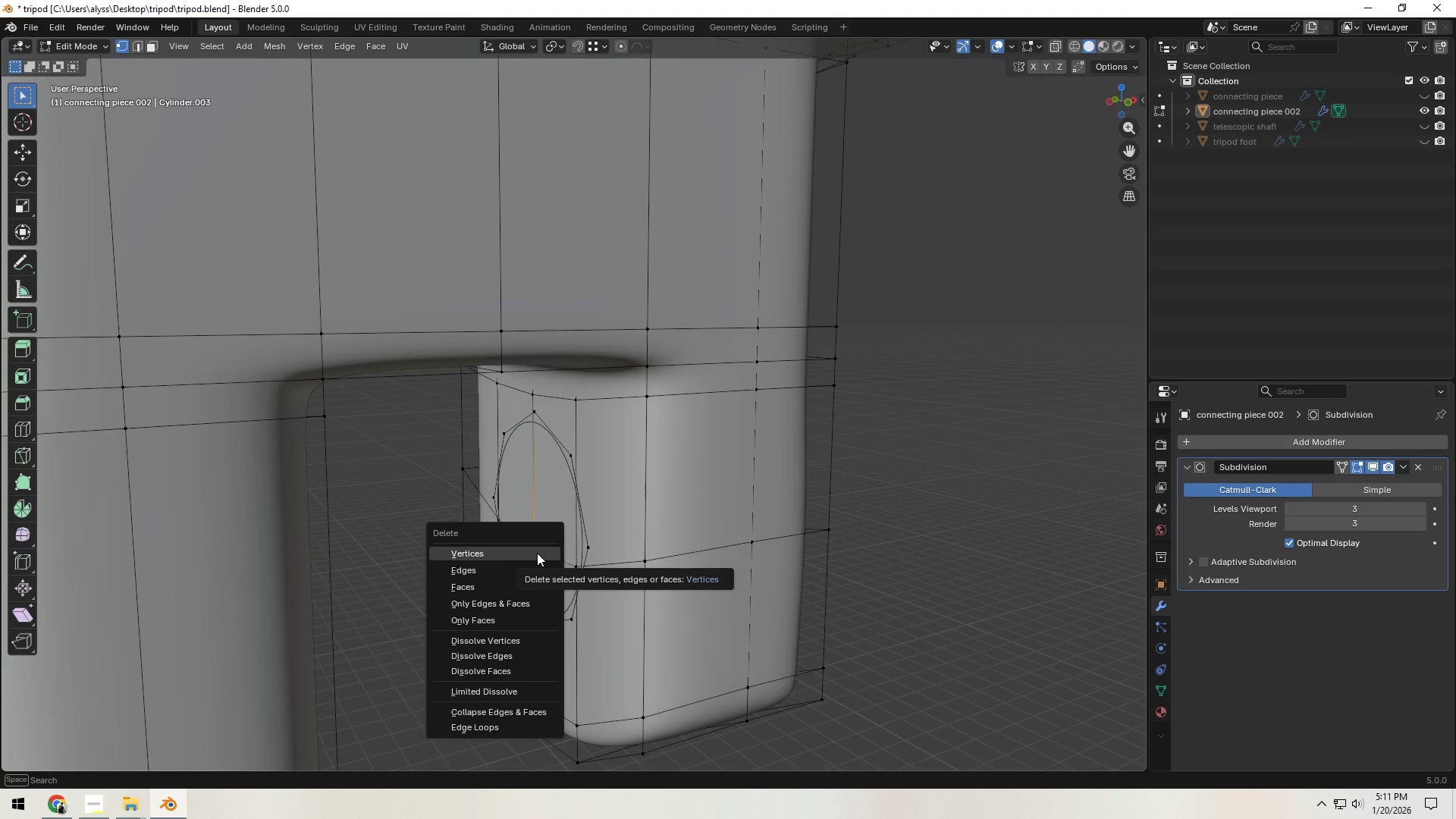 
left_click([537, 553])
 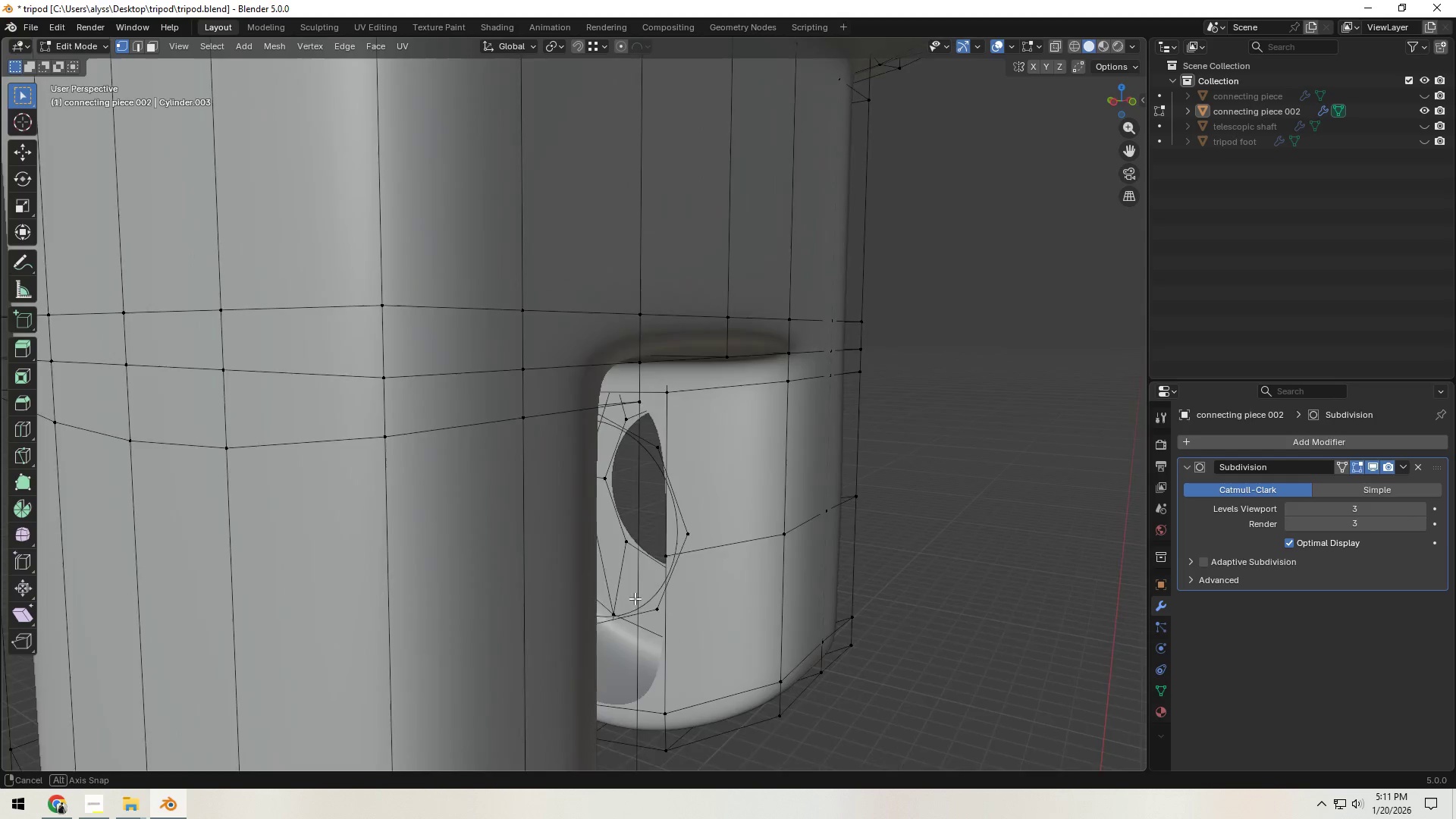 
left_click([603, 558])
 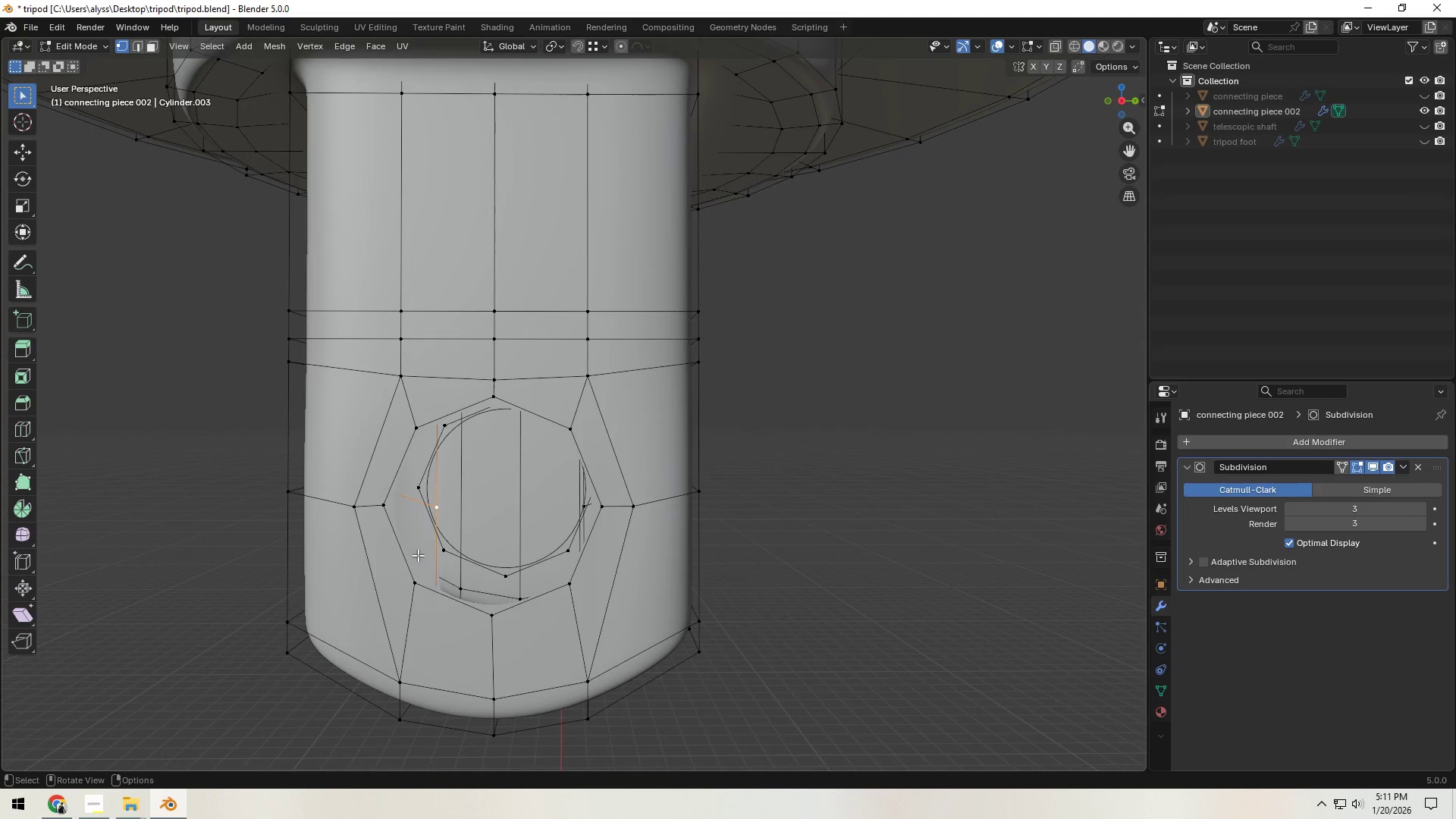 
key(Z)
 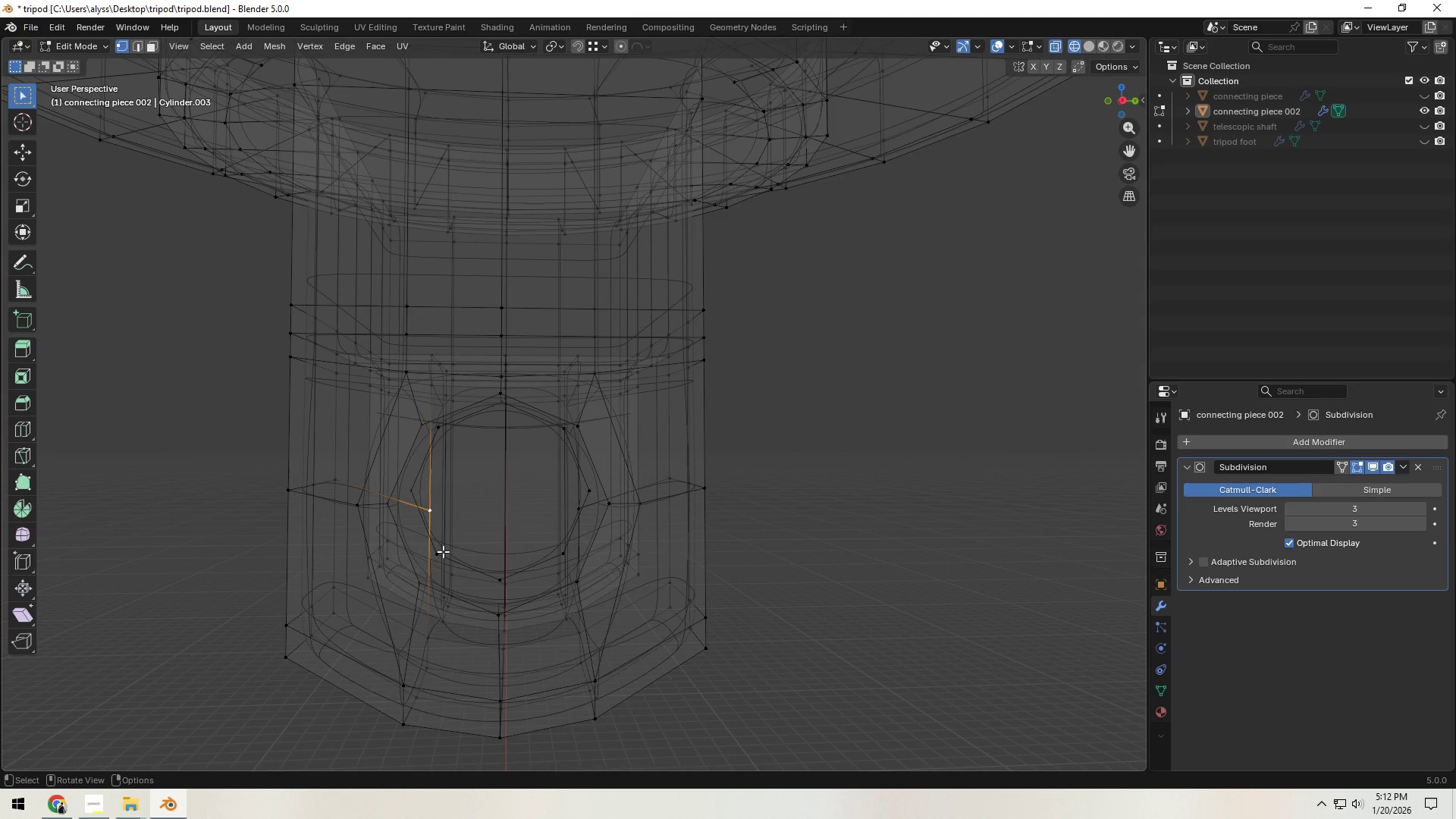 
key(Z)
 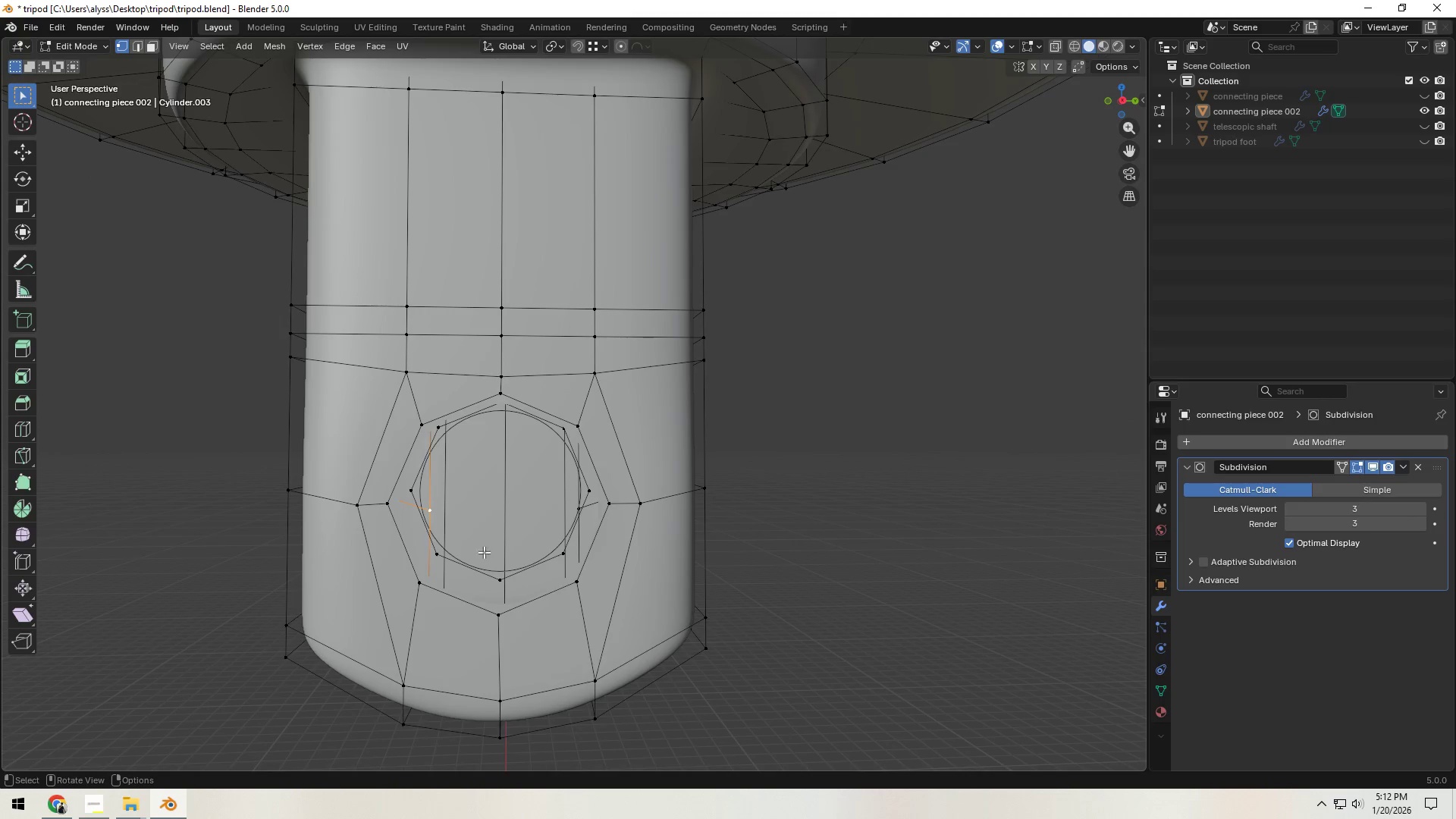 
hold_key(key=ShiftLeft, duration=0.47)
 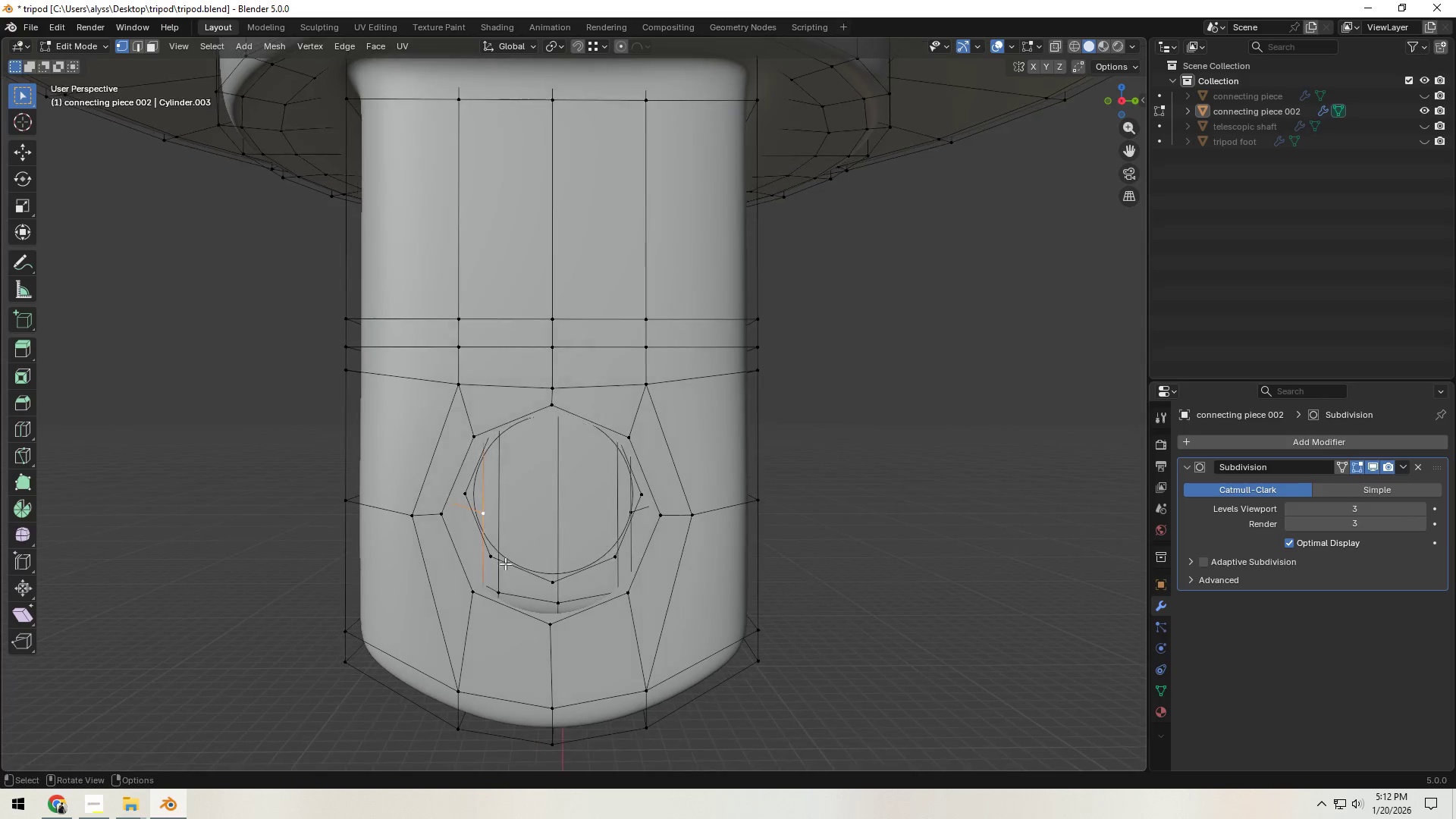 
type(gy)
 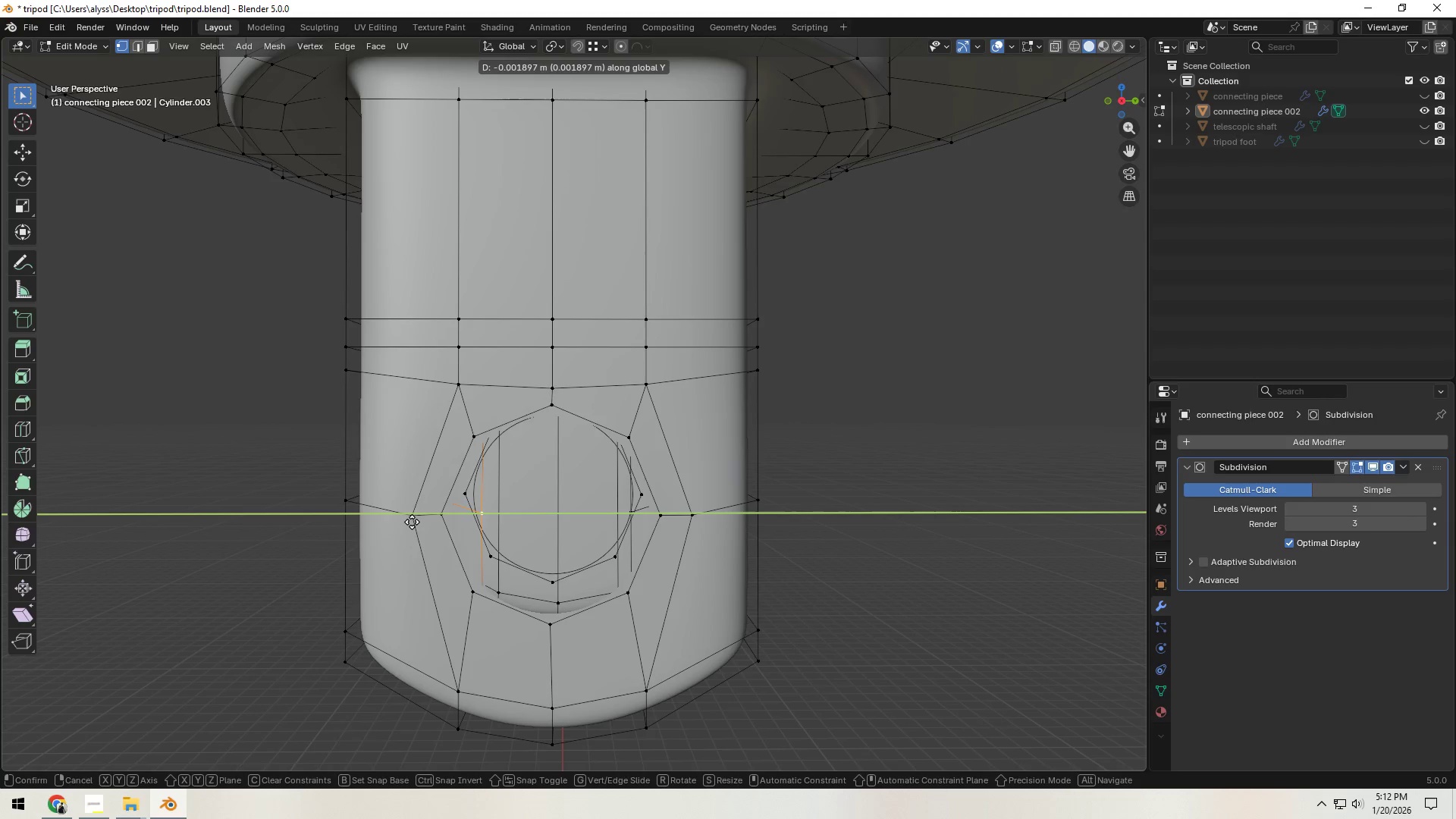 
hold_key(key=ControlLeft, duration=0.5)
left_click([412, 519])
 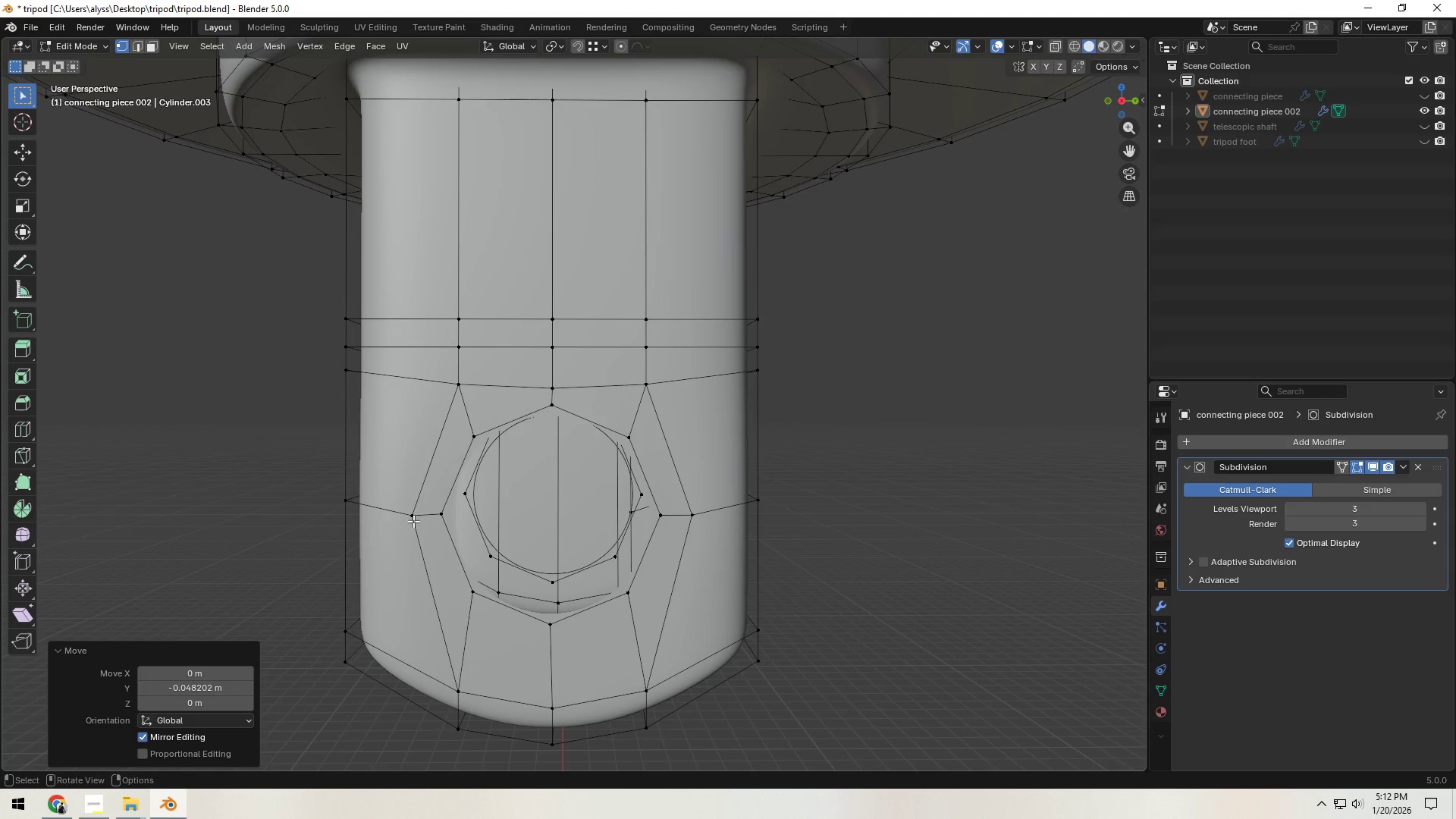 
type(gz)
 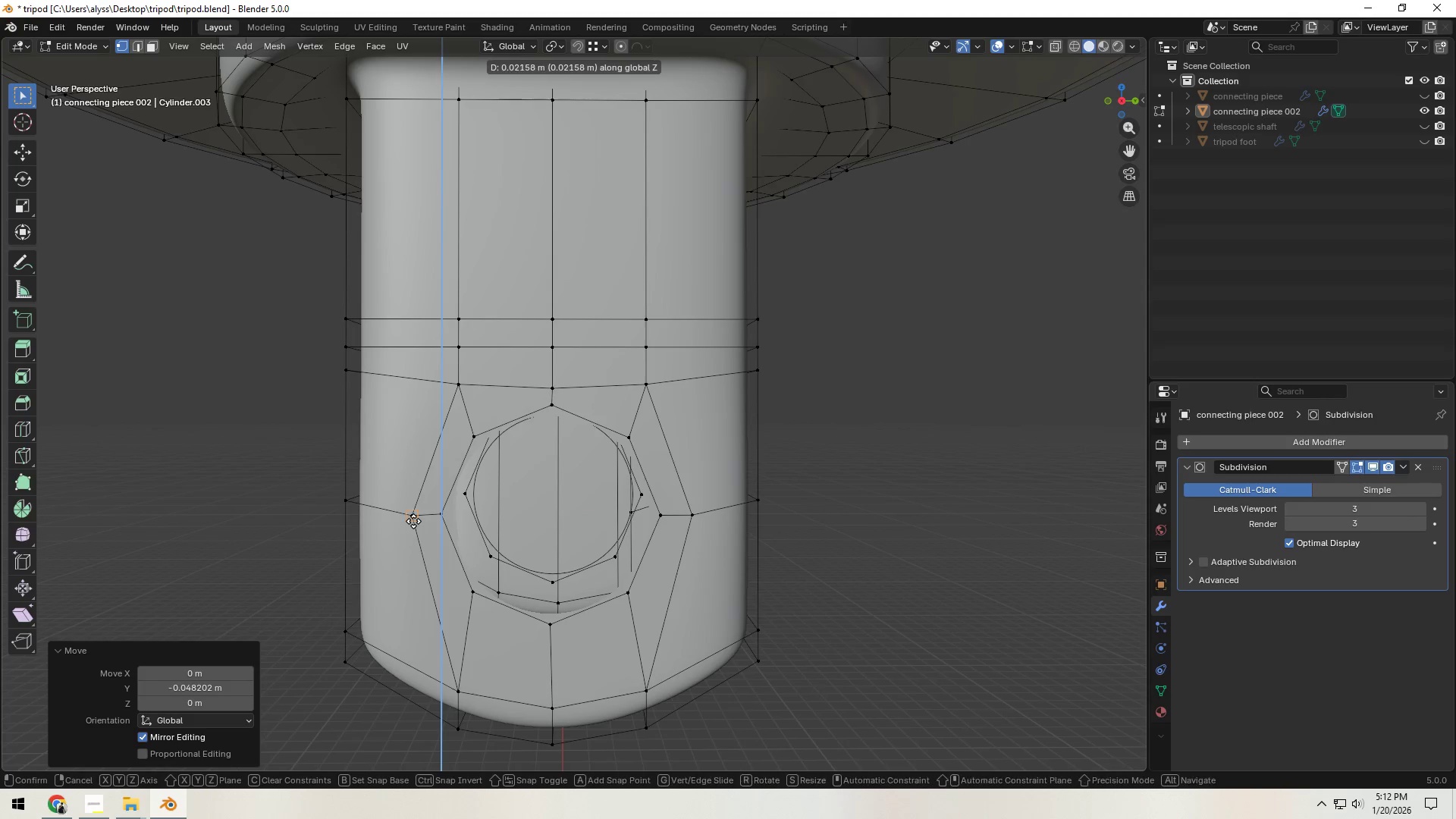 
hold_key(key=ControlLeft, duration=0.5)
left_click([413, 521])
 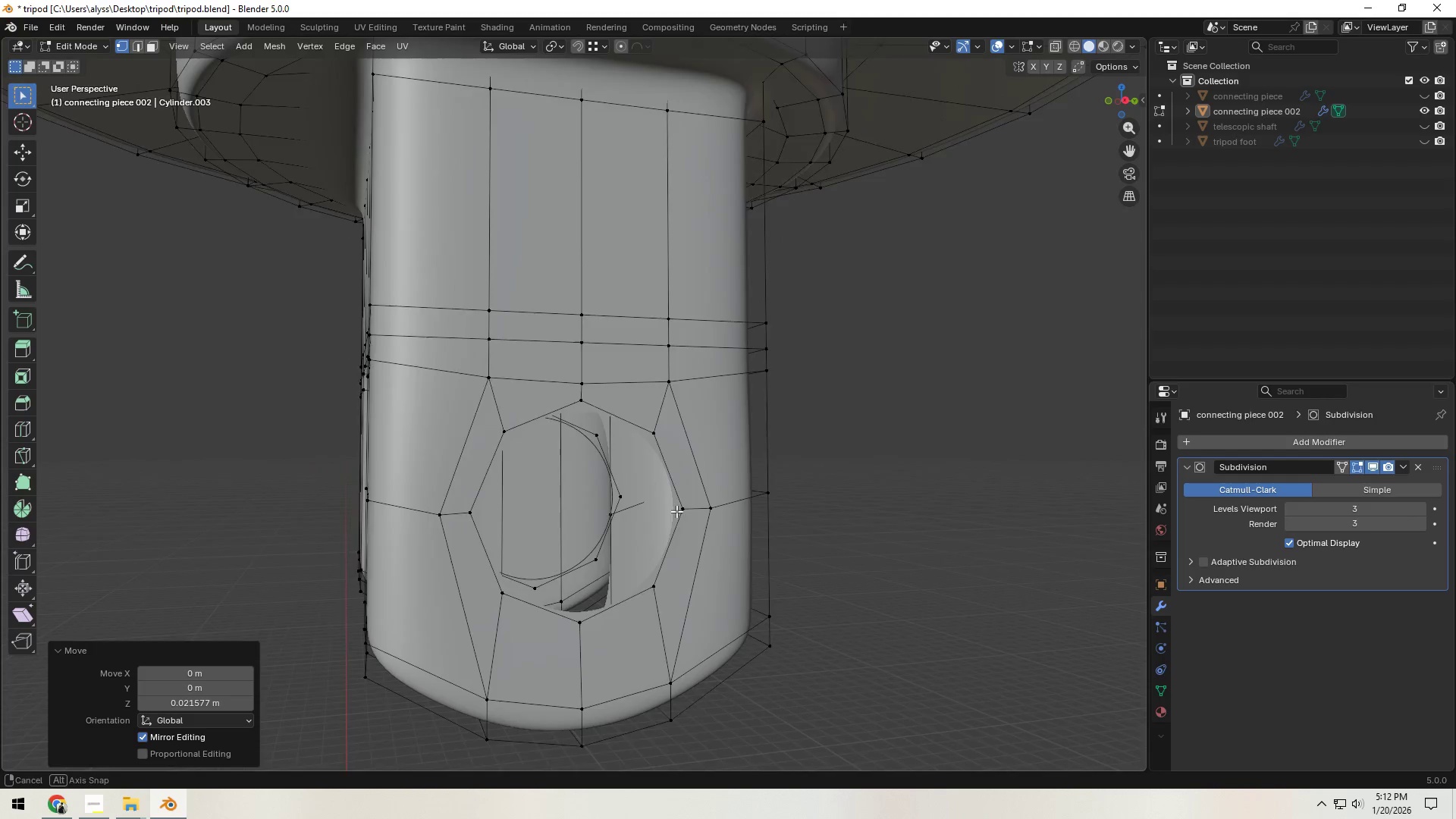 
left_click([626, 518])
 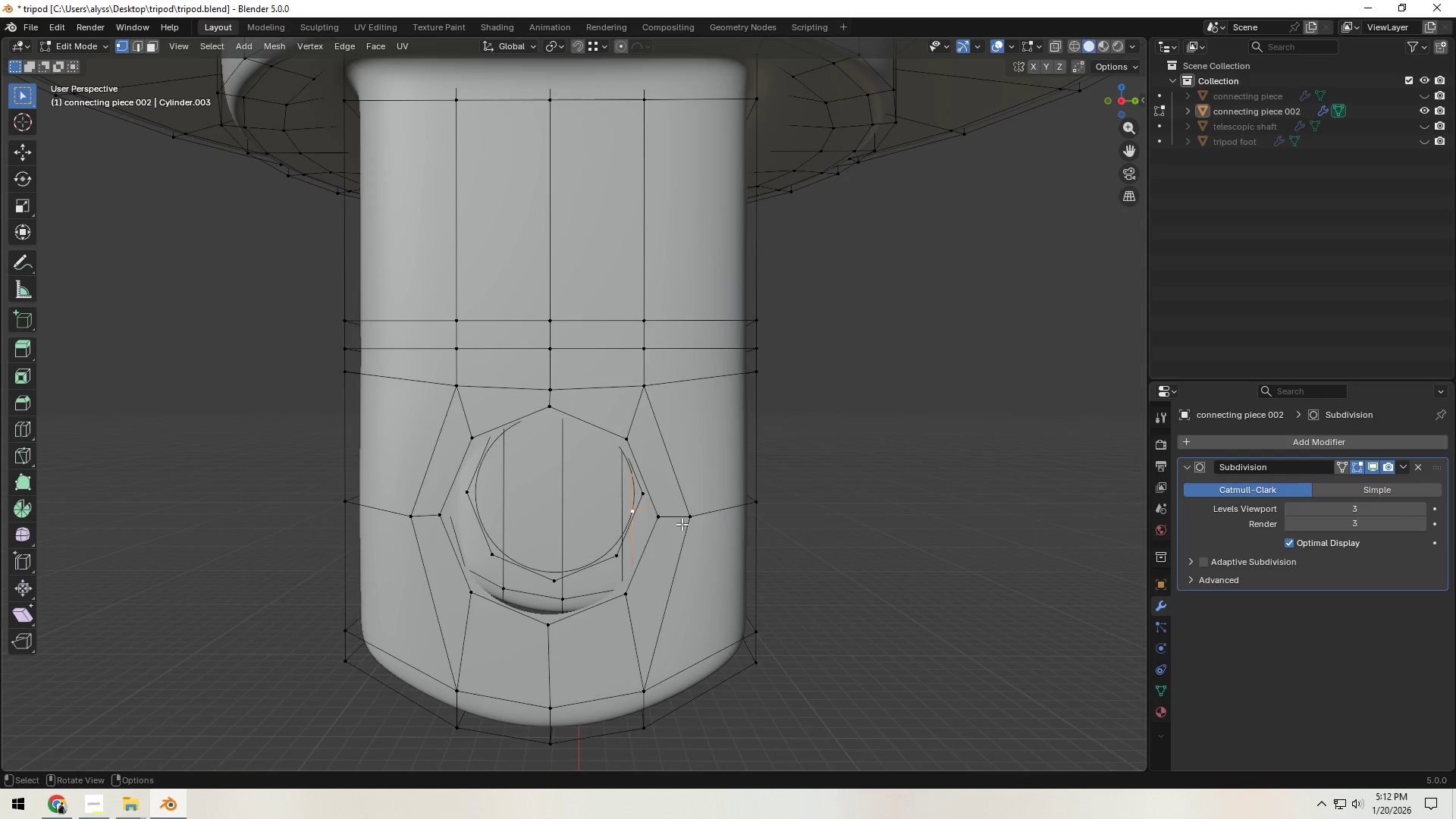 
type(gy)
 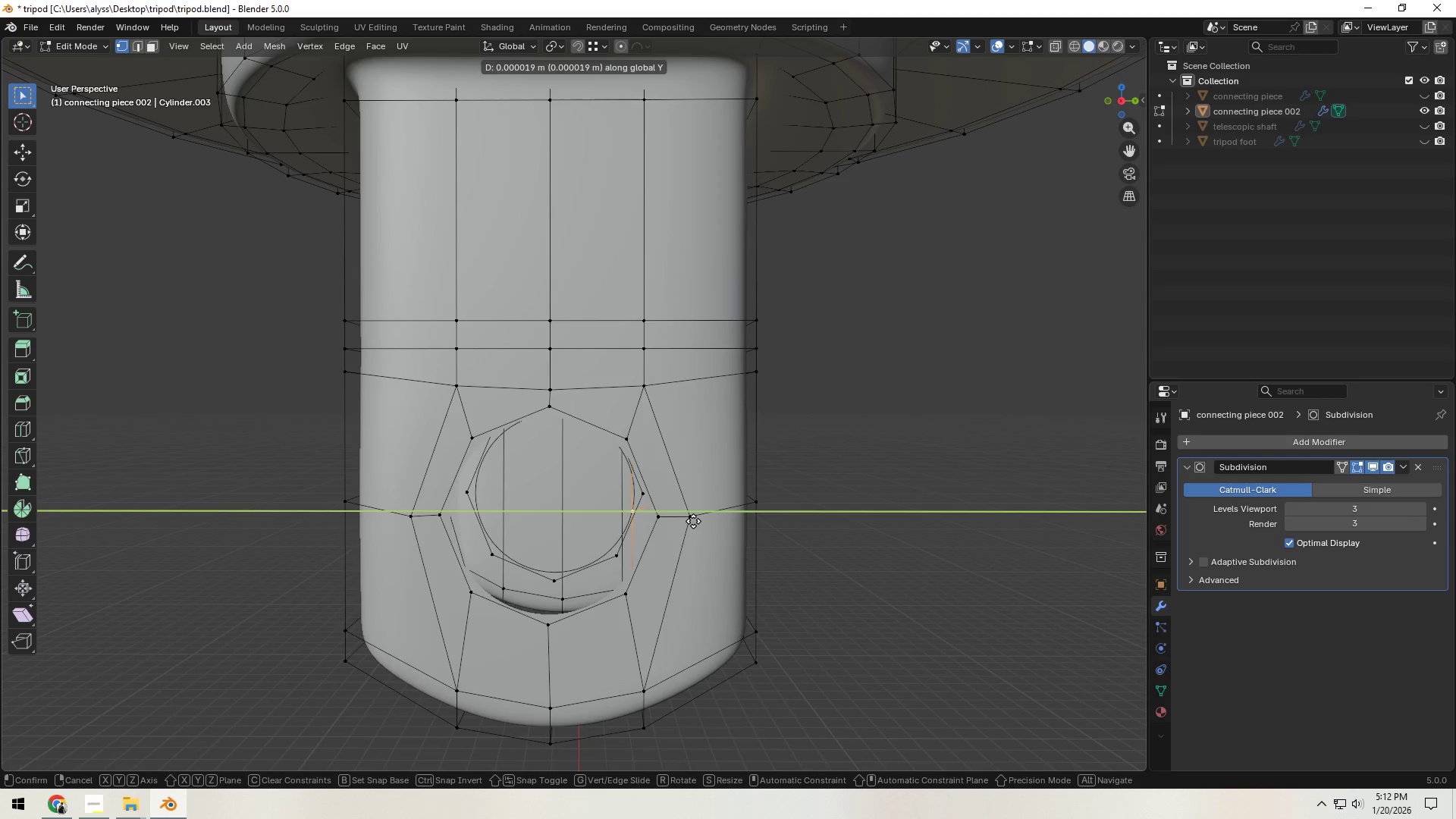 
hold_key(key=ControlLeft, duration=0.38)
left_click([693, 521])
 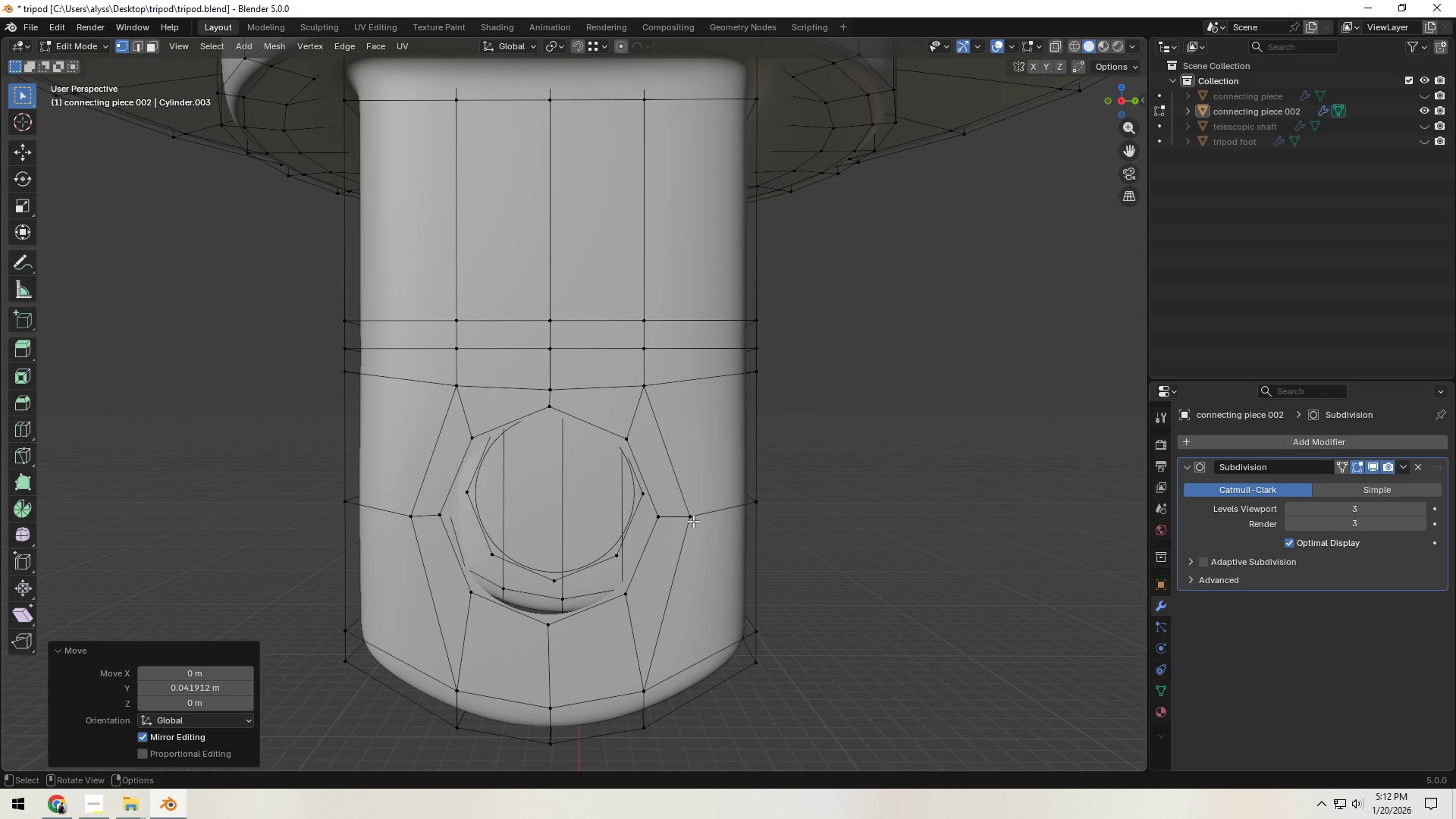 
type(gz)
 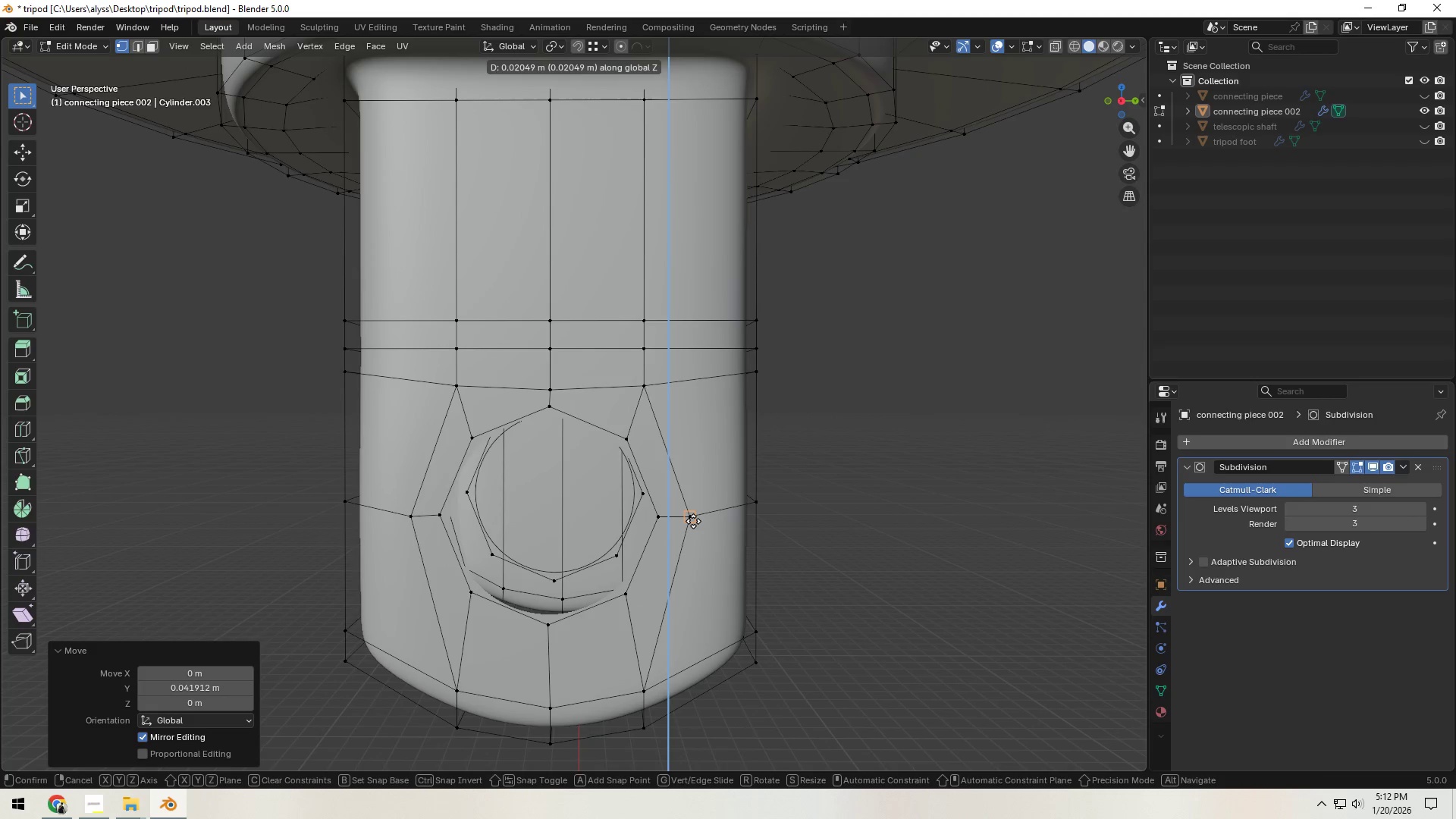 
hold_key(key=ControlLeft, duration=0.5)
left_click([693, 521])
 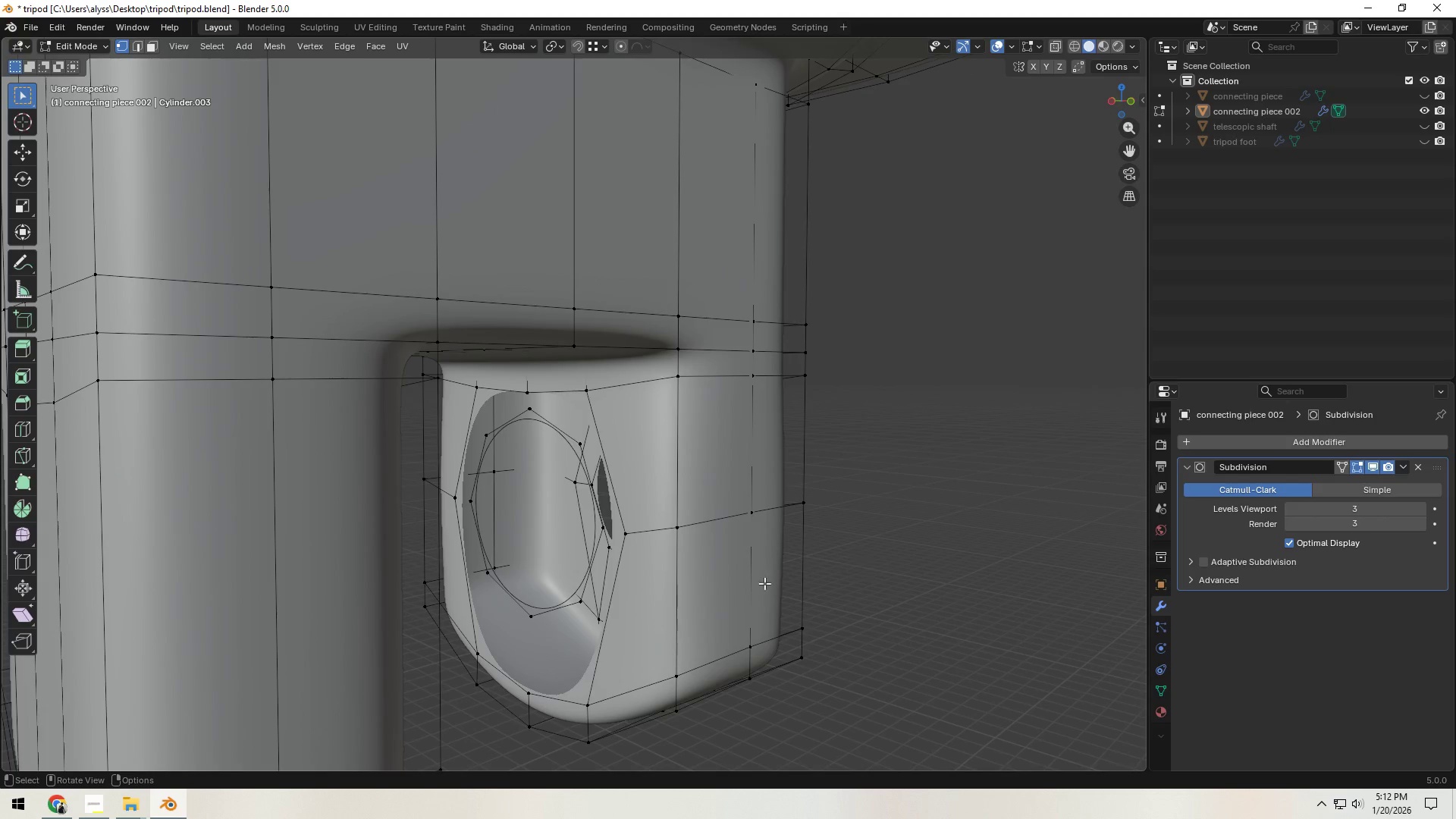 
key(2)
 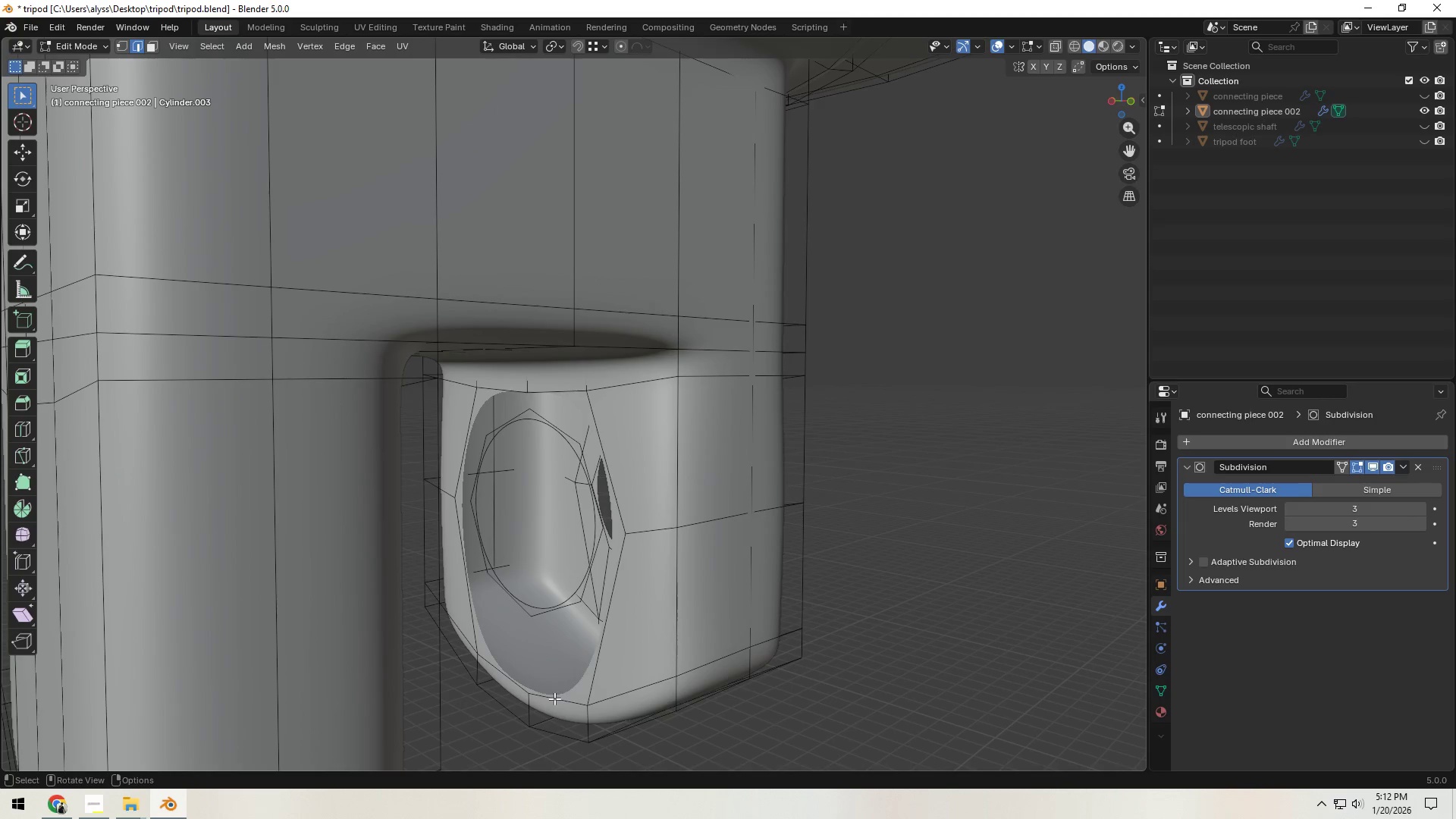 
left_click([554, 698])
 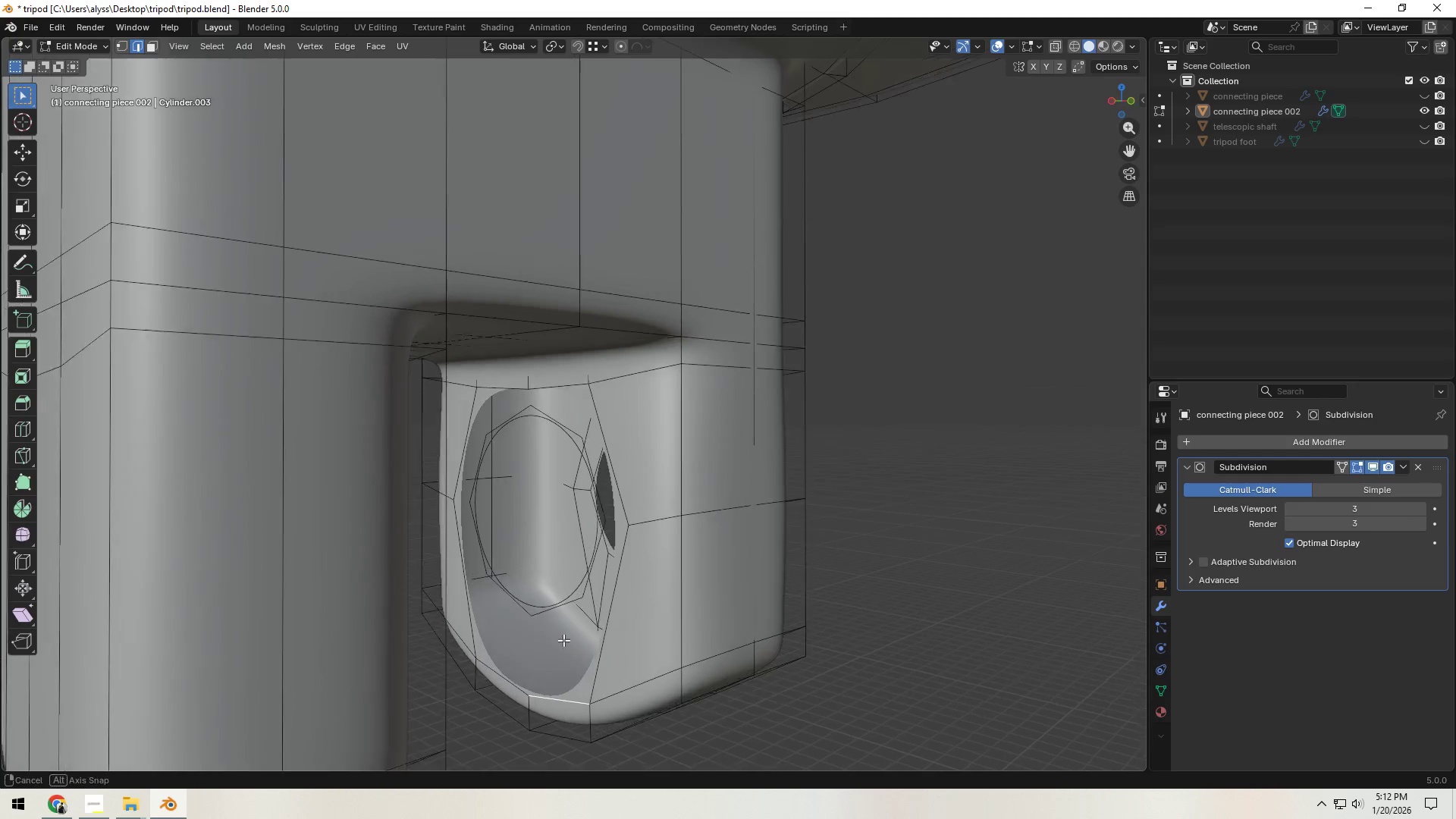 
hold_key(key=ShiftLeft, duration=0.44)
left_click([555, 603])
 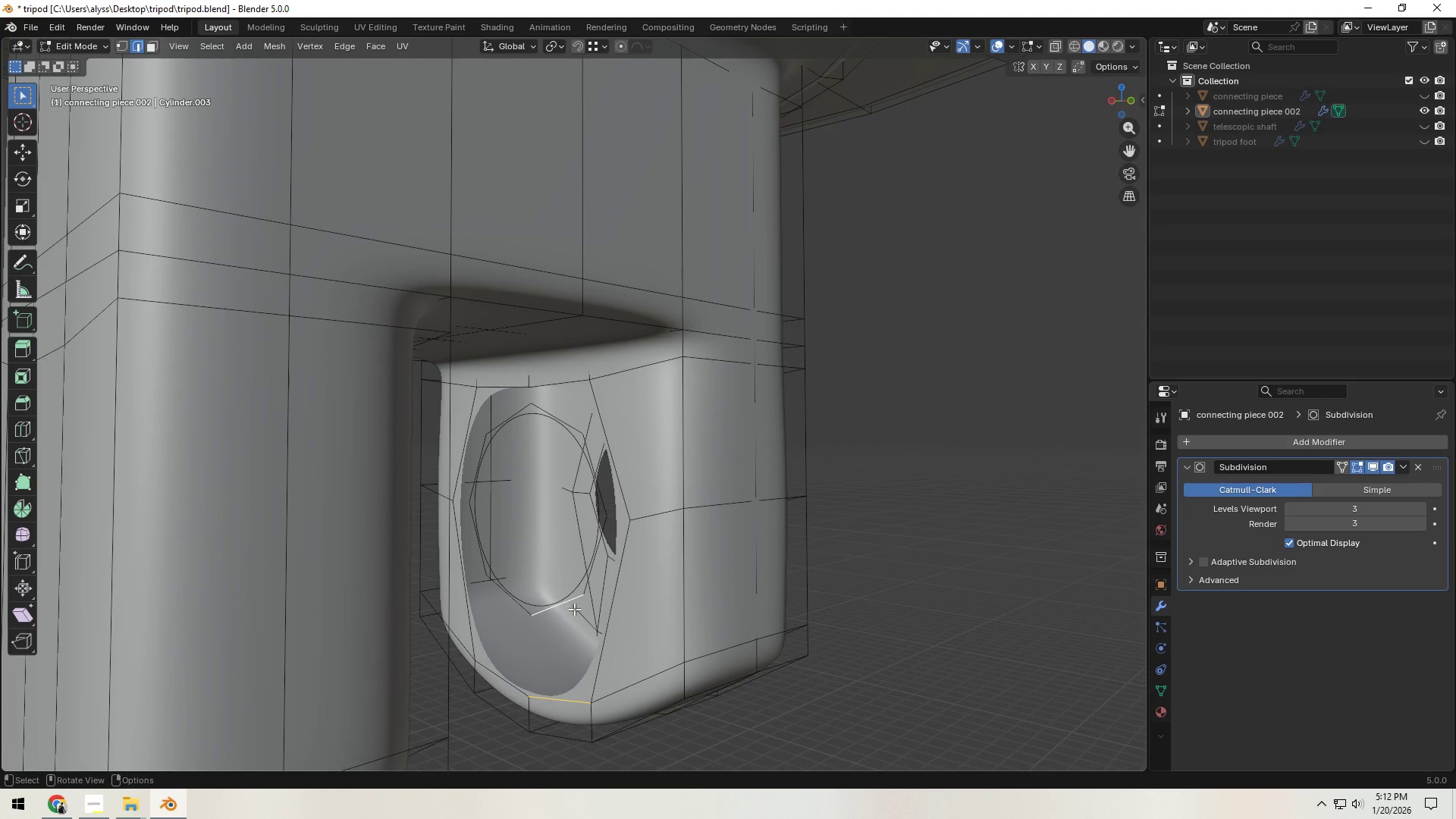 
key(F)
 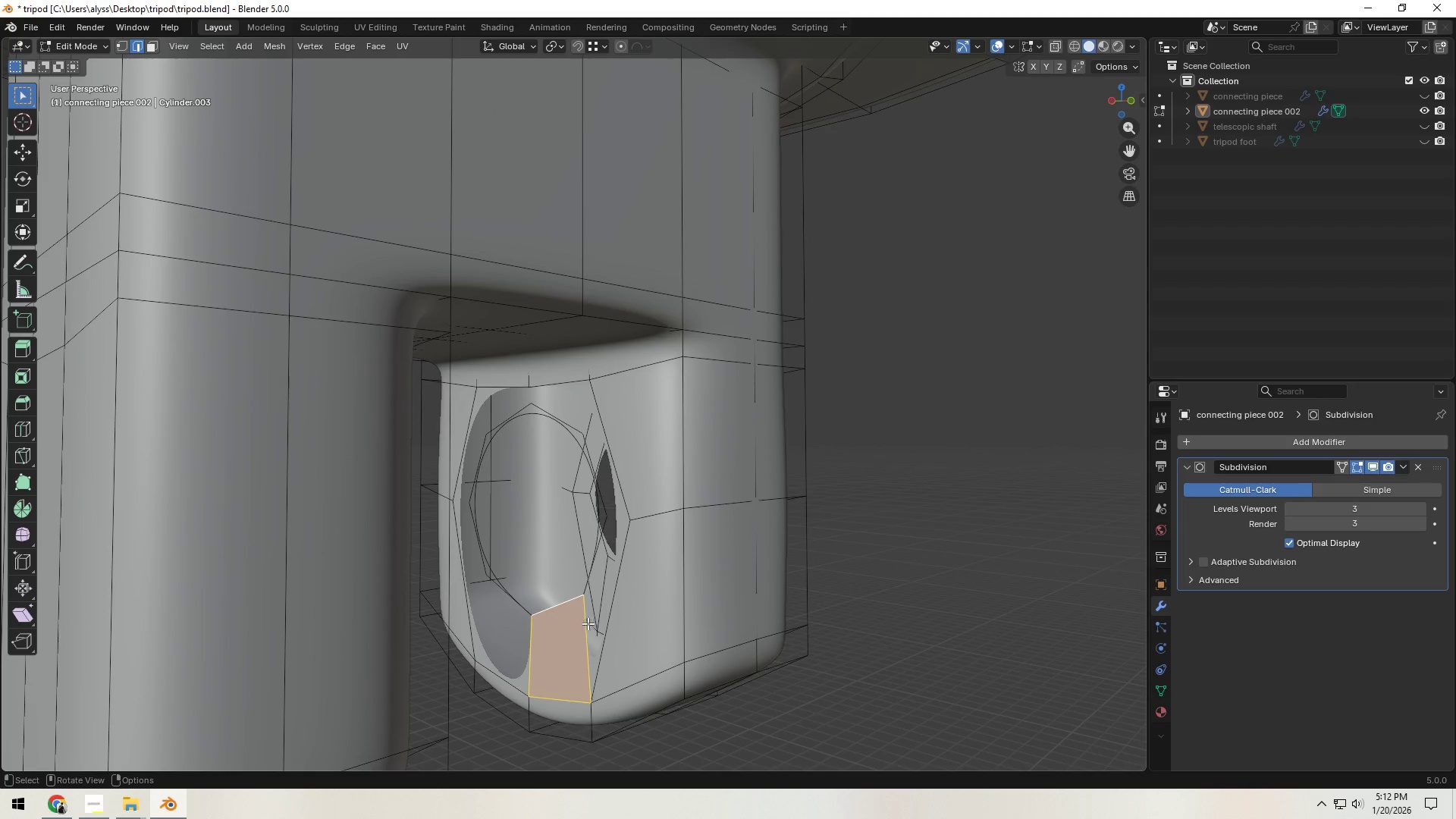 
left_click([584, 625])
 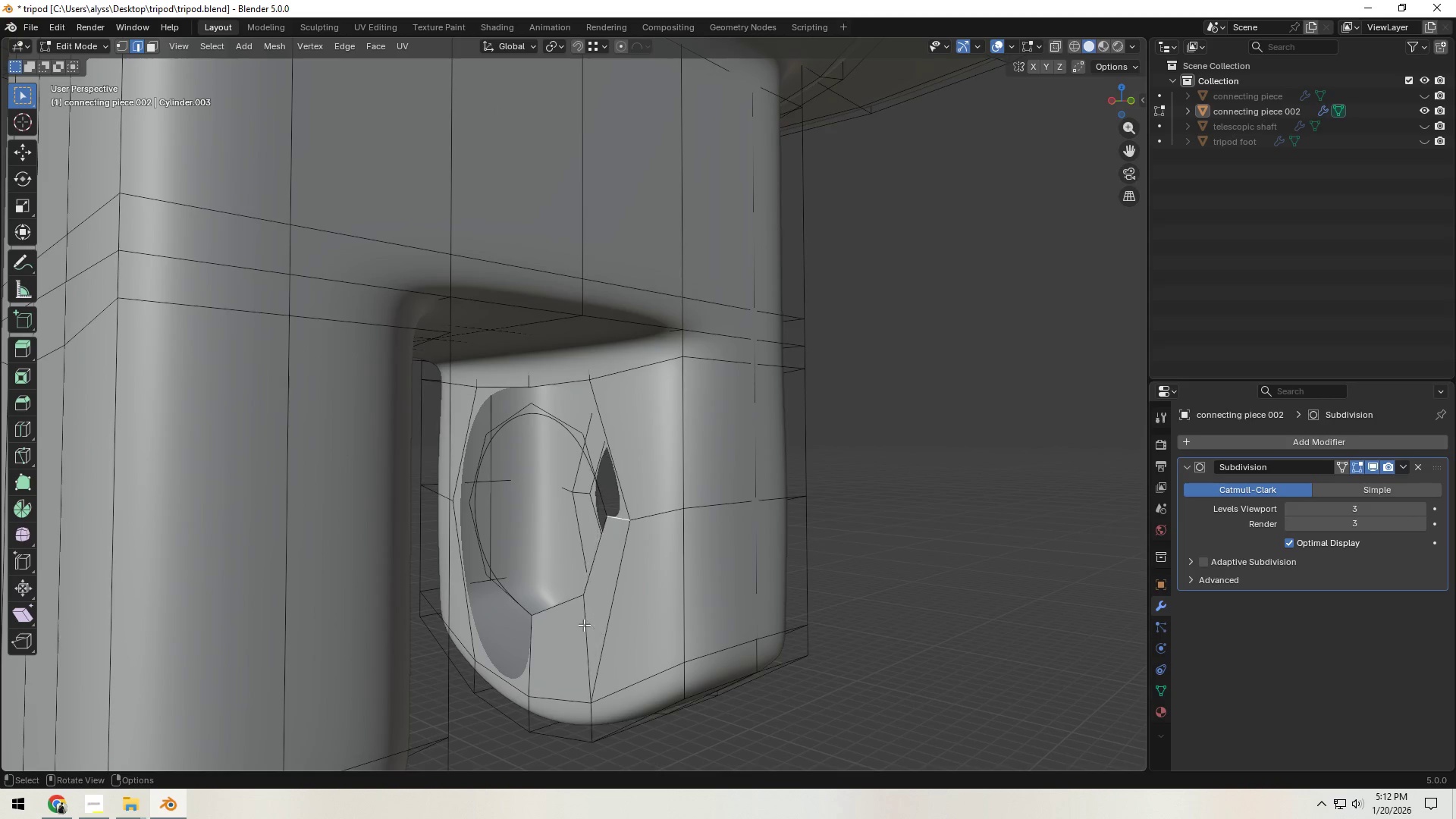 
type(ffffff)
 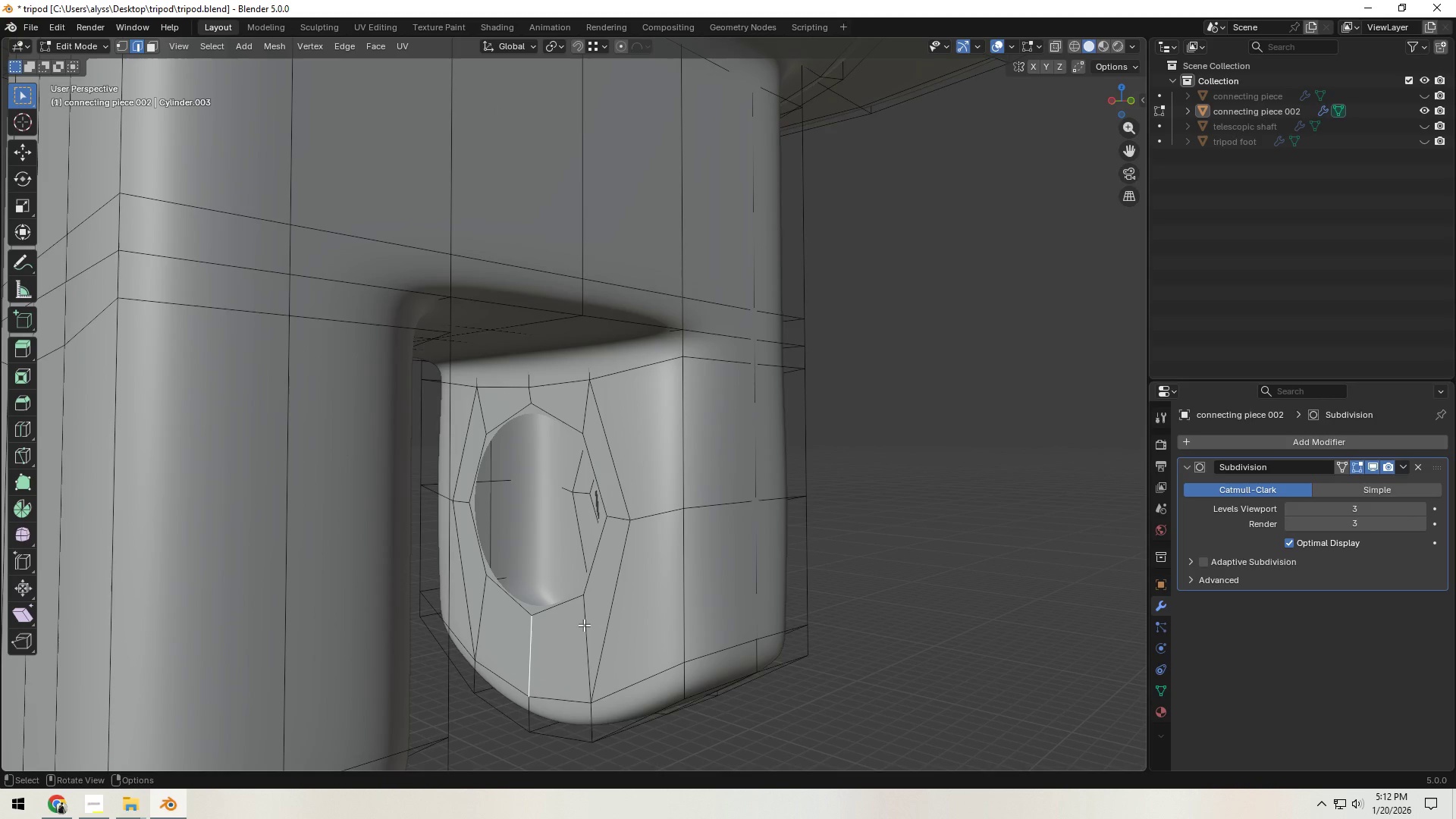 
key(F)
 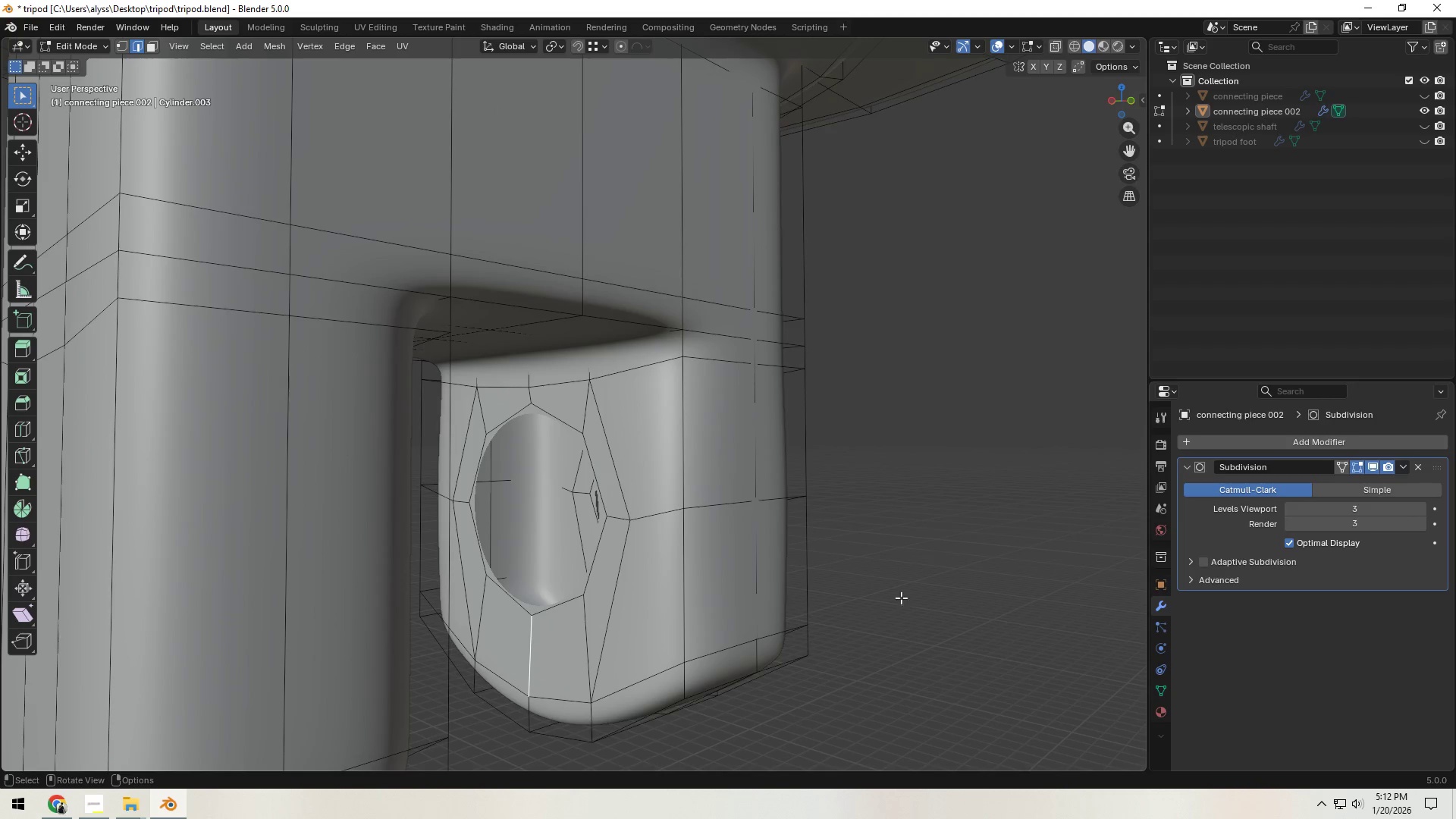 
left_click([1003, 588])
 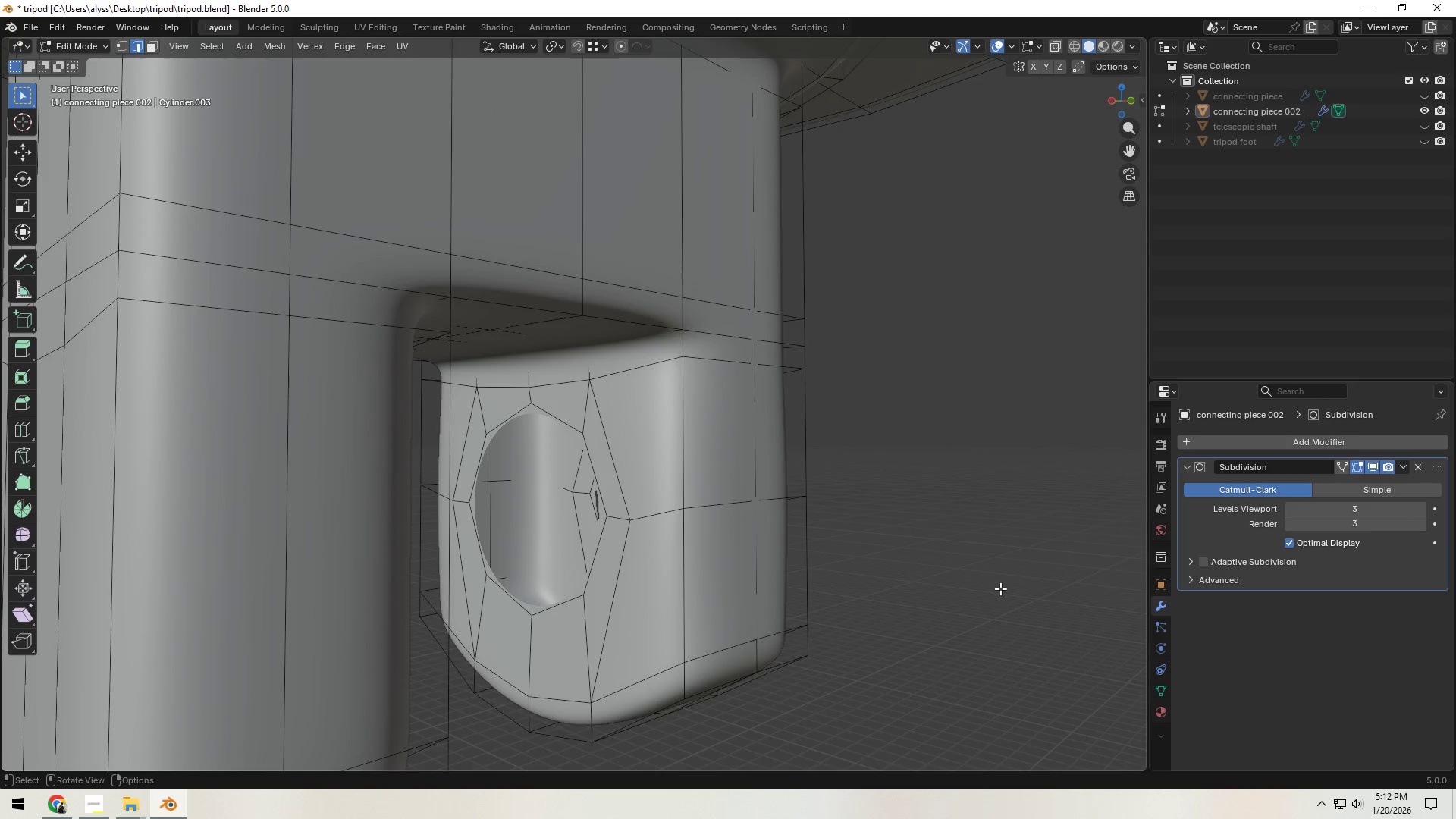 
key(Tab)
 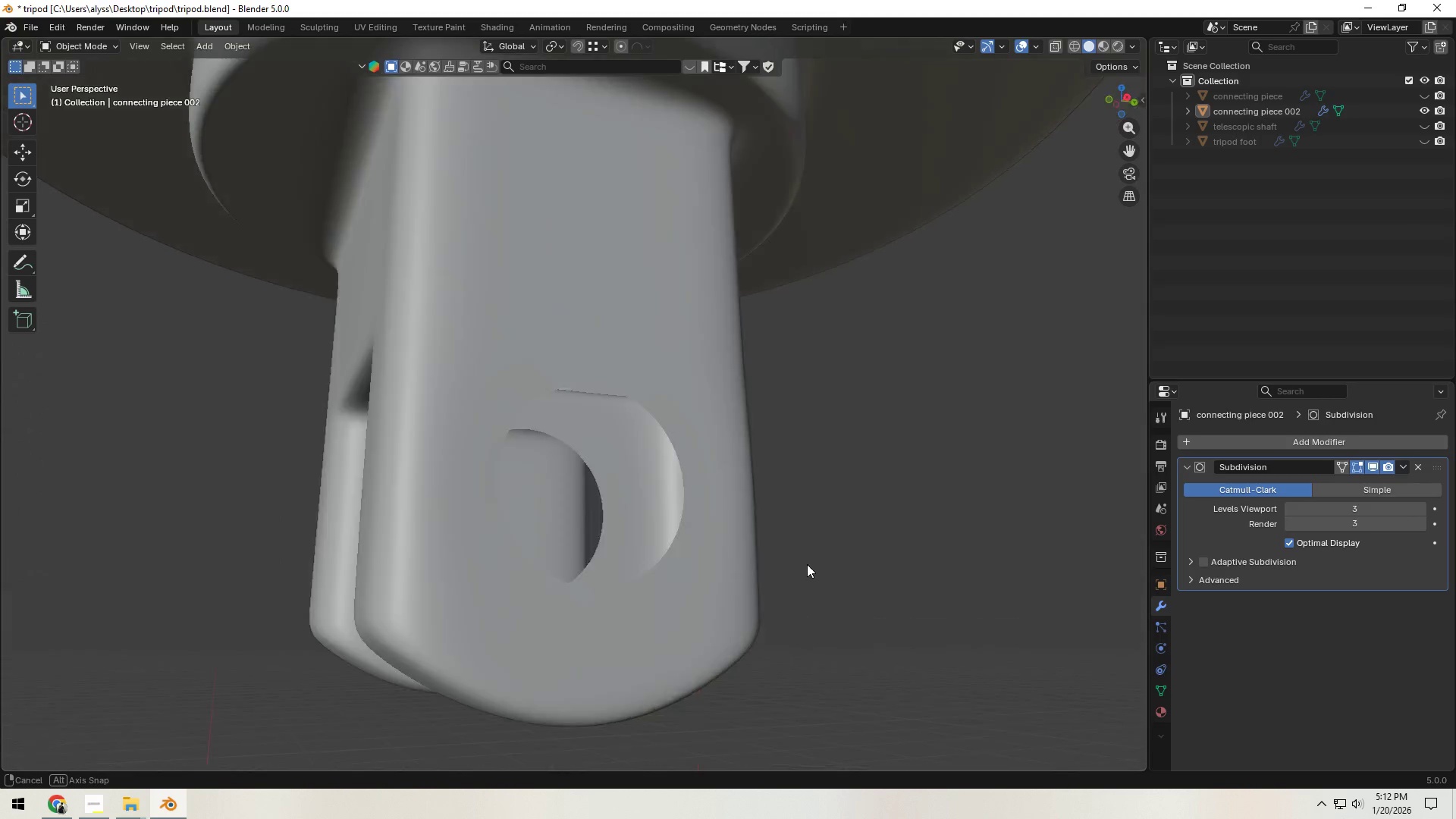 
scroll: coordinate [877, 586], scroll_direction: down, amount: 4.0
 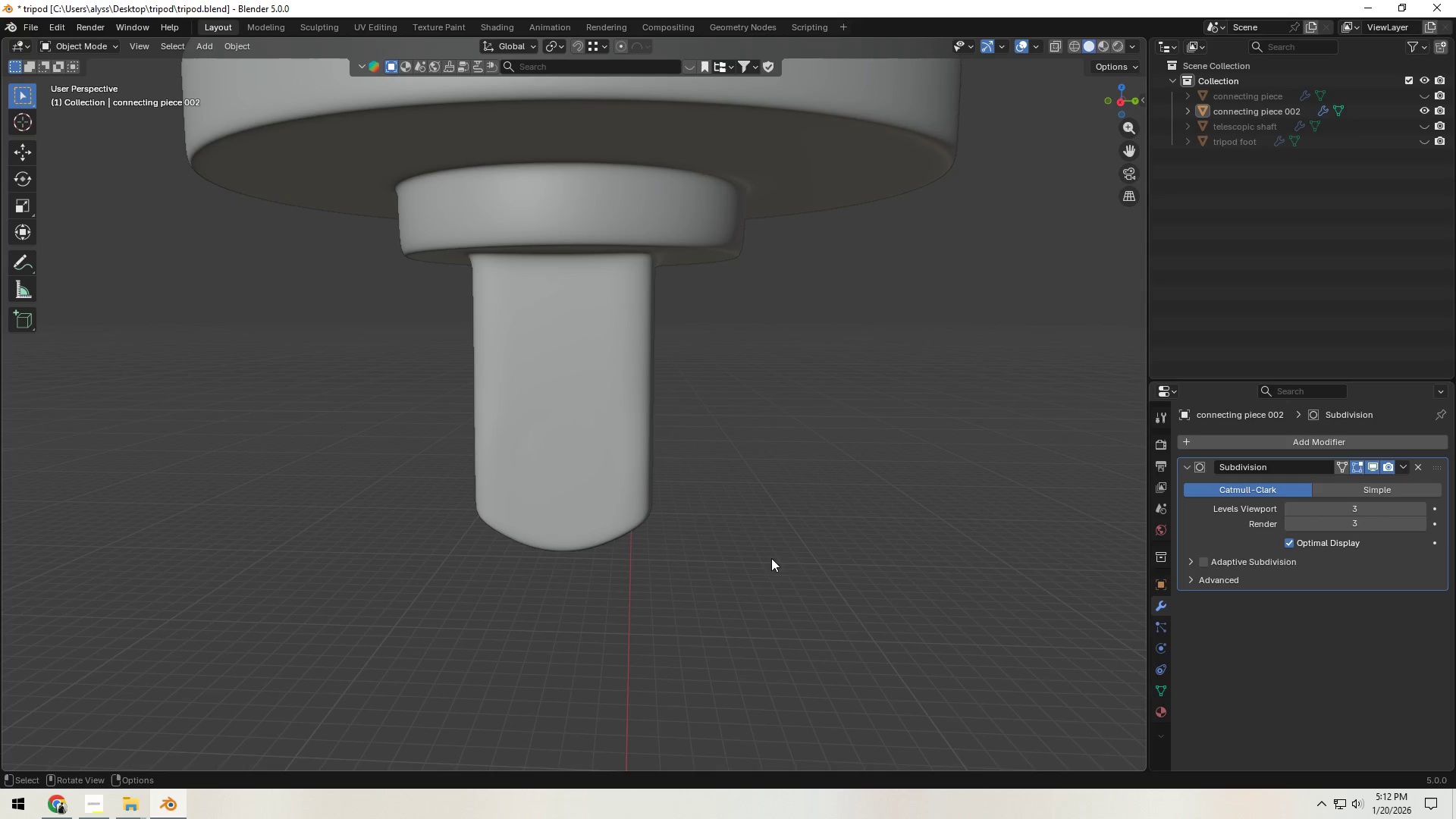 
left_click([1037, 45])
 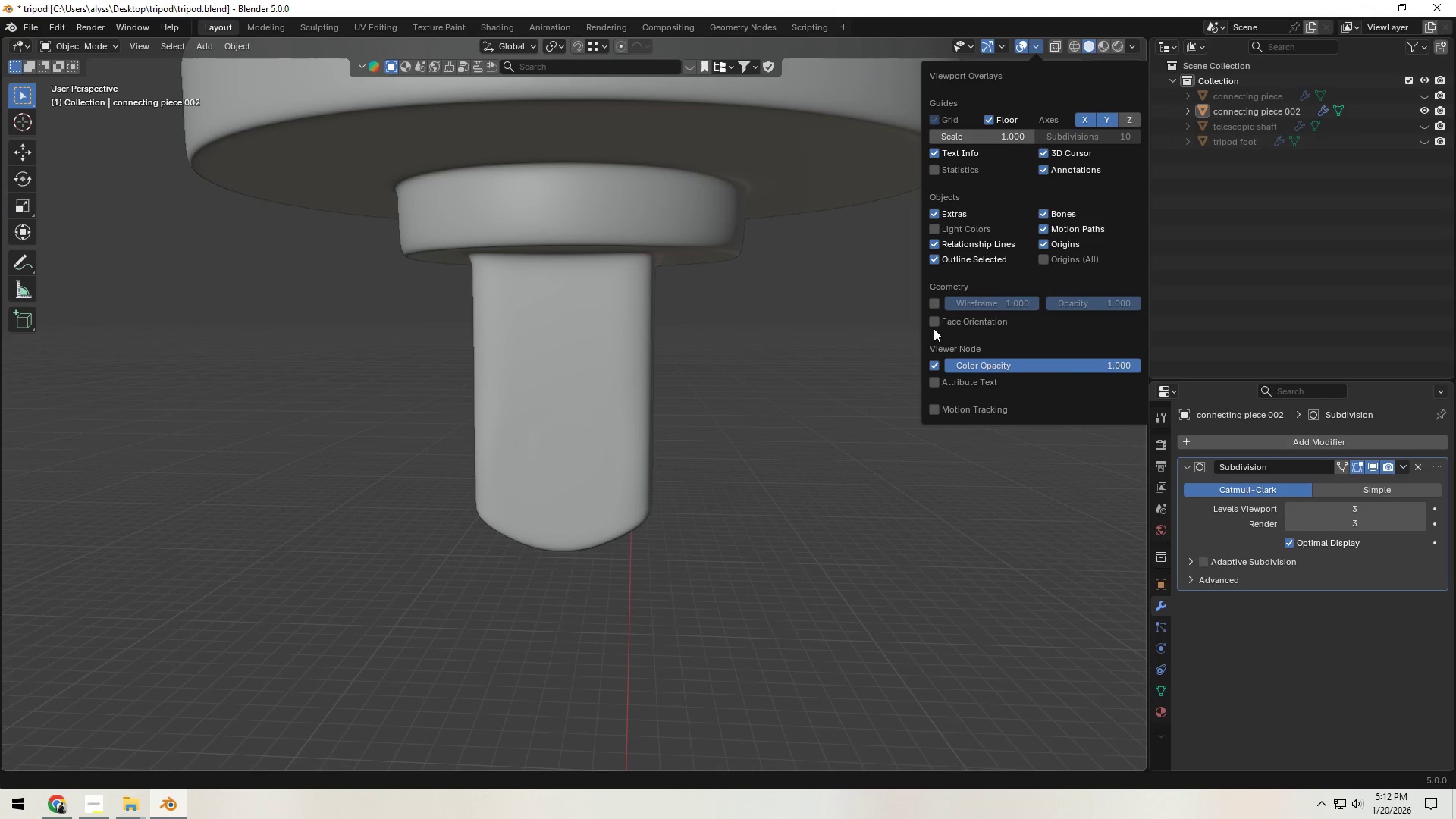 
left_click([934, 325])
 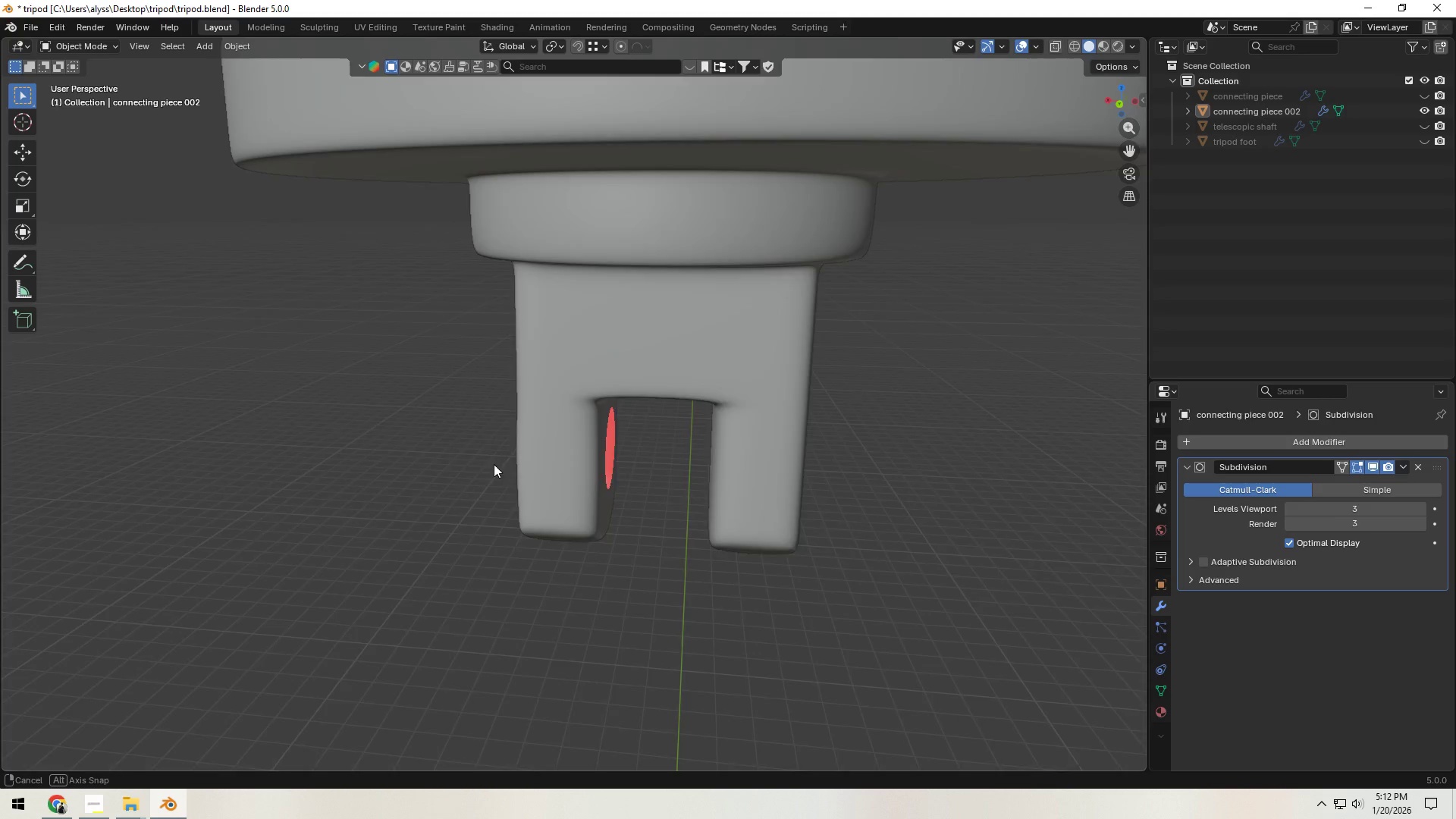 
scroll: coordinate [544, 460], scroll_direction: down, amount: 3.0
 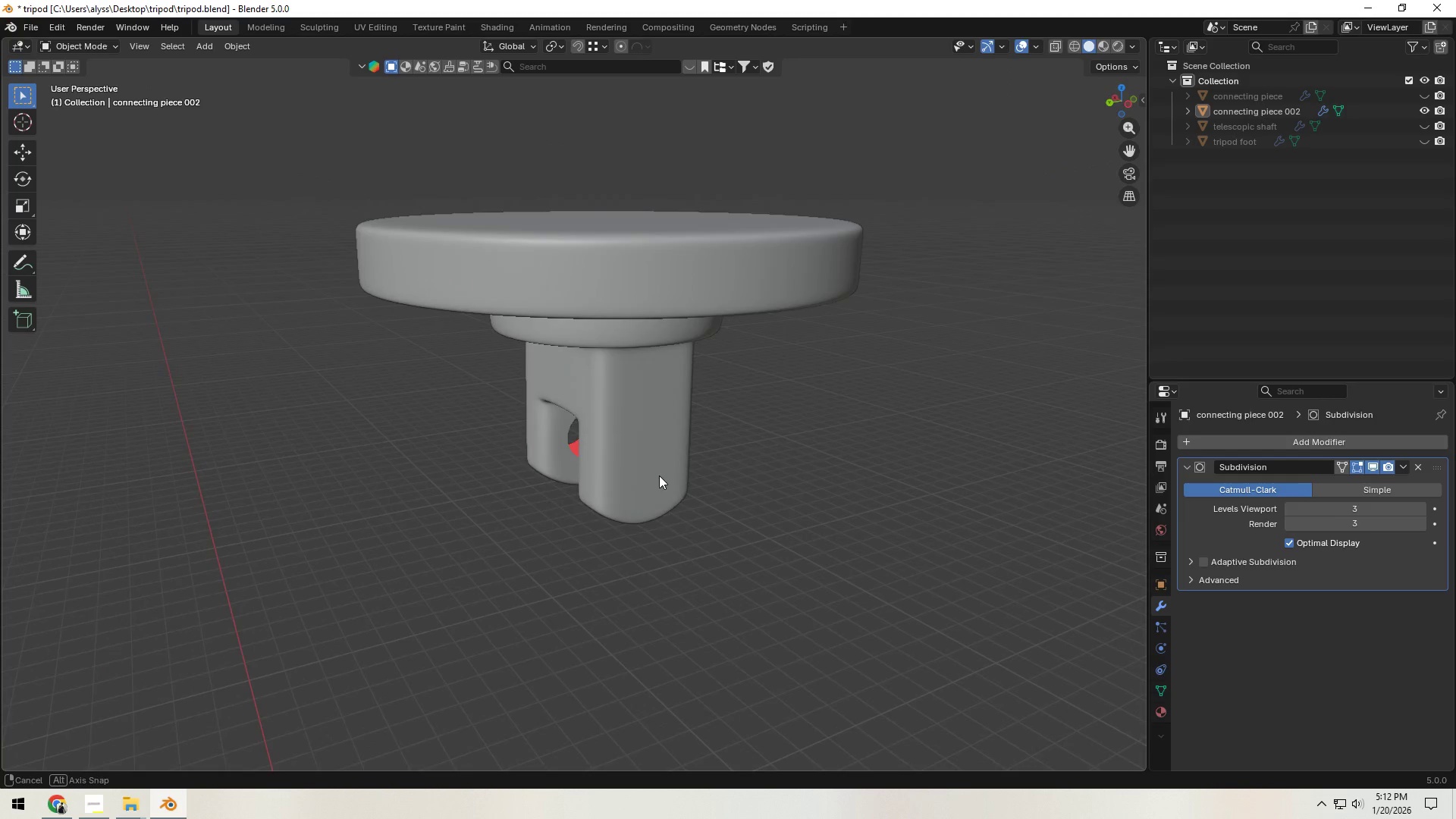 
scroll: coordinate [657, 476], scroll_direction: up, amount: 2.0
 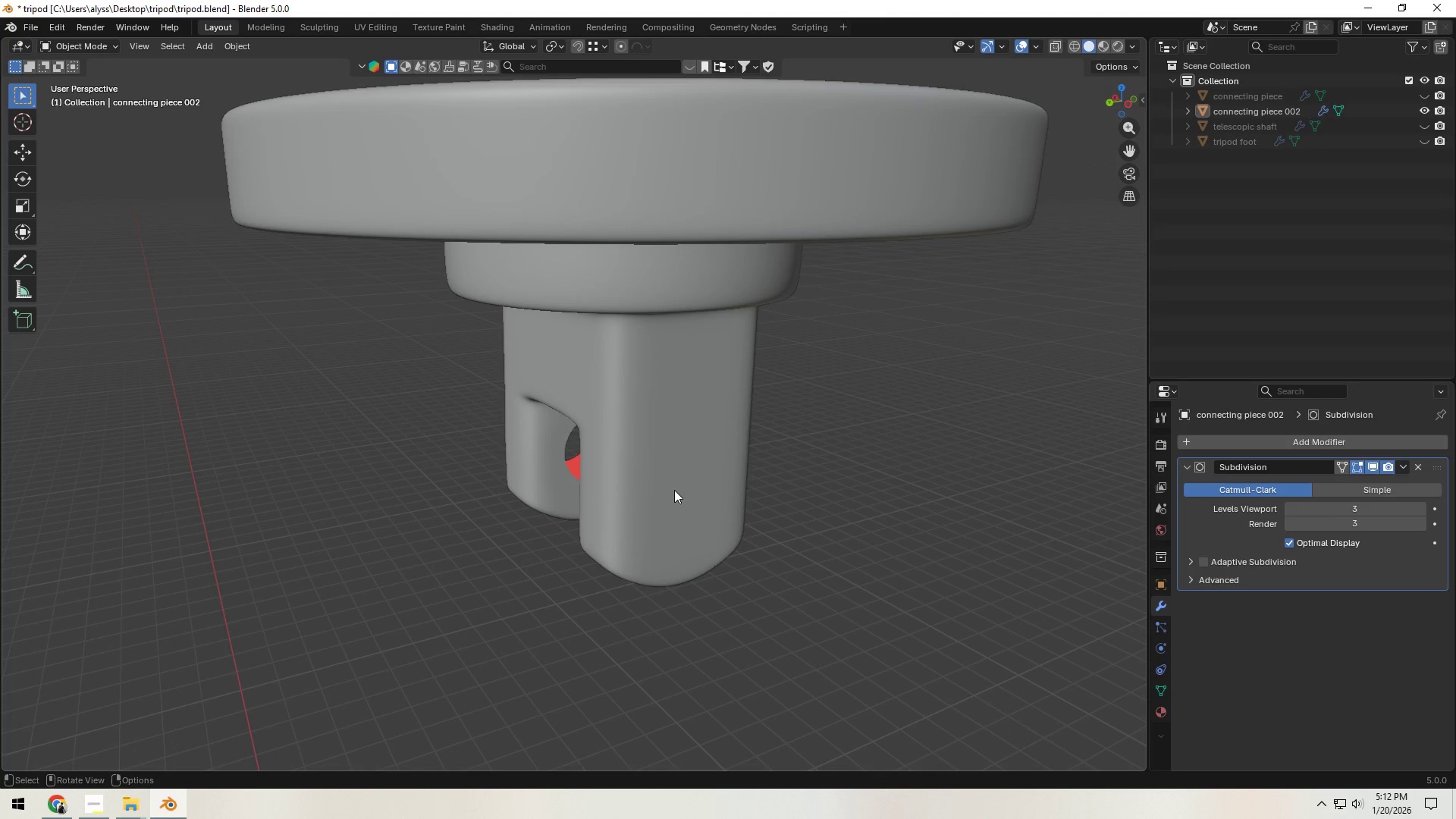 
left_click([674, 491])
 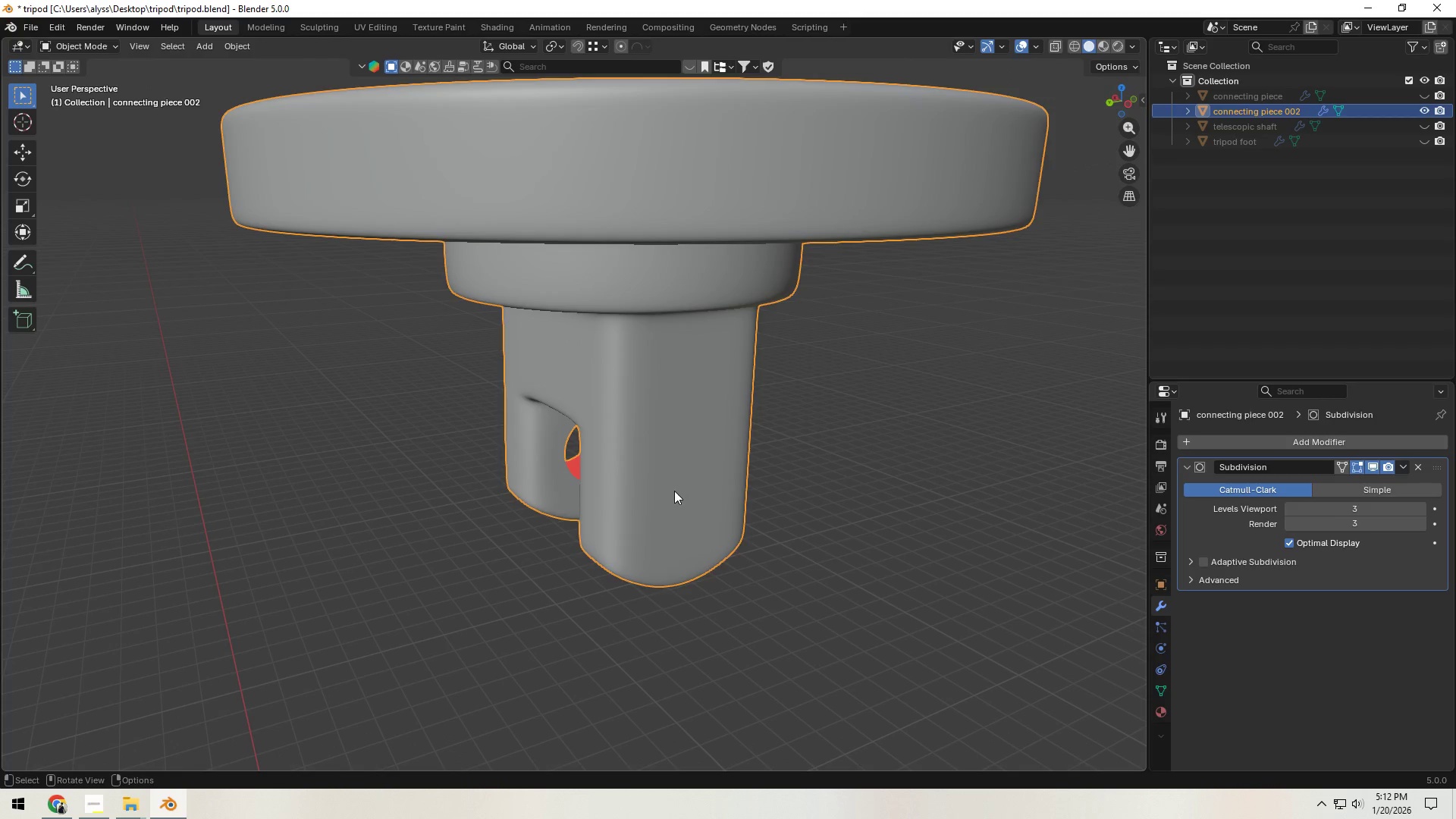 
key(Tab)
 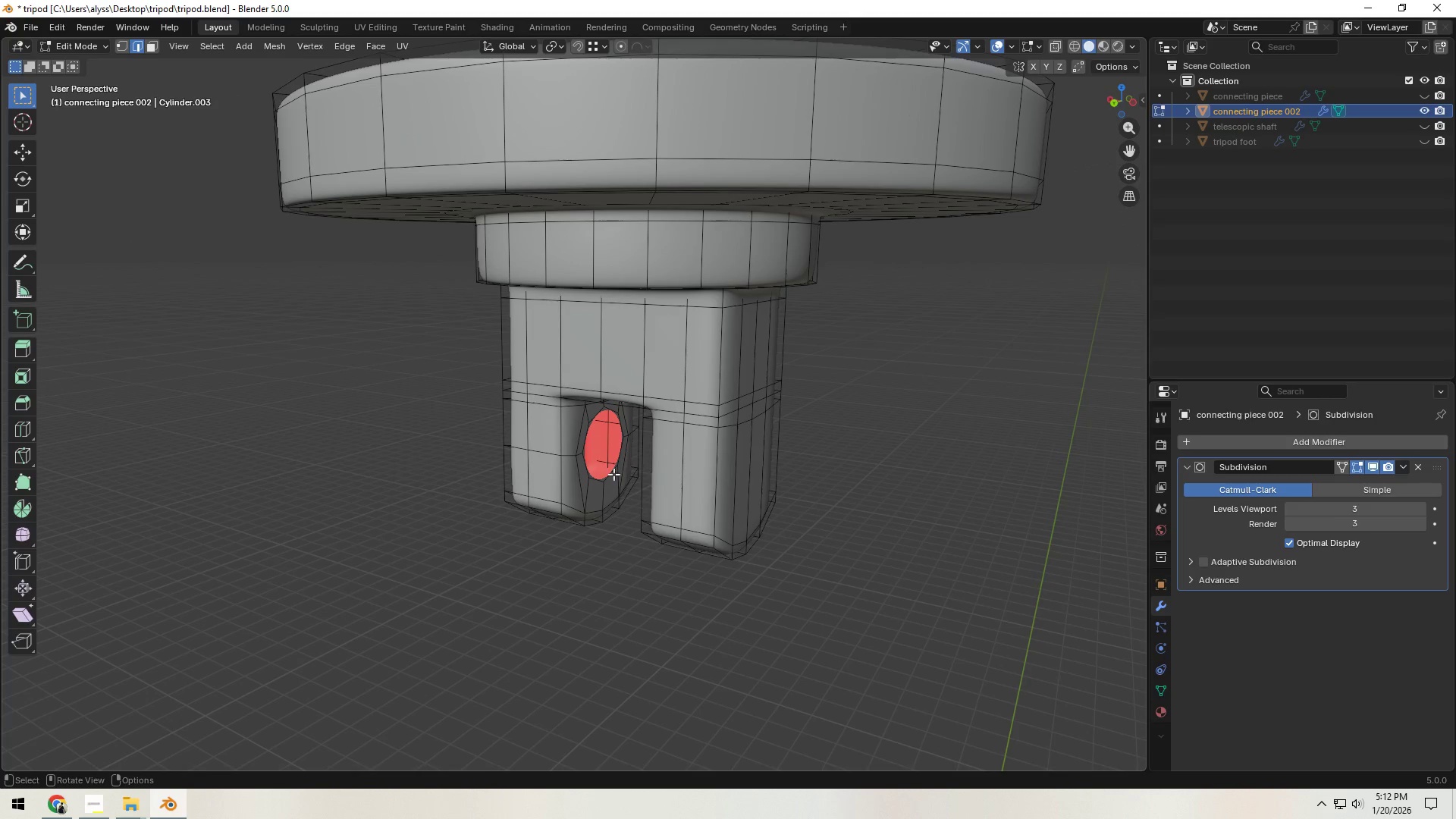 
hold_key(key=AltLeft, duration=0.38)
left_click([608, 475])
 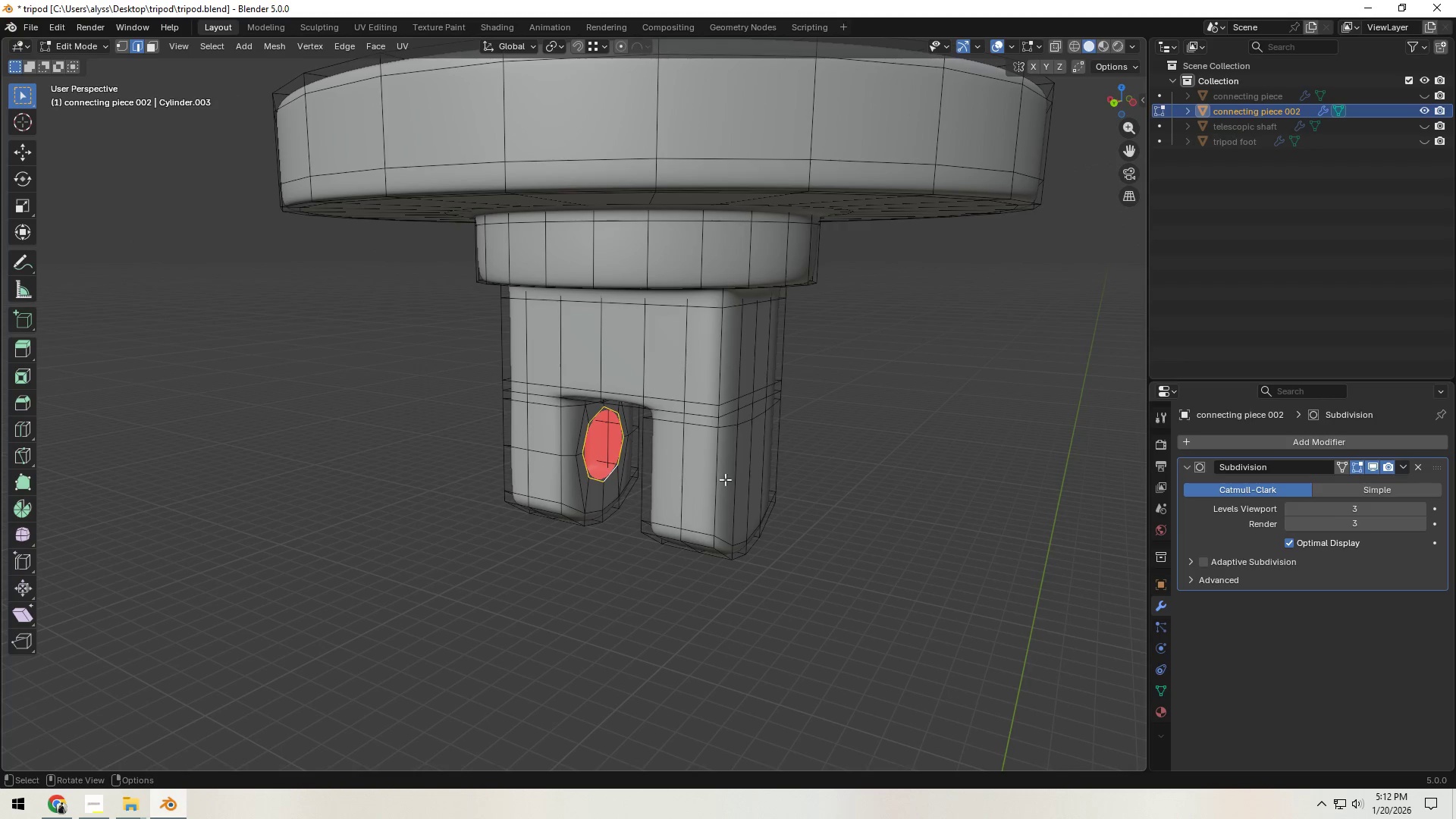 
type(Dx)
 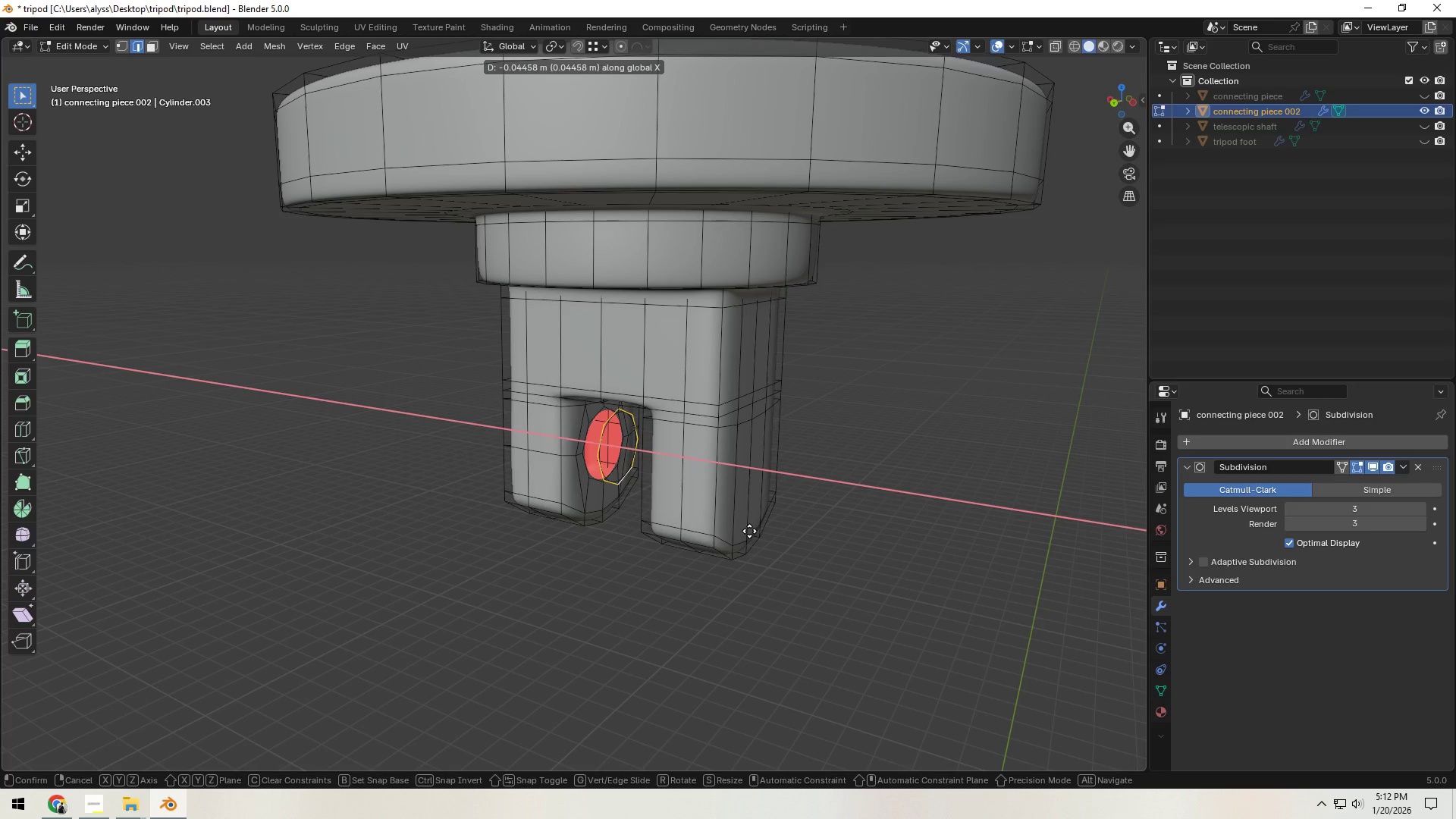 
hold_key(key=ControlLeft, duration=0.66)
left_click([748, 533])
 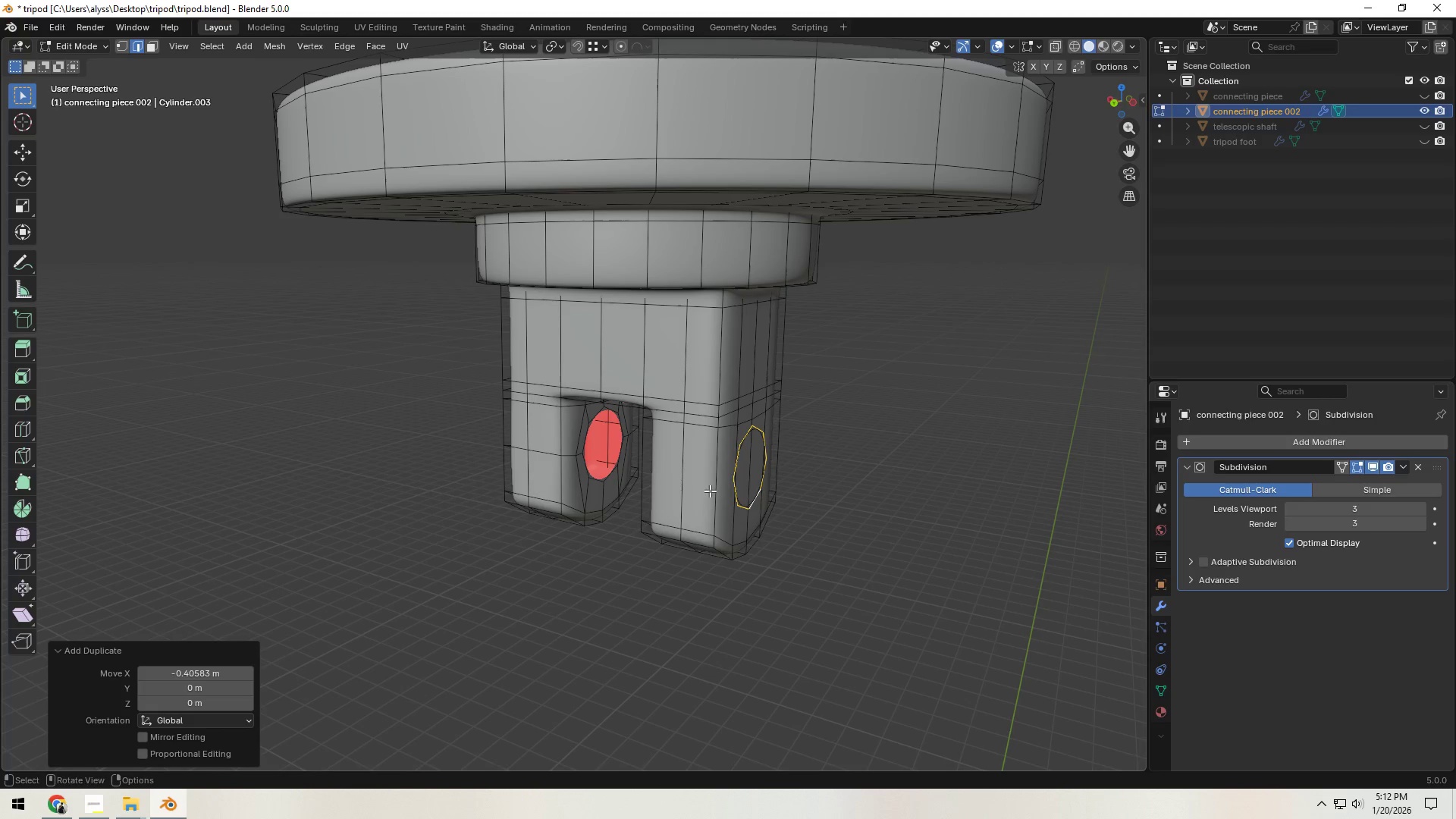 
key(Control+ControlLeft)
 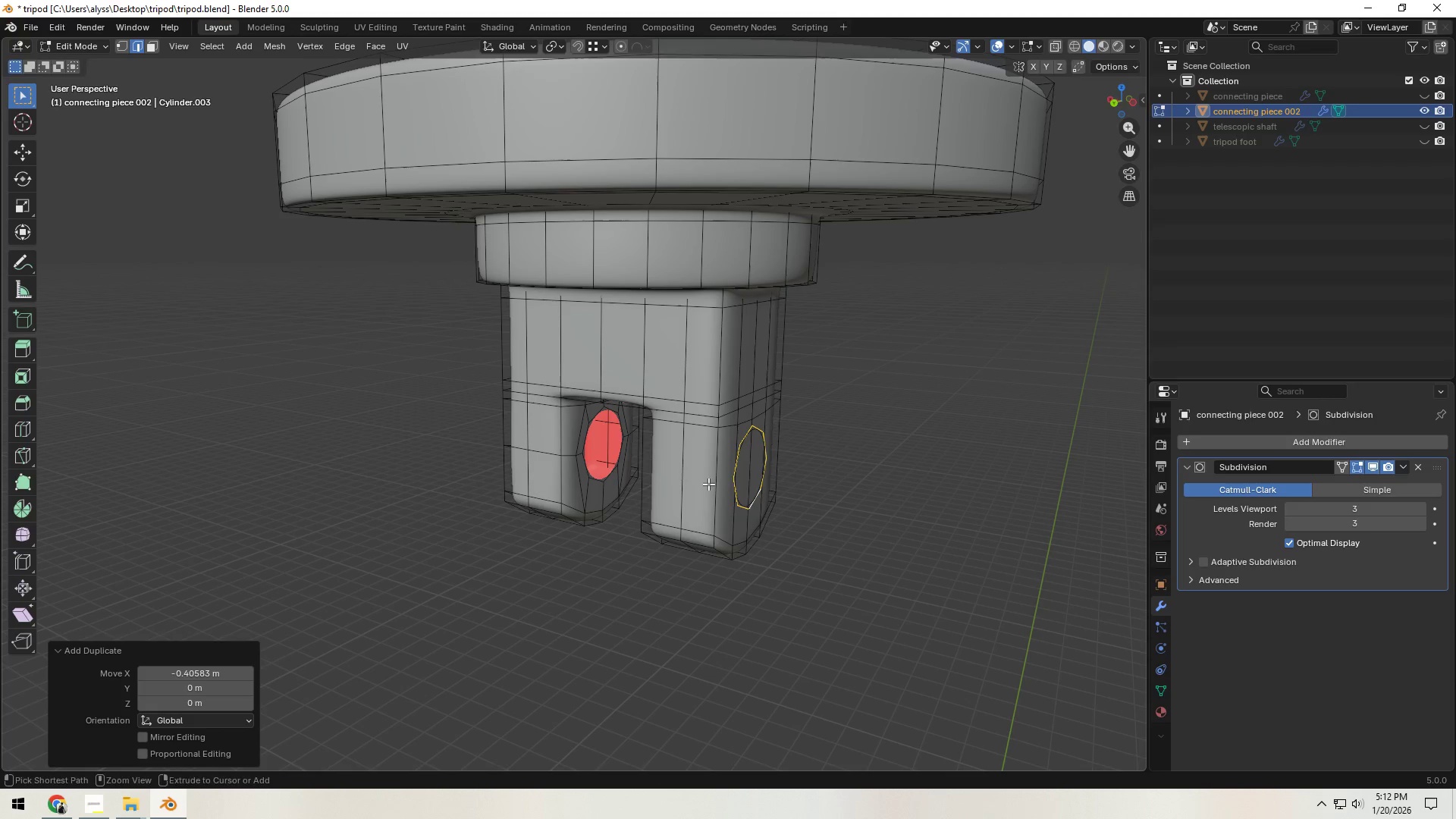 
key(Control+R)
 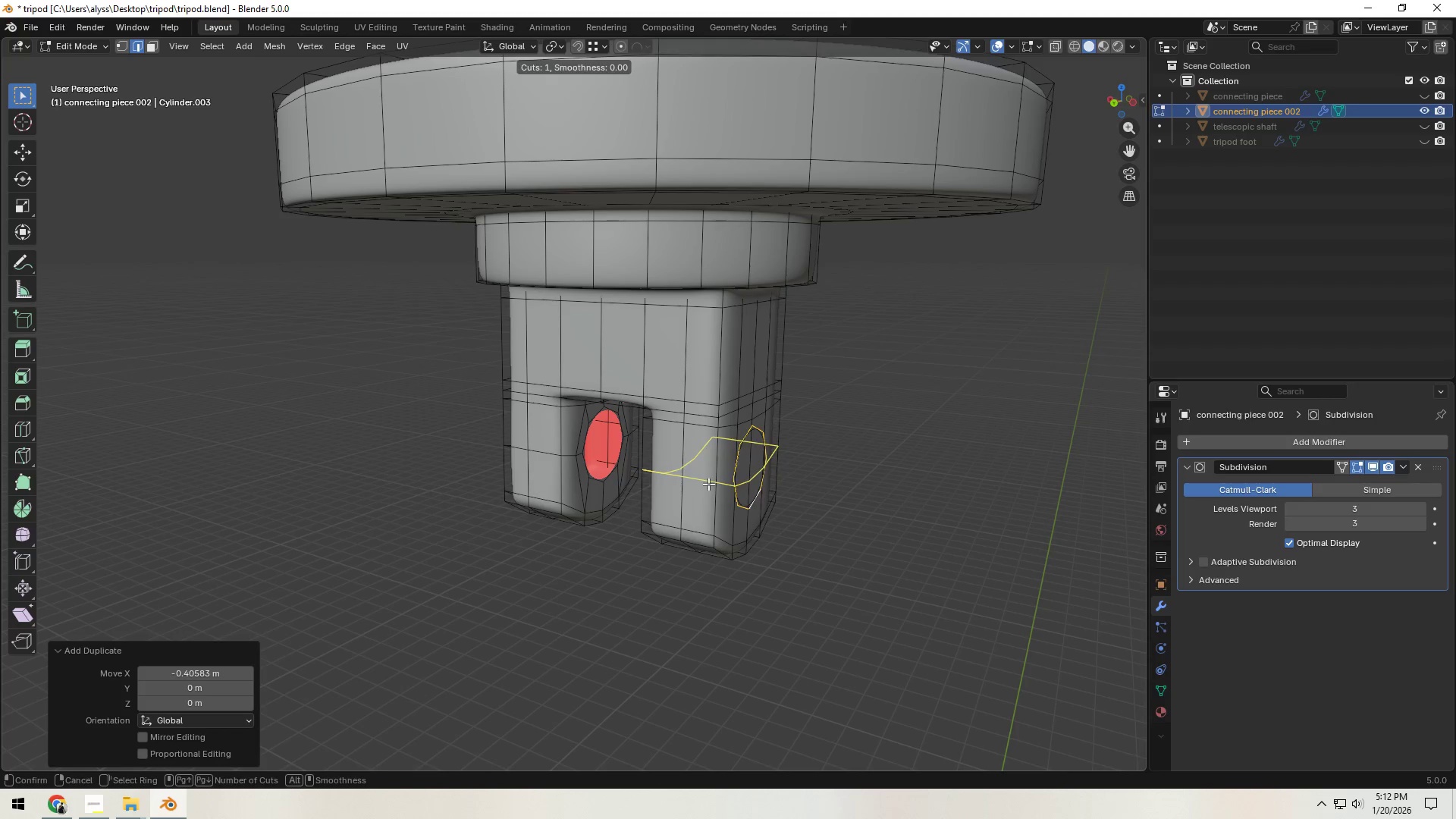 
left_click([708, 484])
 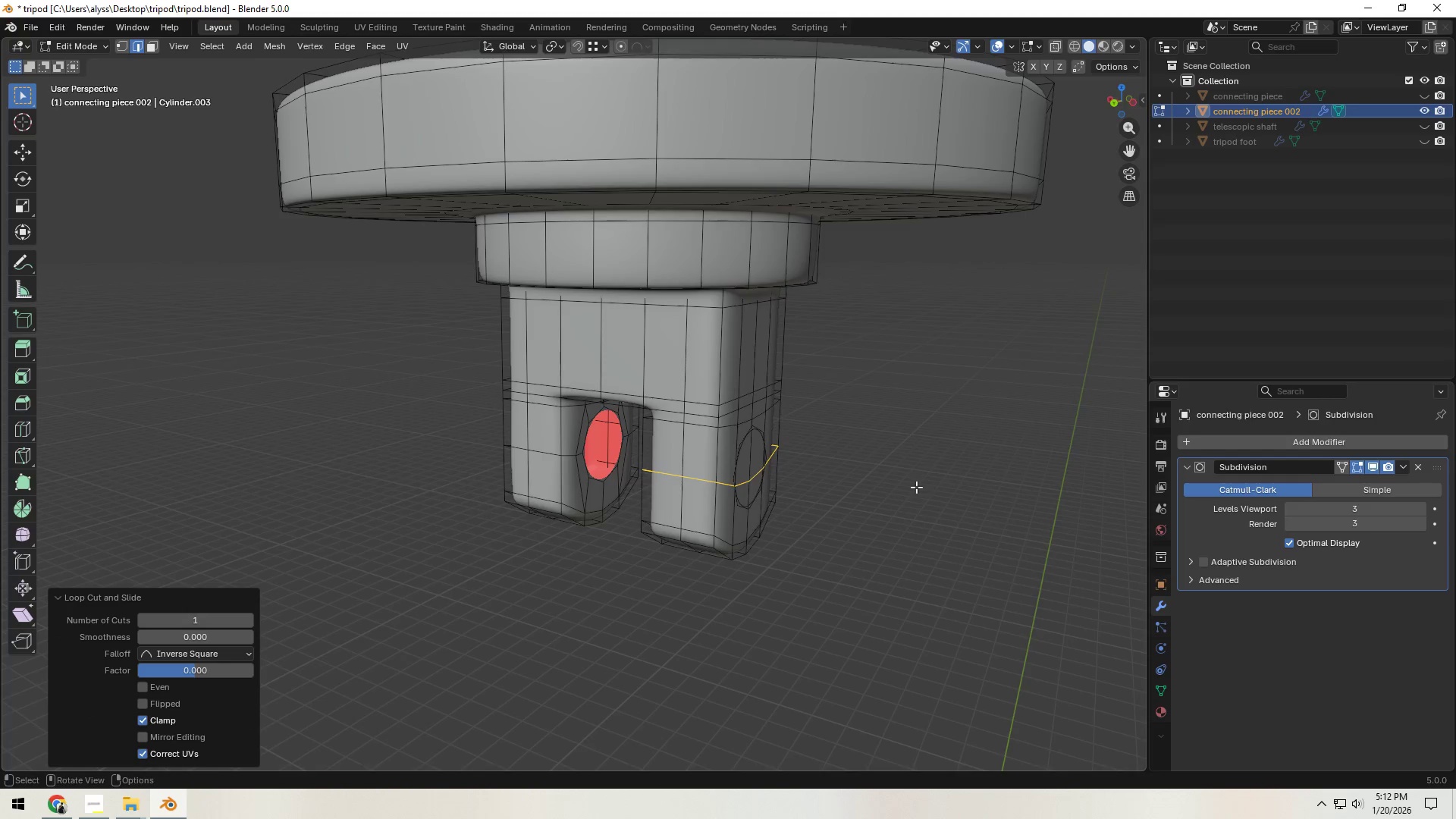 
right_click([708, 484])
 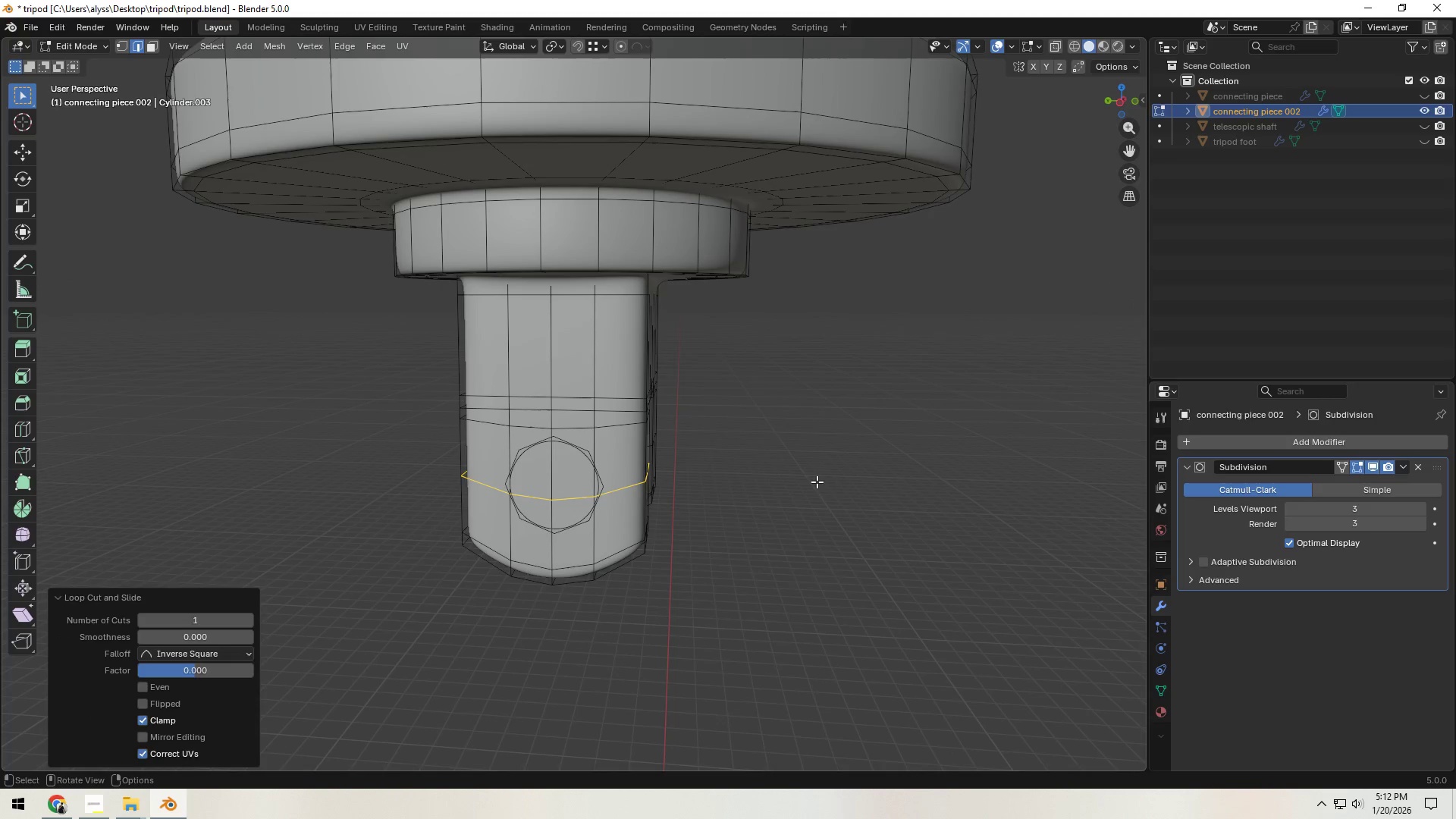 
key(Shift+ShiftLeft)
 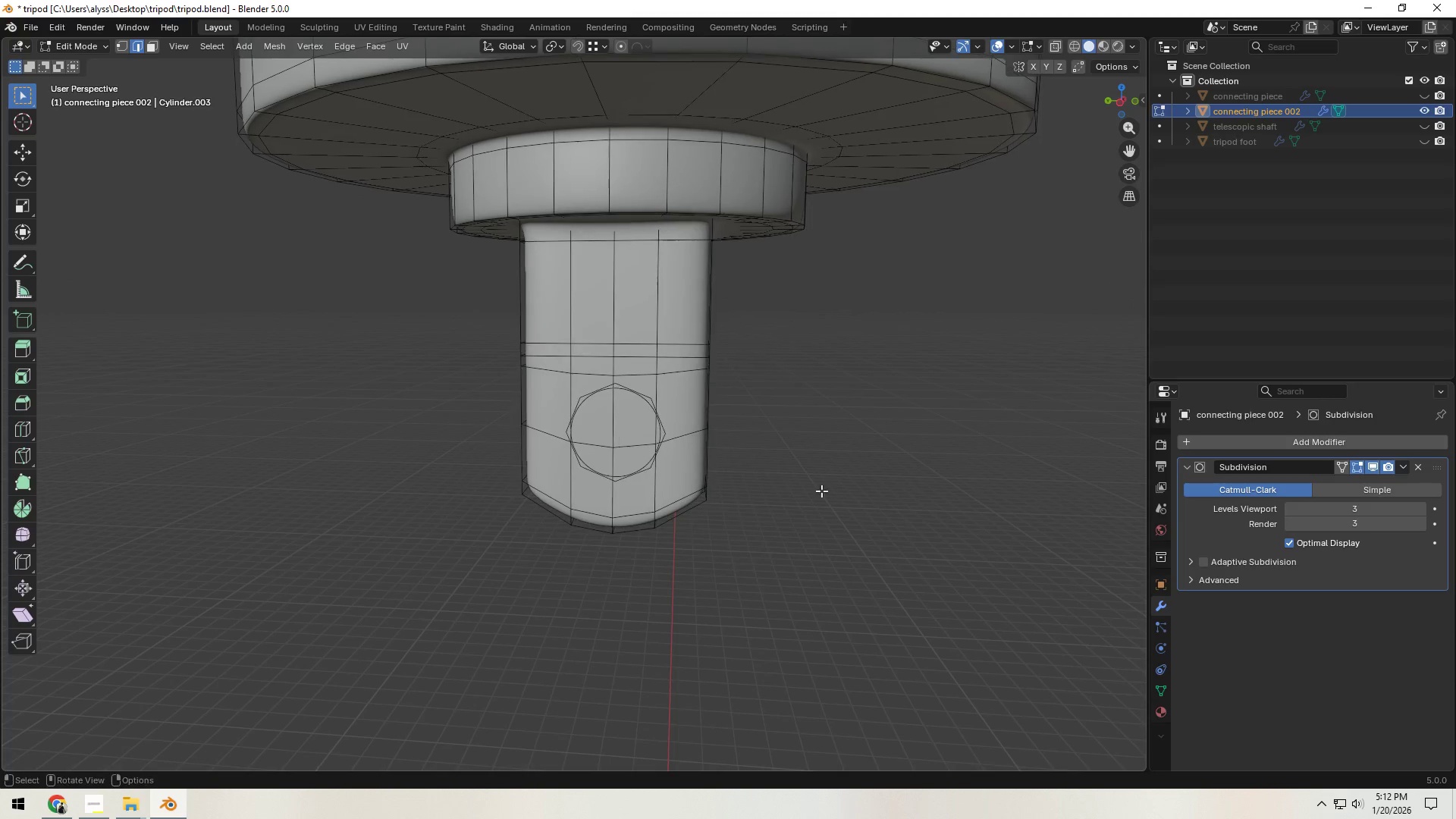 
scroll: coordinate [761, 501], scroll_direction: up, amount: 2.0
 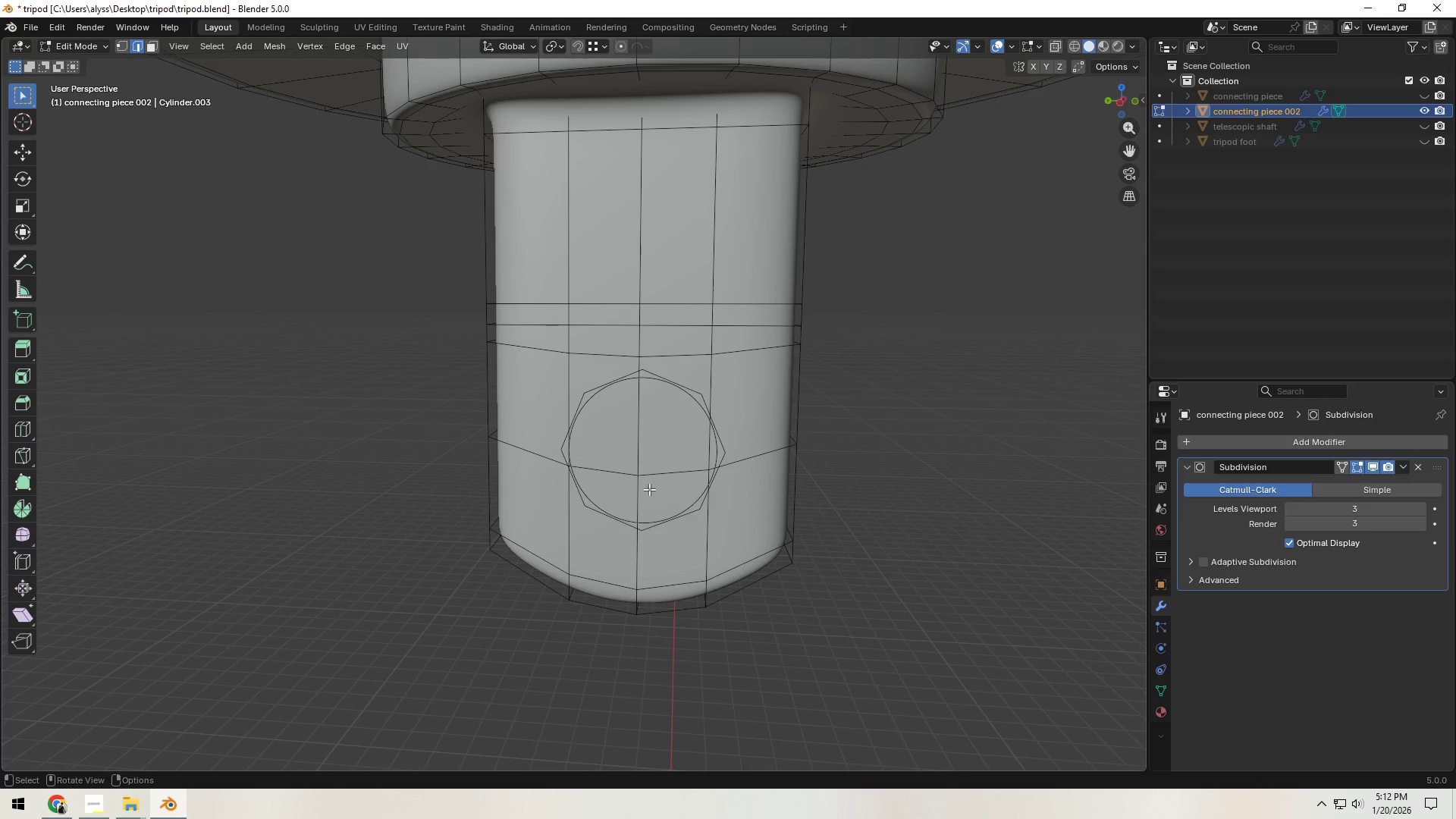 
key(1)
 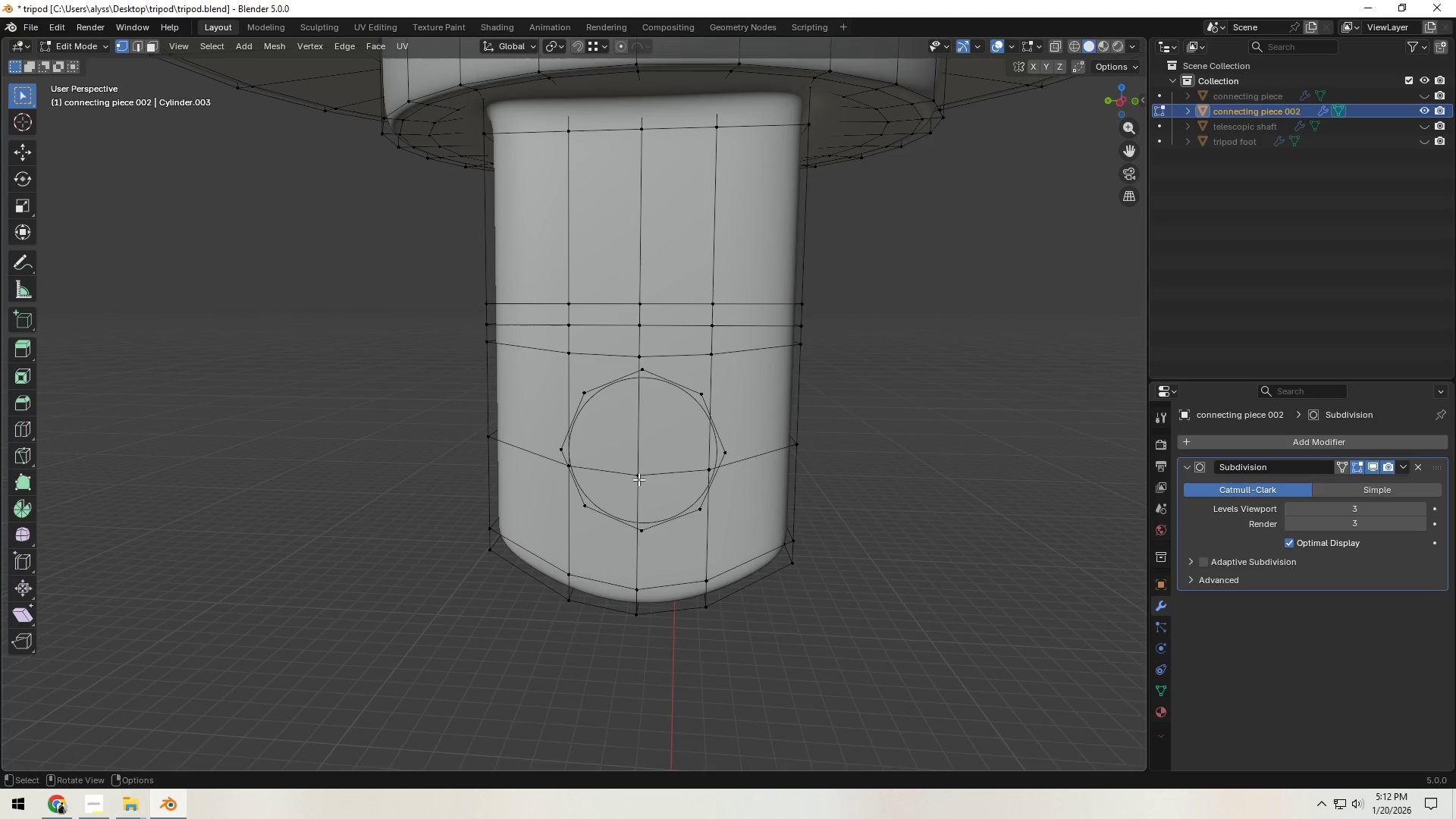 
left_click([639, 479])
 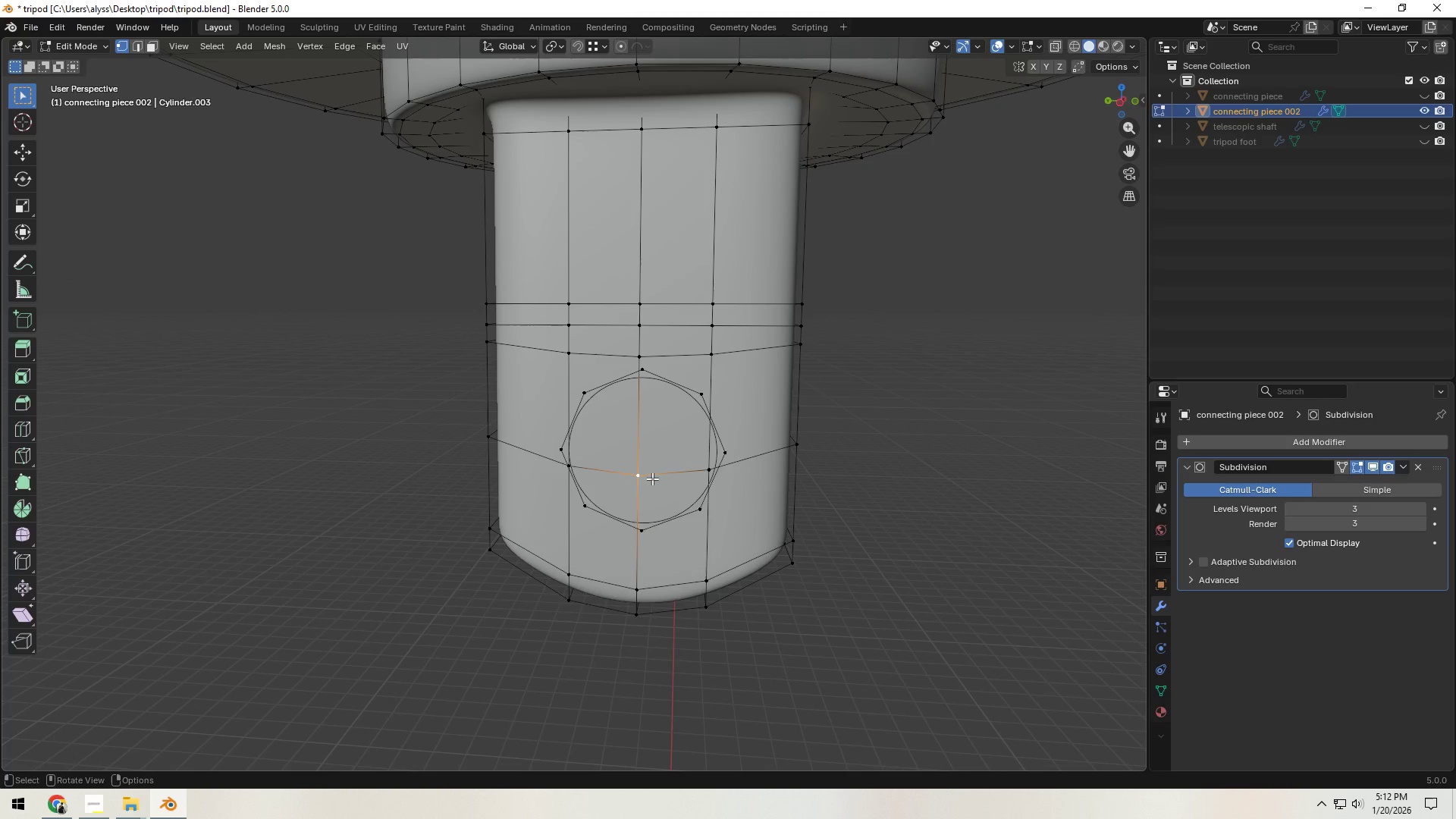 
key(X)
 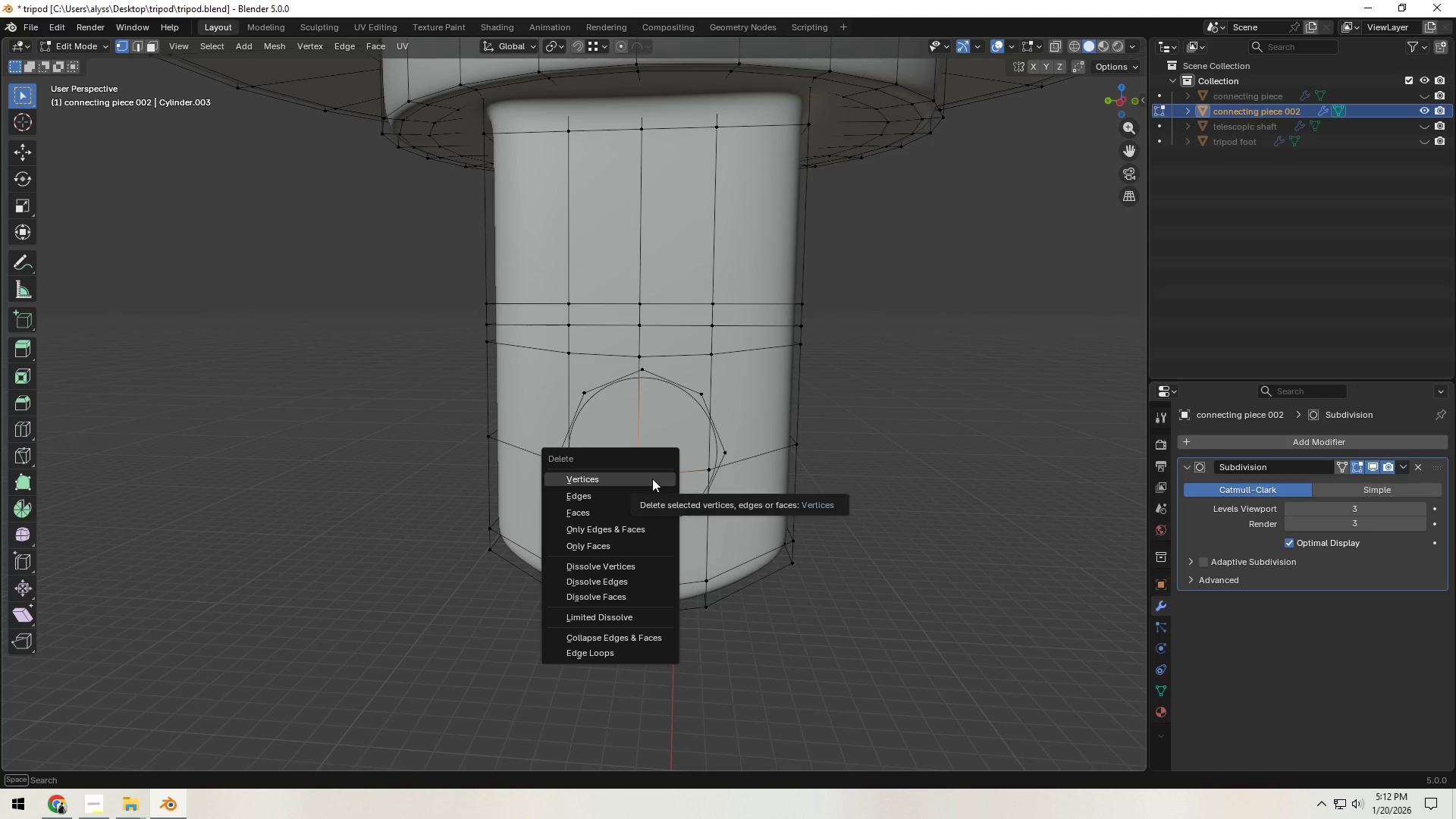 
left_click([652, 479])
 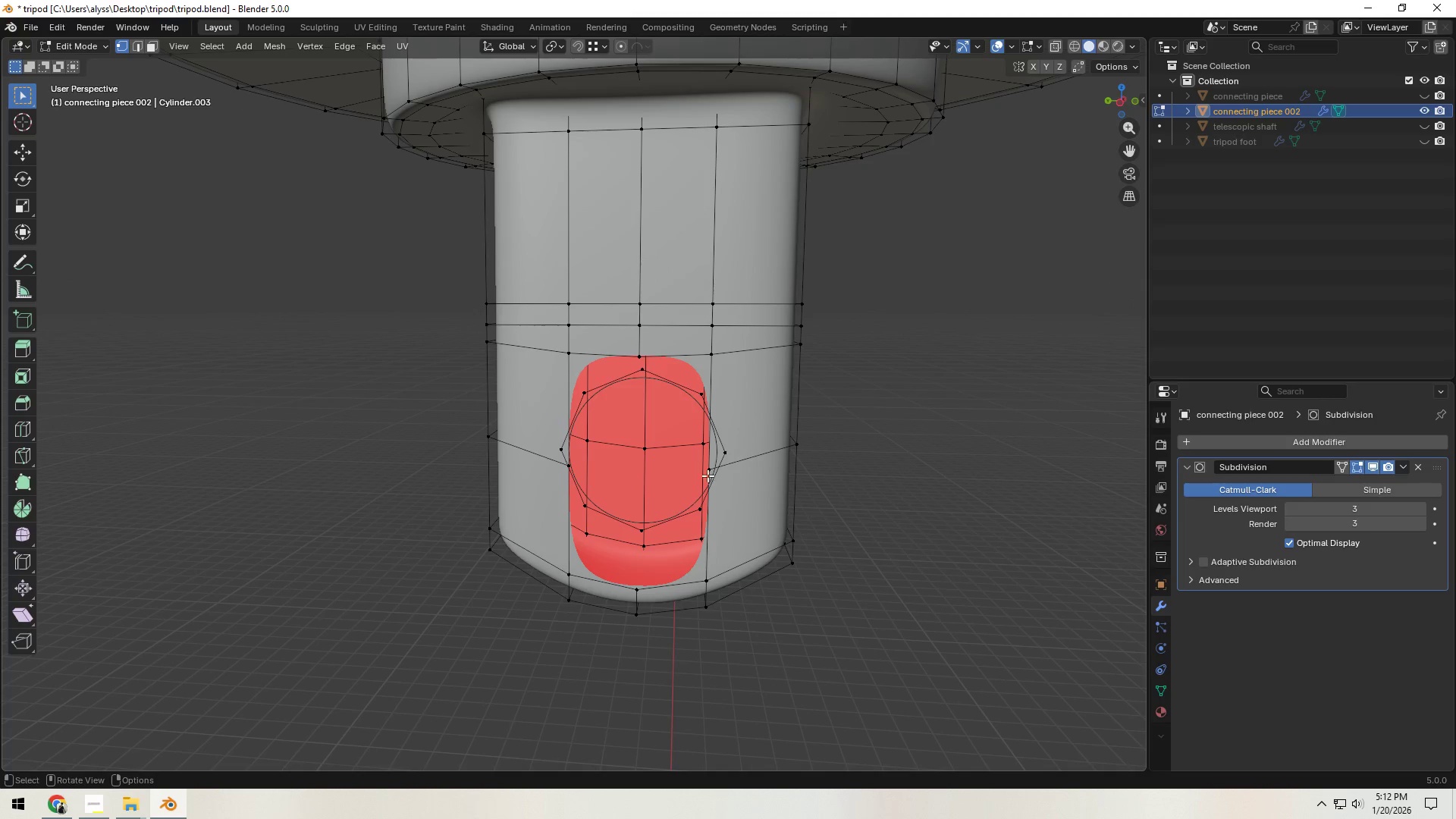 
left_click([706, 472])
 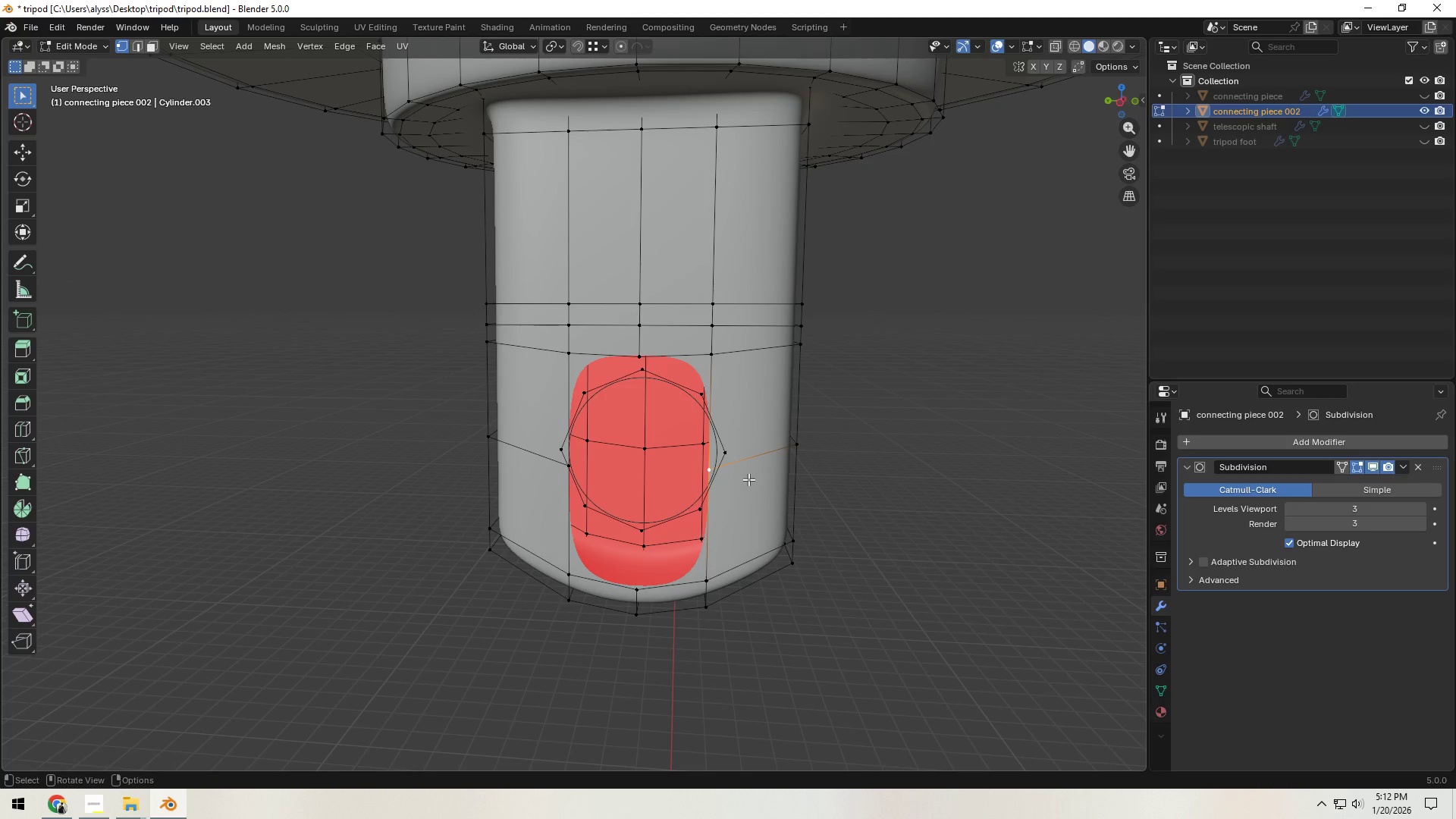 
hold_key(key=ShiftLeft, duration=0.33)
 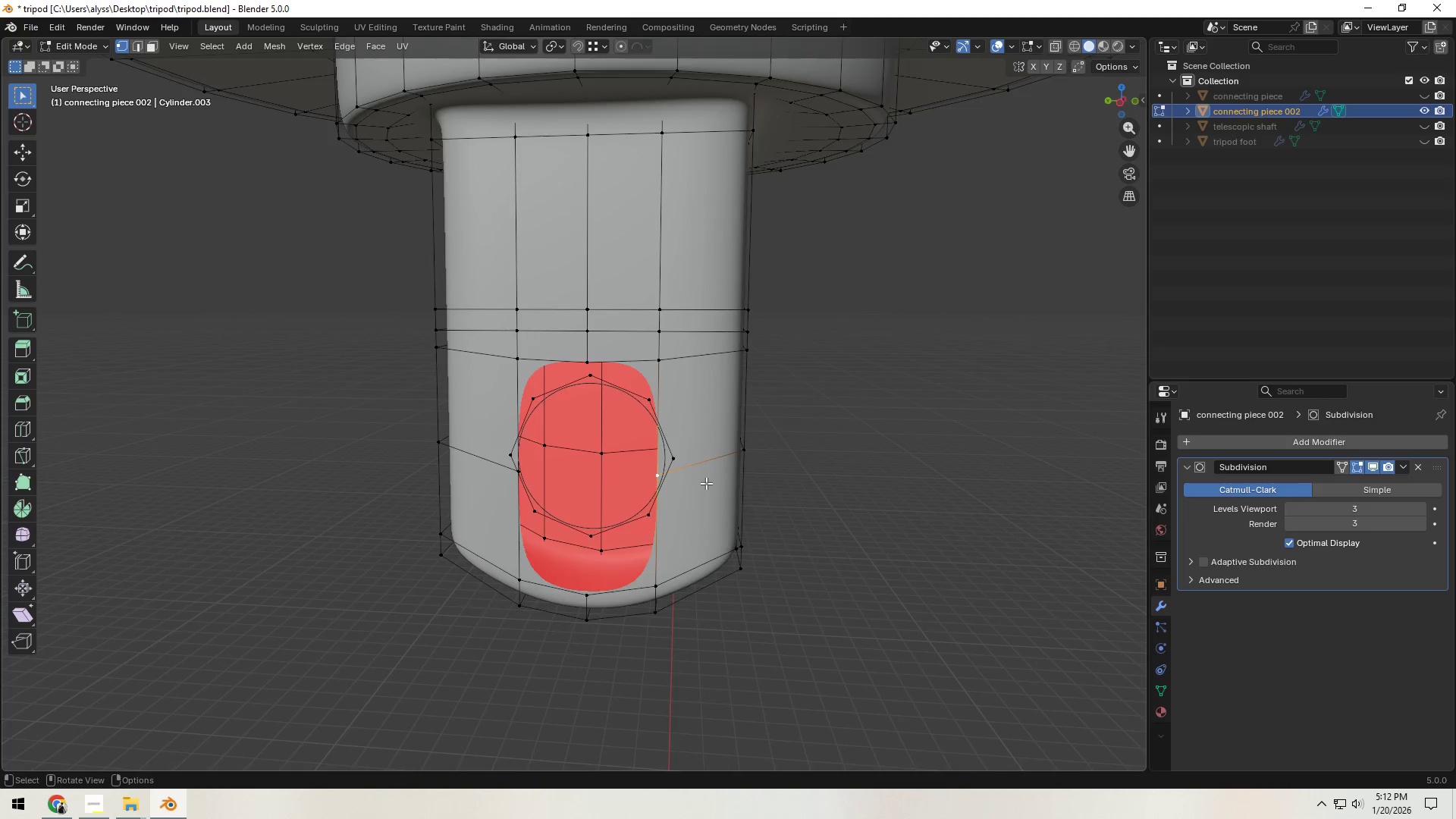 
scroll: coordinate [706, 483], scroll_direction: up, amount: 1.0
 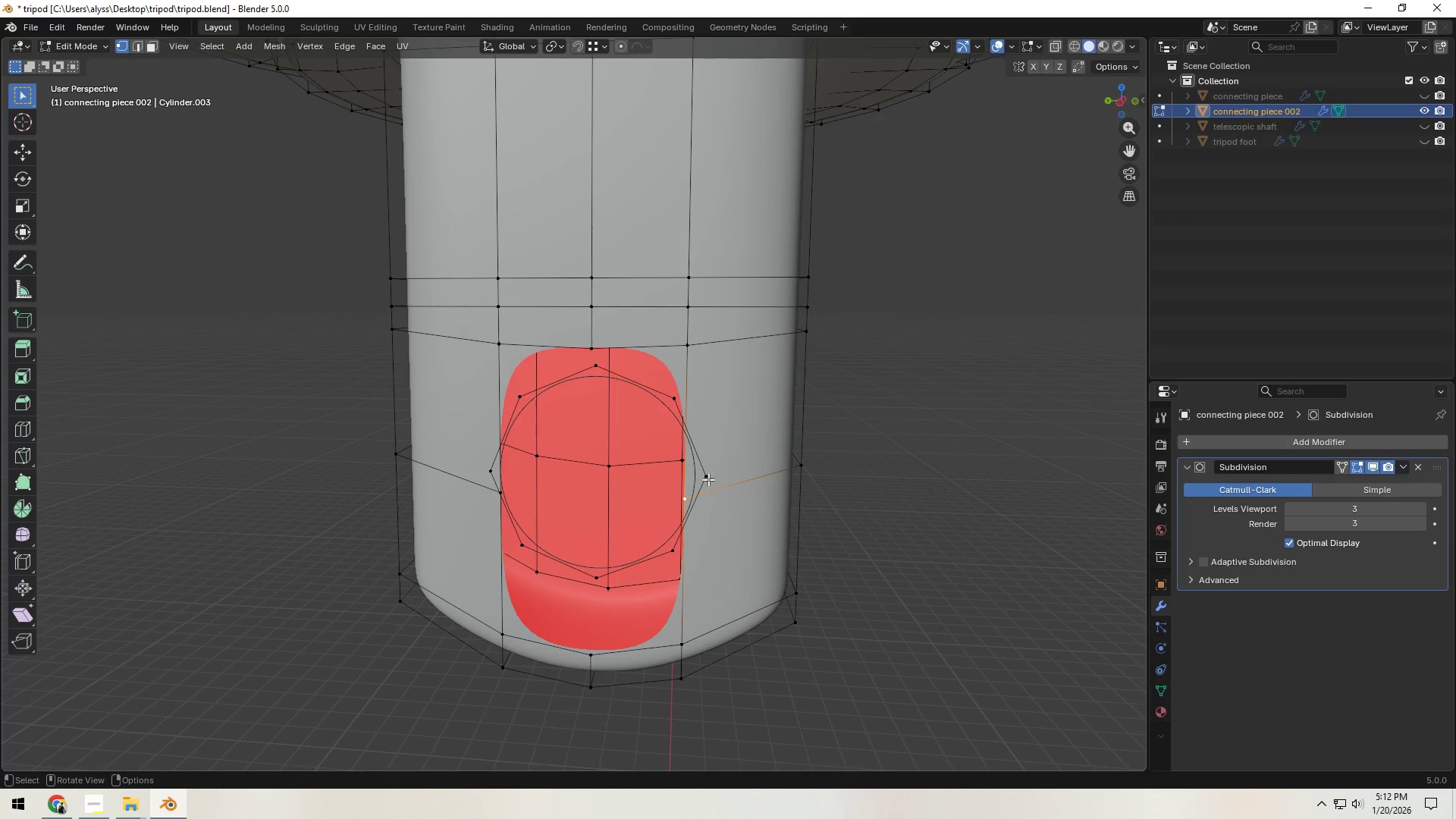 
type(gy)
 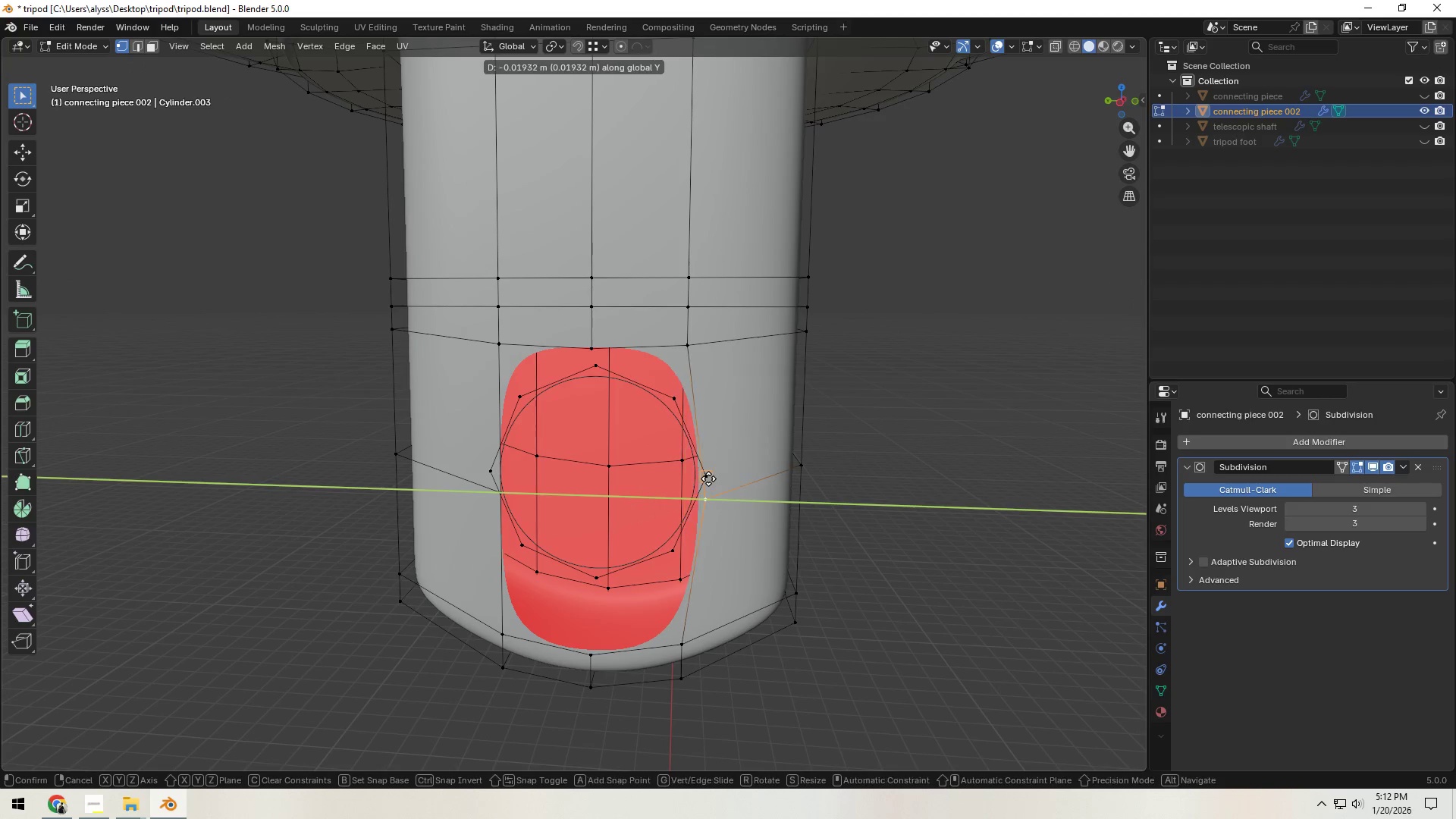 
hold_key(key=ControlLeft, duration=1.5)
 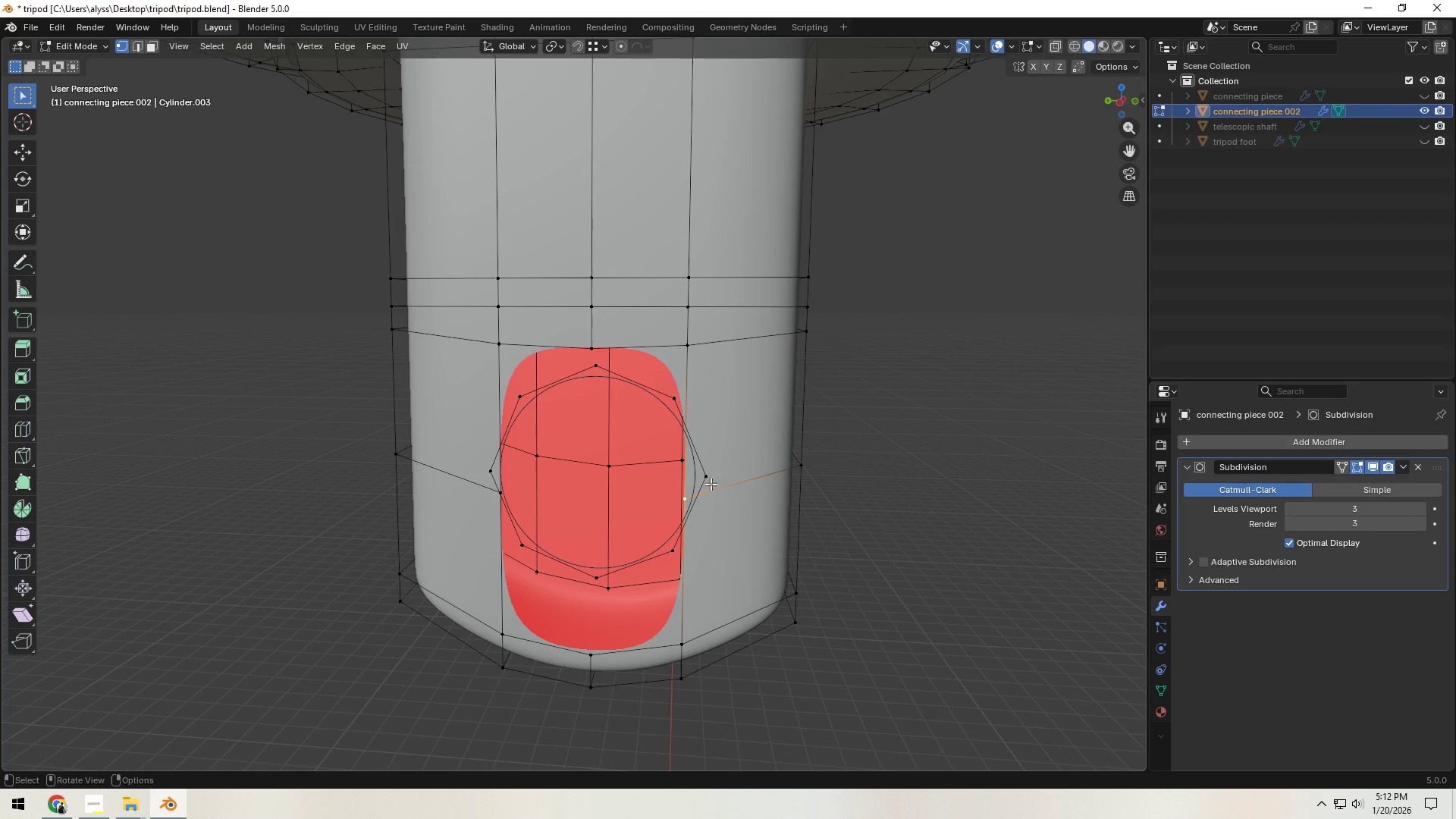 
hold_key(key=ControlLeft, duration=0.53)
right_click([708, 479])
 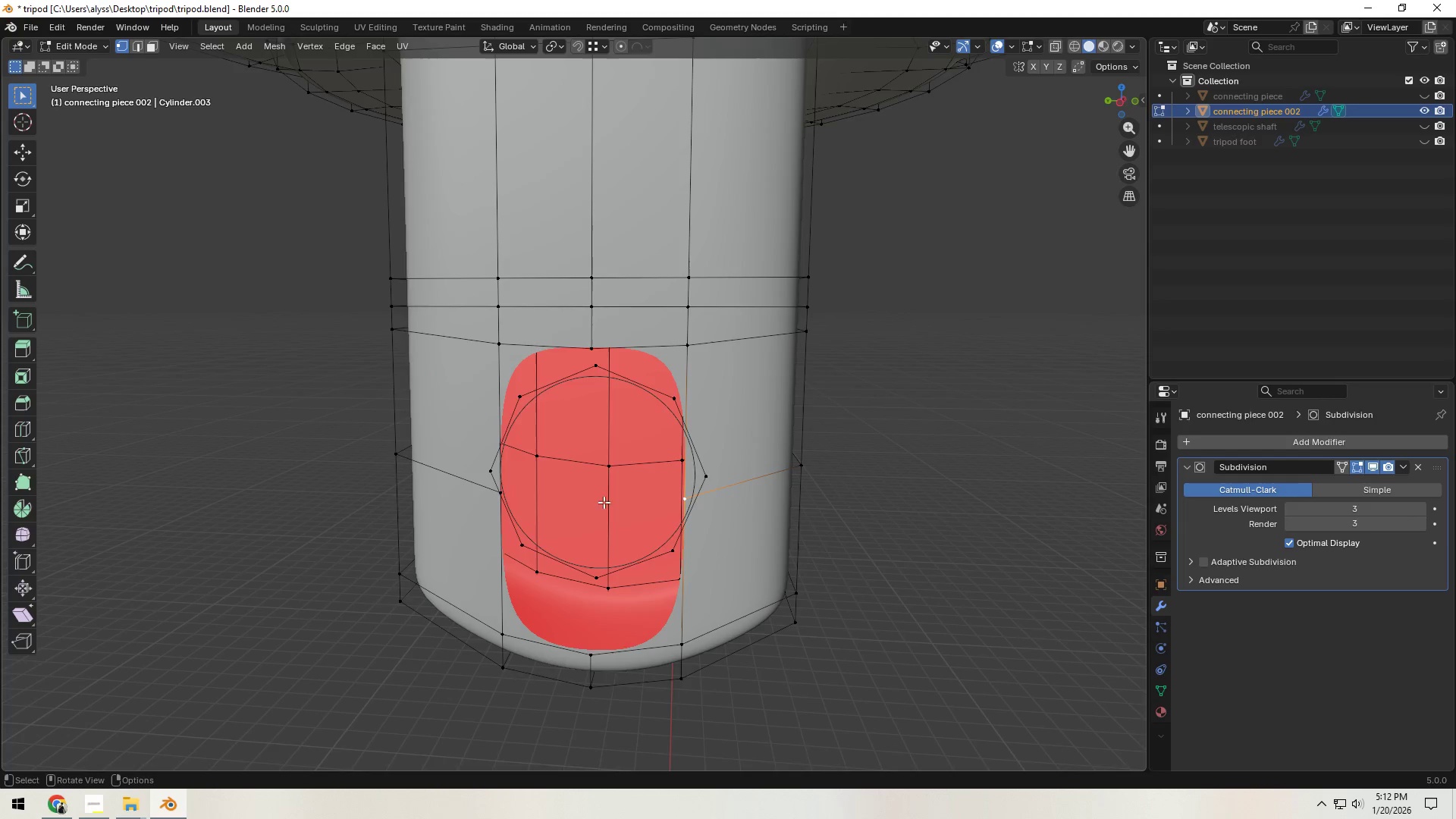 
key(Z)
 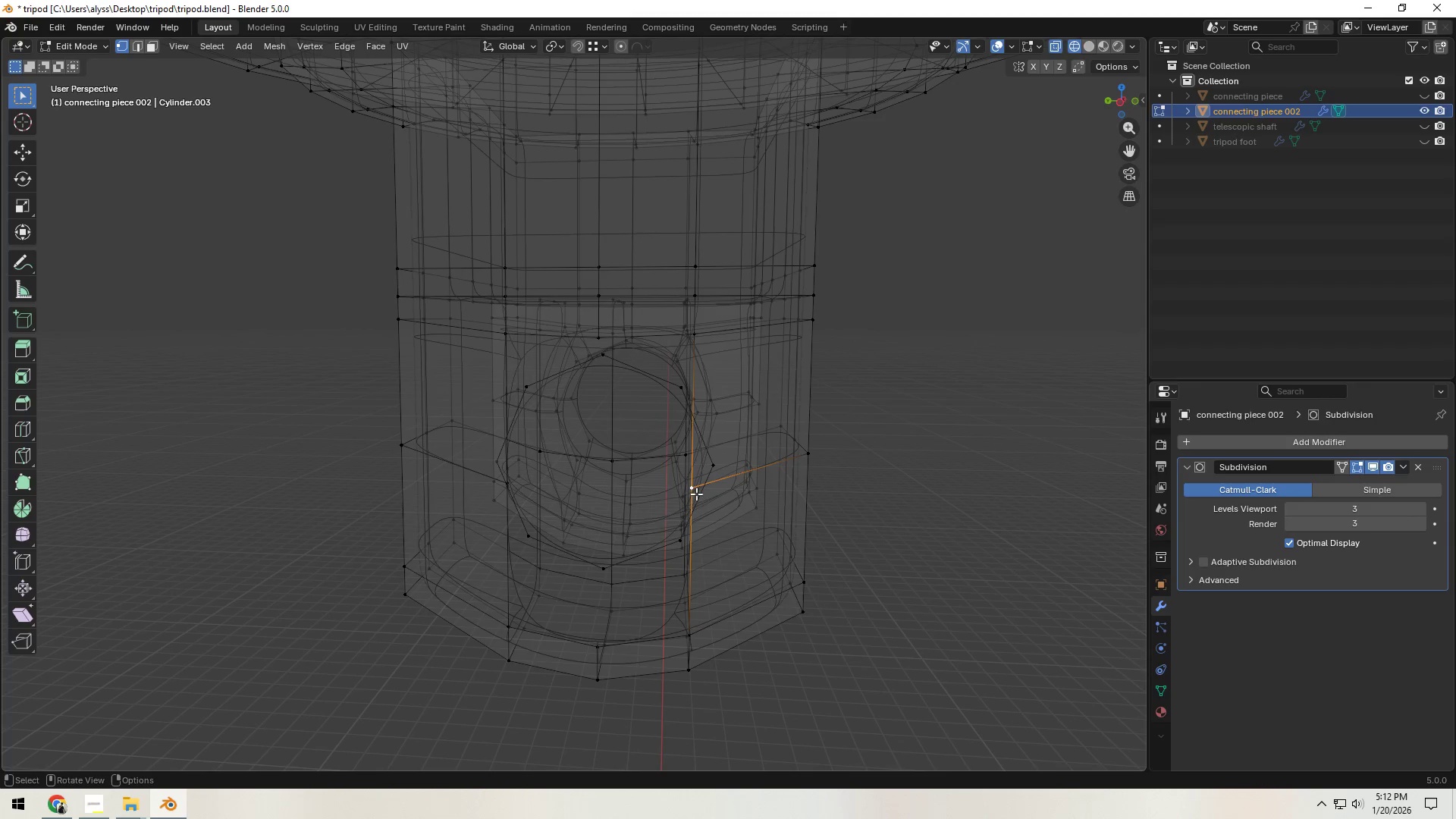 
key(Shift+ShiftLeft)
 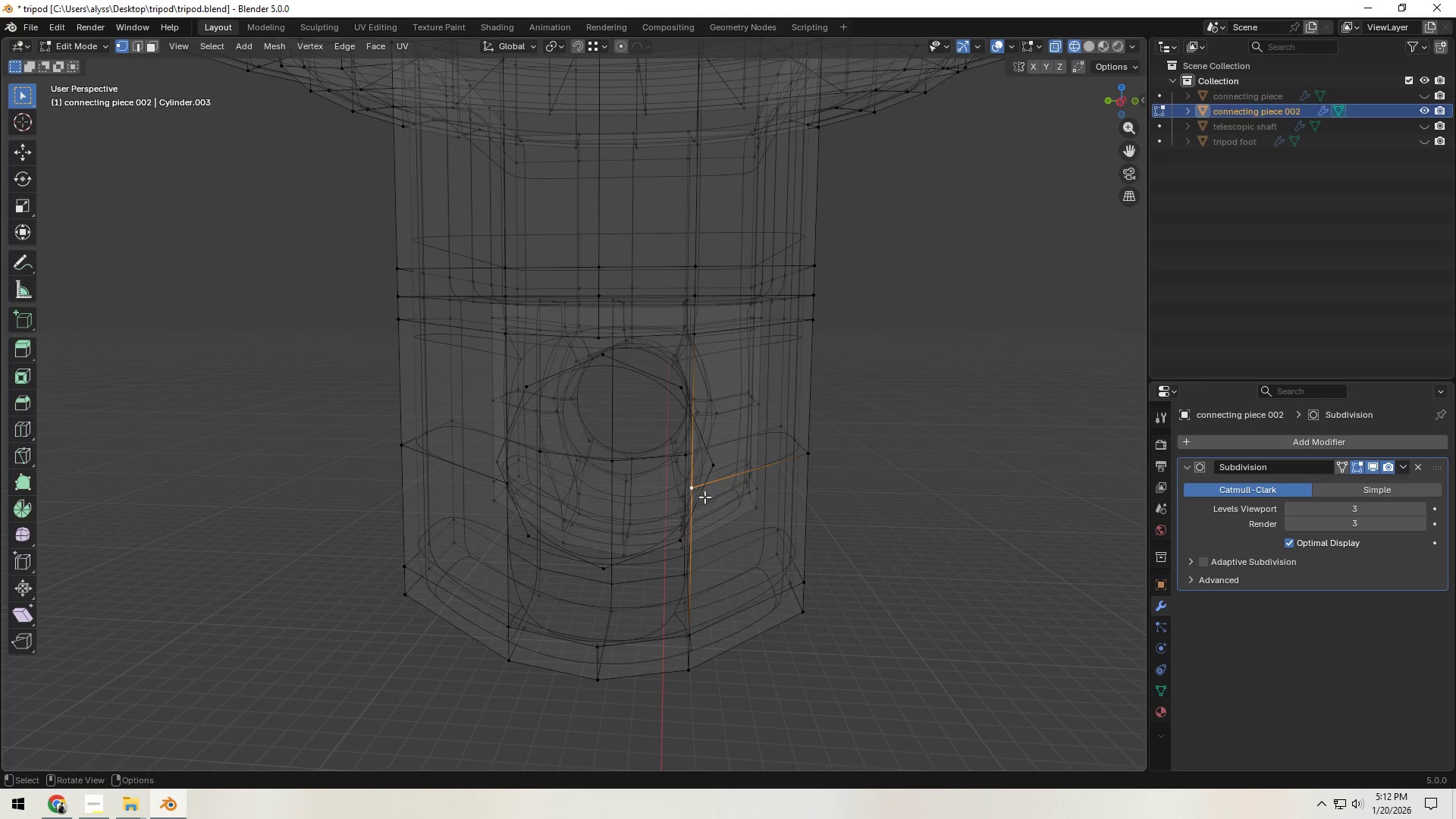 
hold_key(key=Backquote, duration=0.42)
 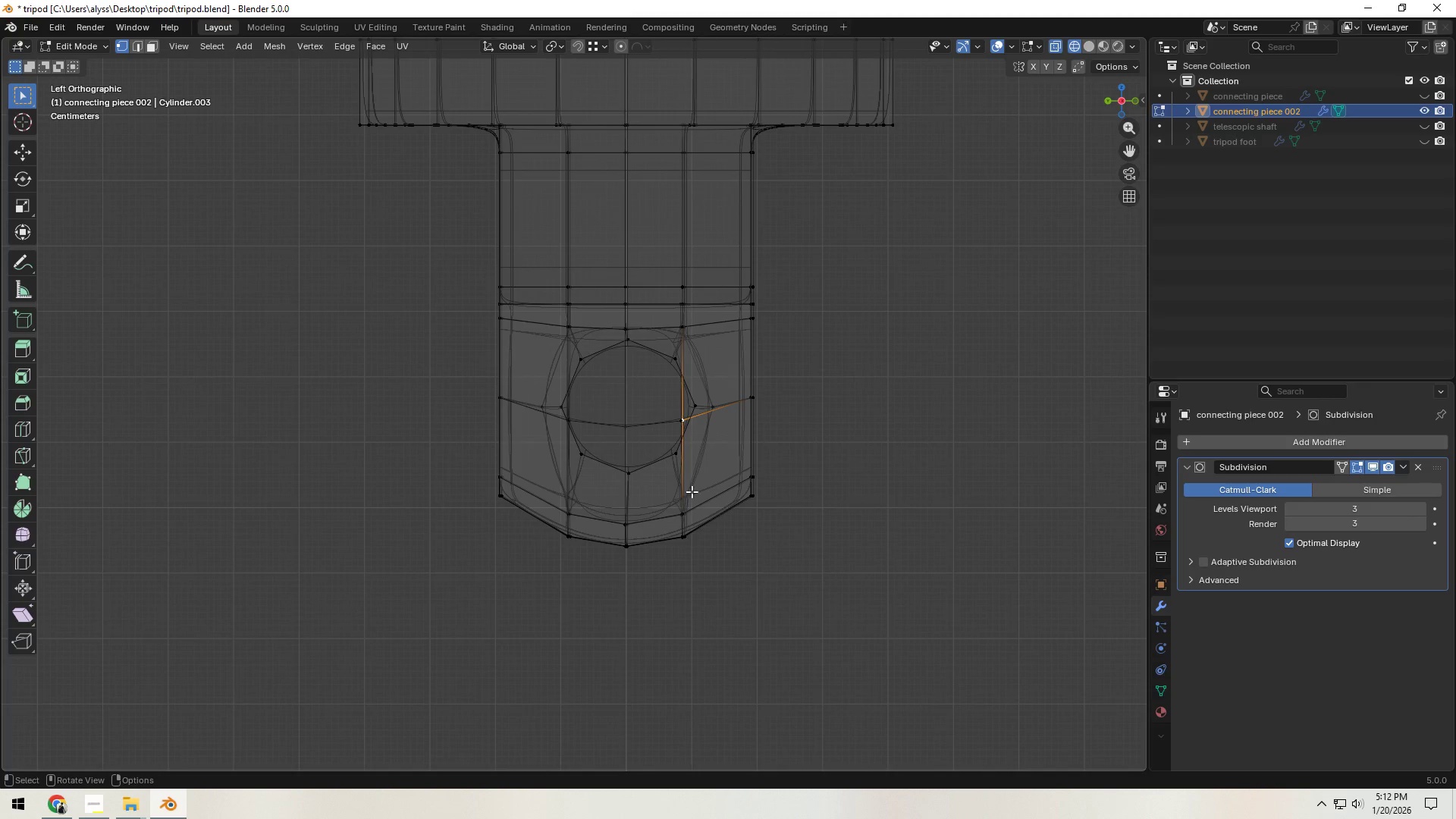 
hold_key(key=ShiftLeft, duration=0.38)
 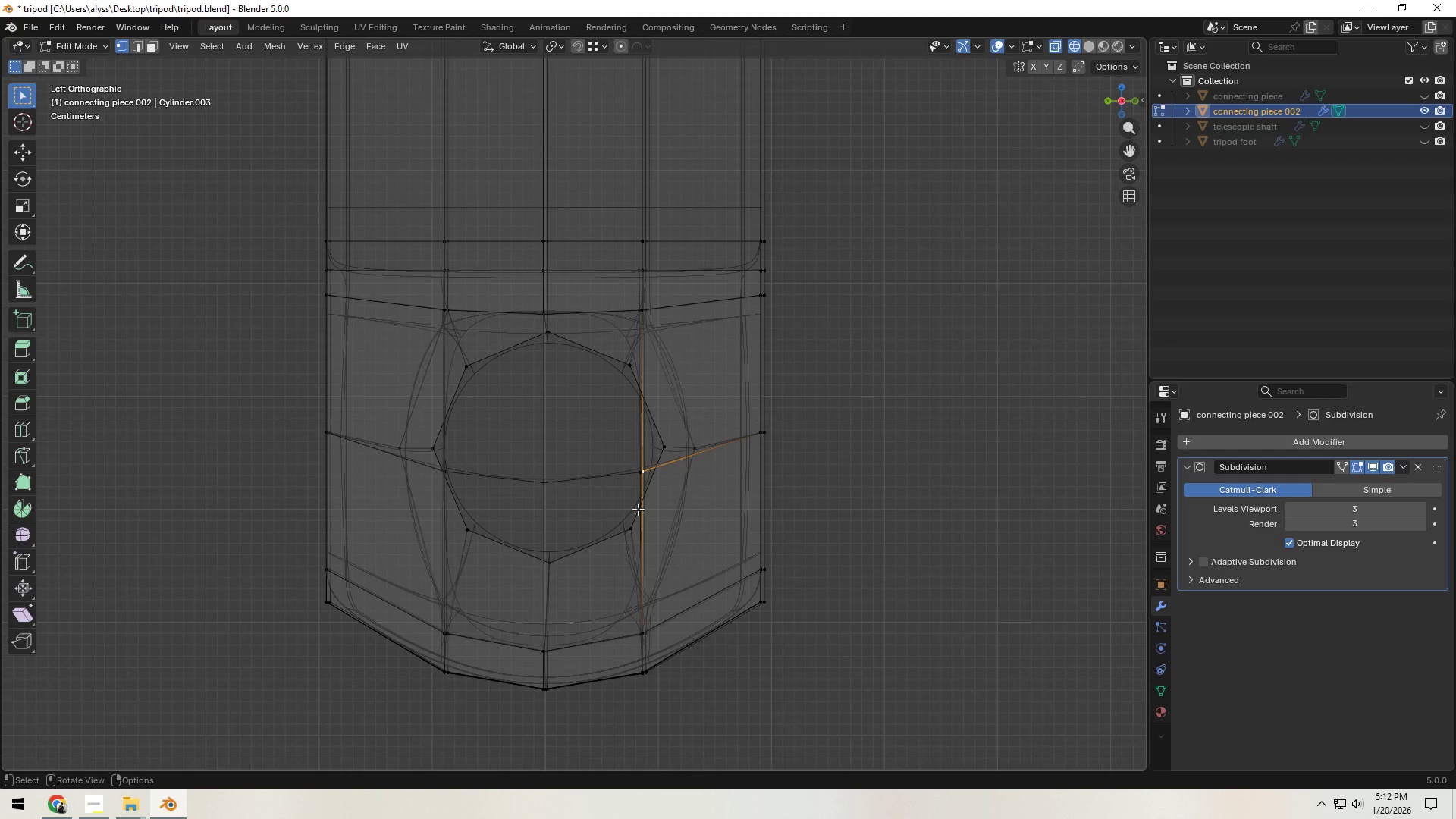 
scroll: coordinate [638, 509], scroll_direction: up, amount: 5.0
 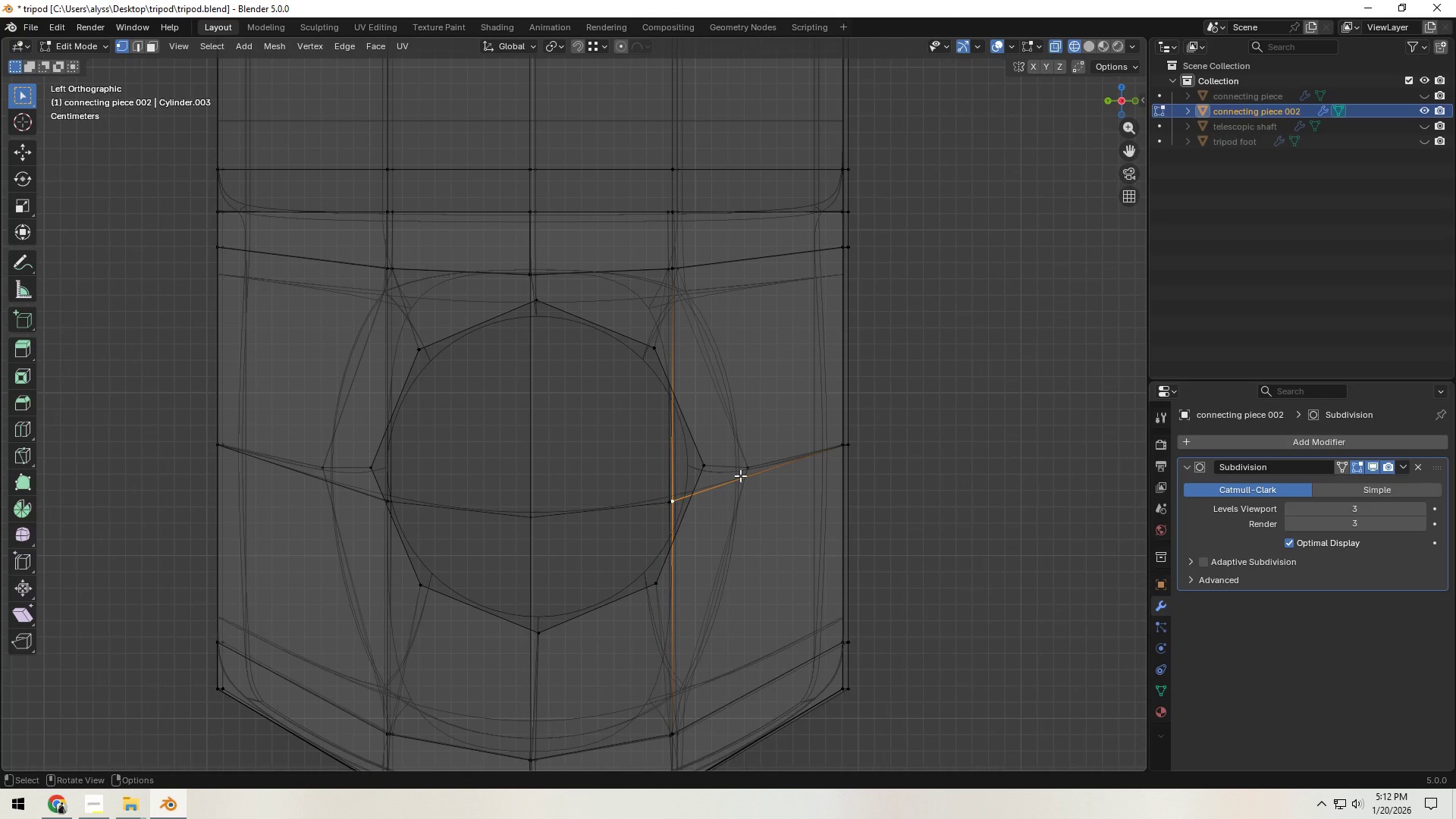 
type(gX)
 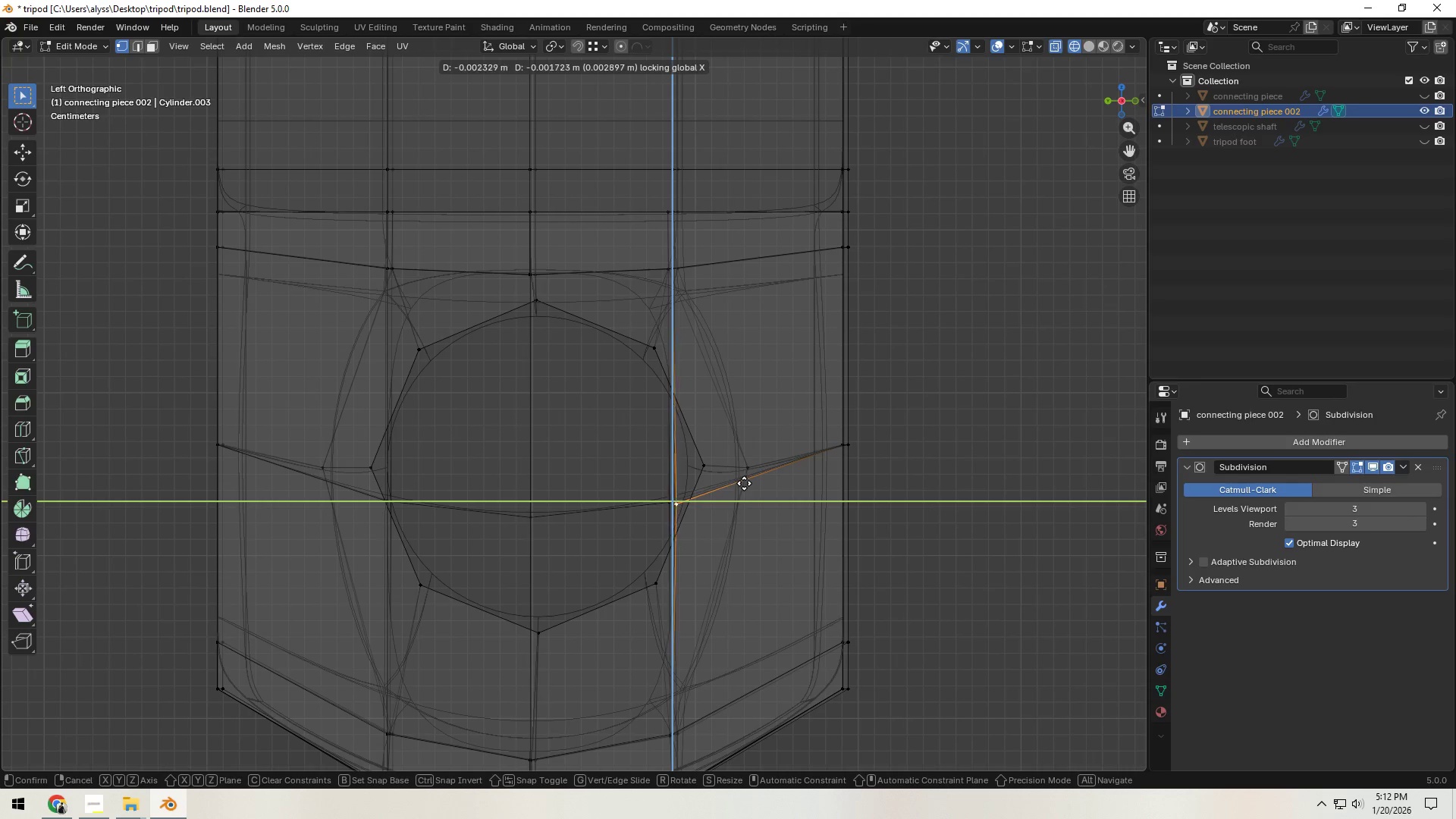 
hold_key(key=ControlLeft, duration=0.64)
left_click([748, 473])
 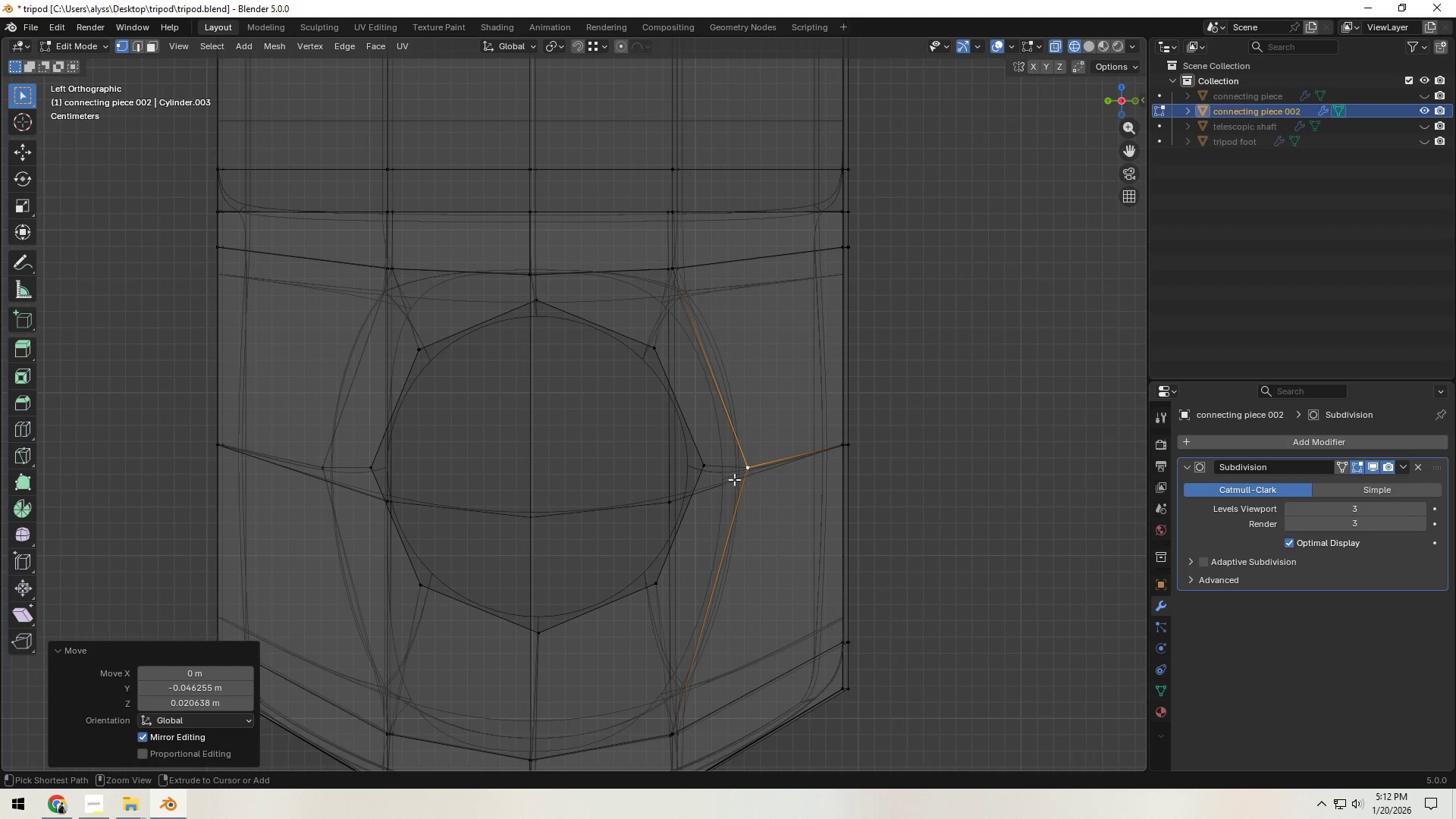 
hold_key(key=ControlLeft, duration=5.75)
 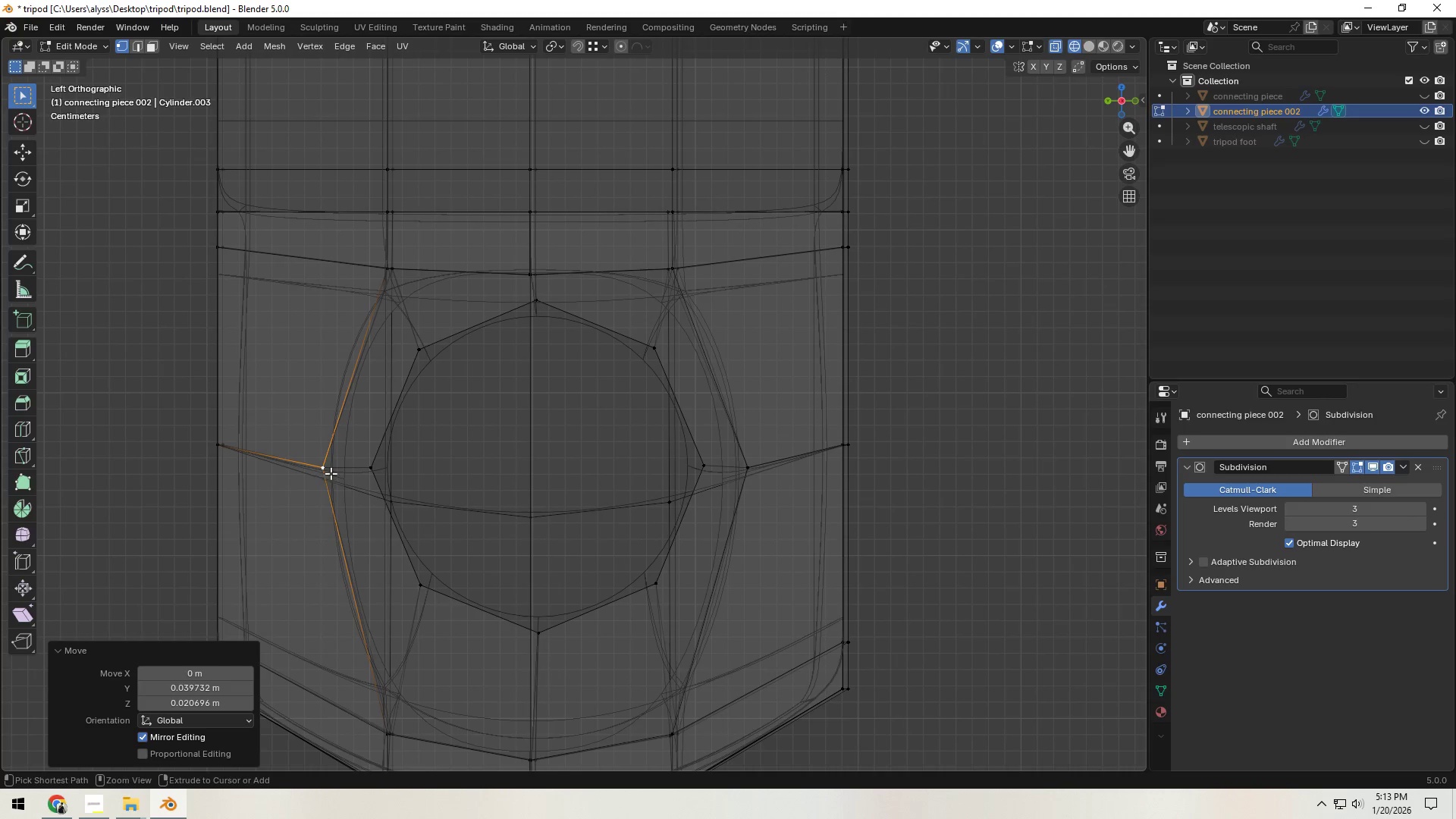 
key(Z)
 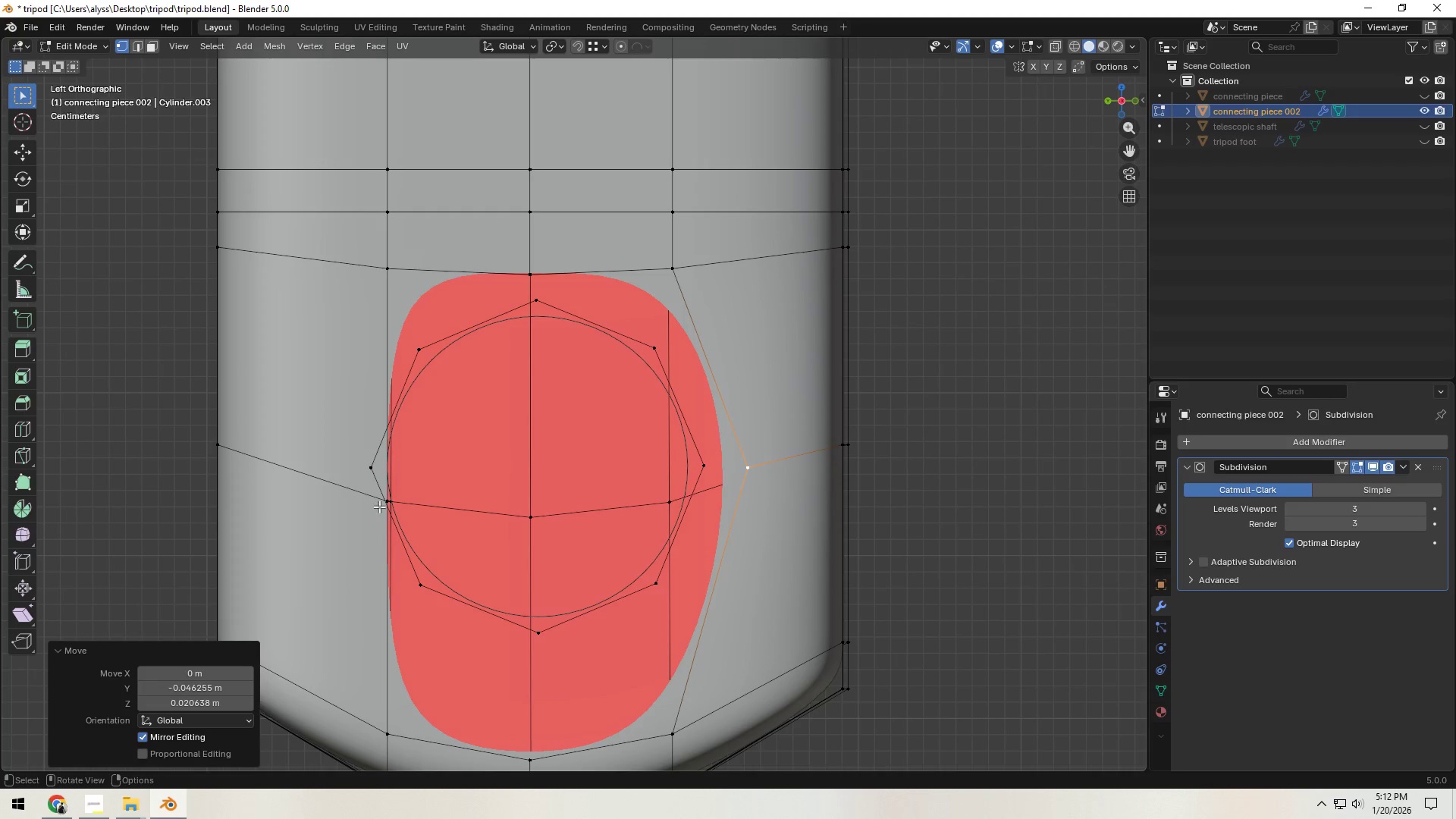 
left_click([381, 501])
 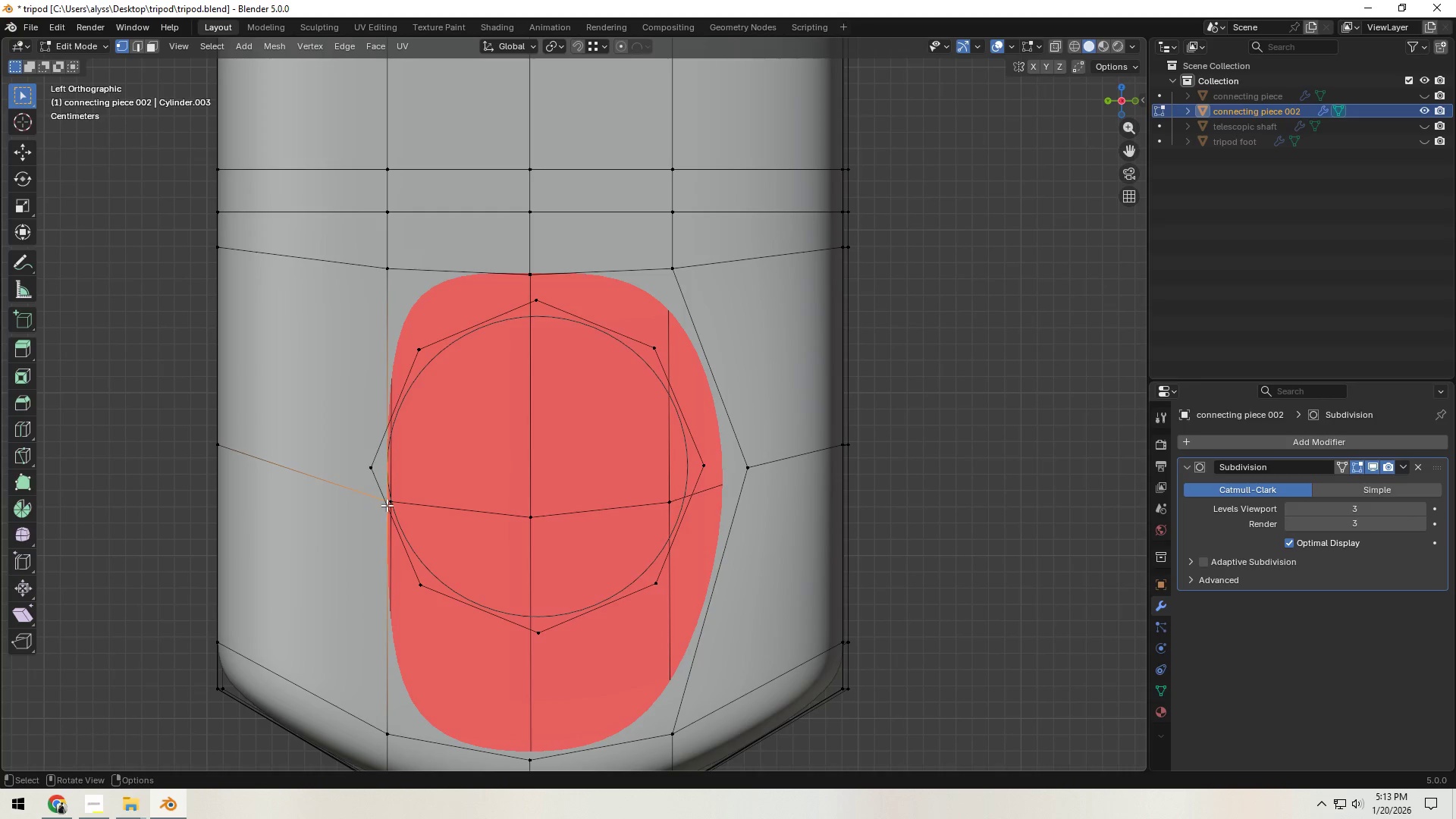 
hold_key(key=Z, duration=1.02)
 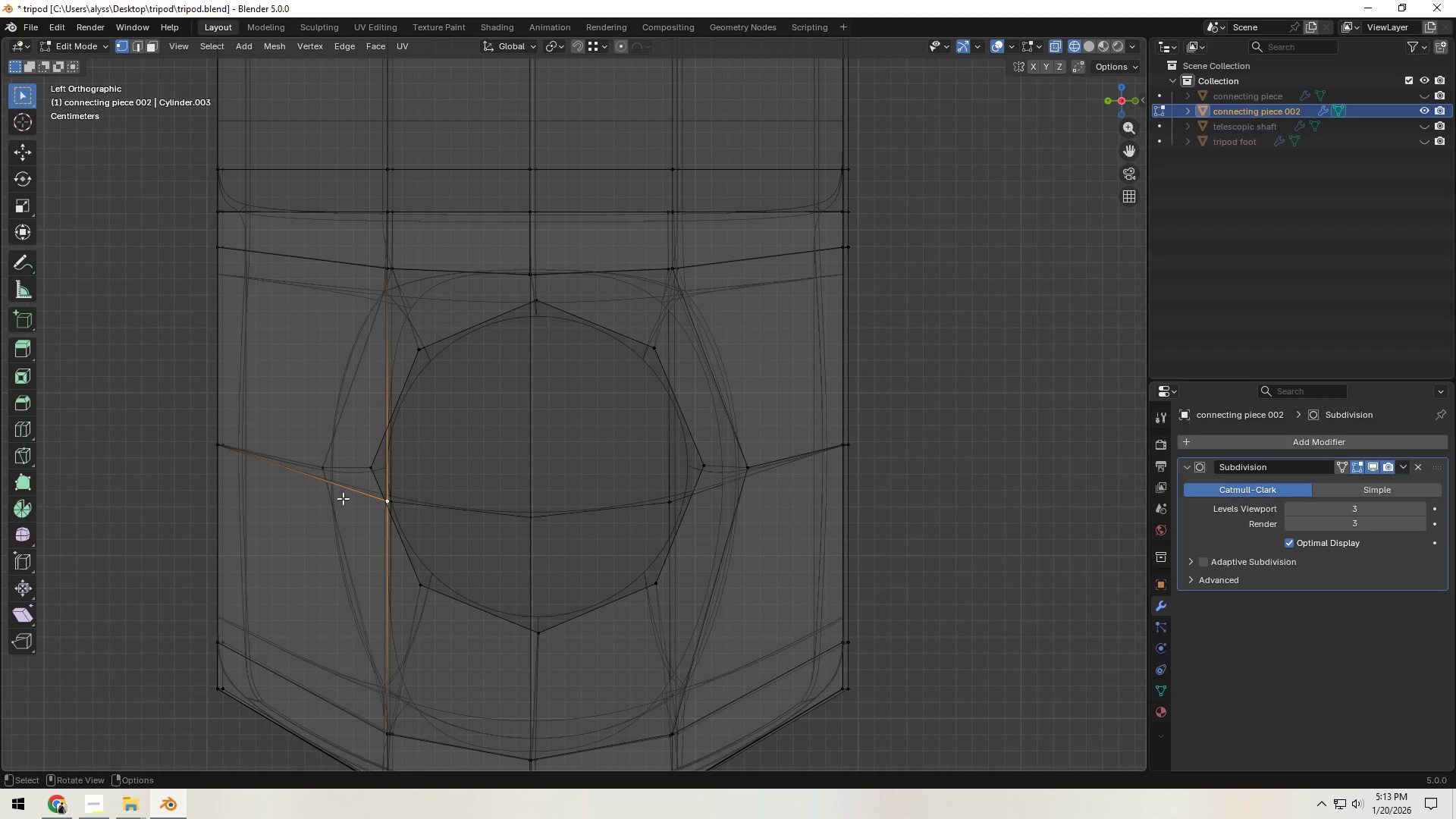 
type(gX)
 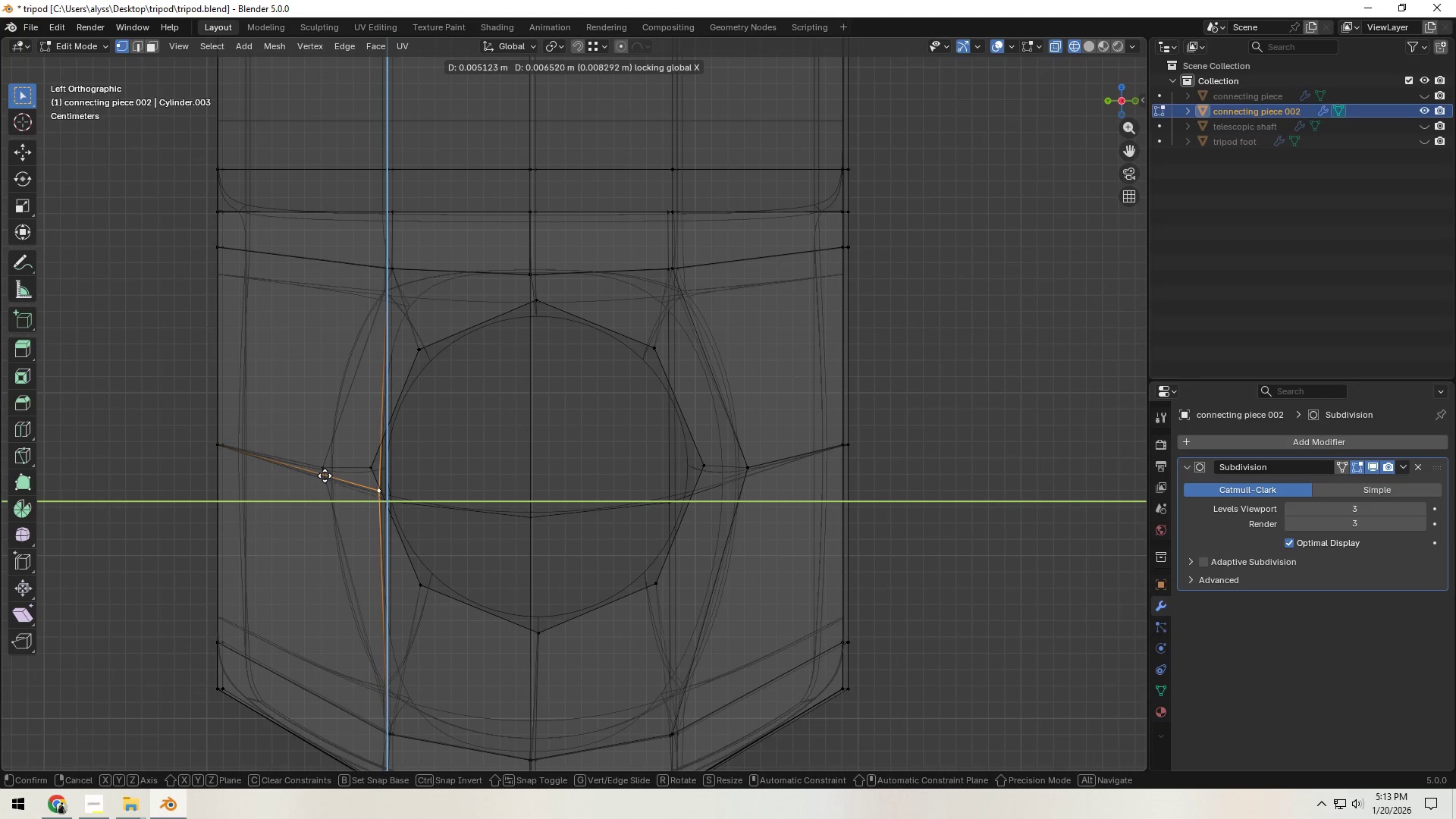 
hold_key(key=ControlLeft, duration=0.62)
left_click([322, 471])
 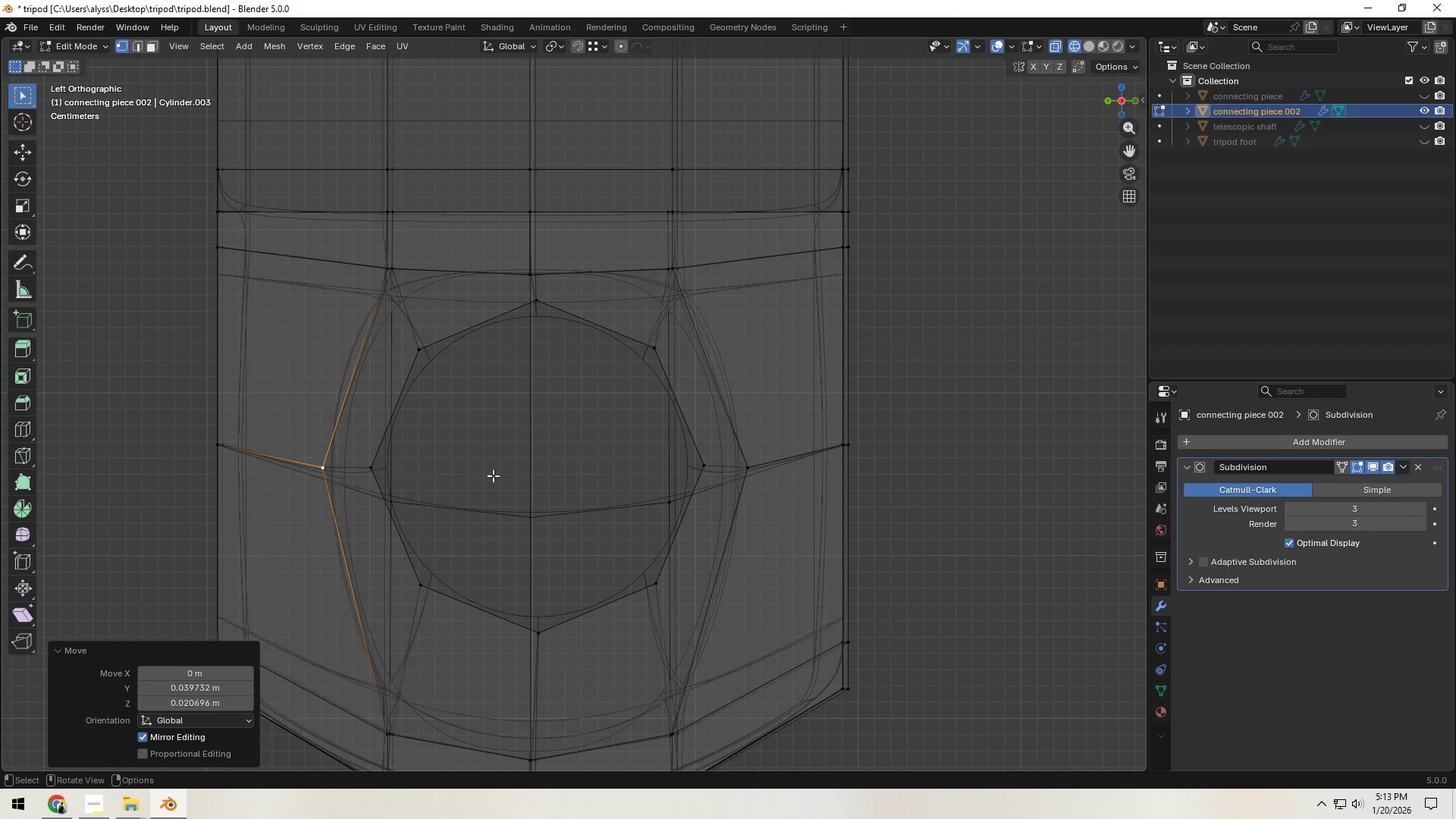 
left_click([493, 475])
 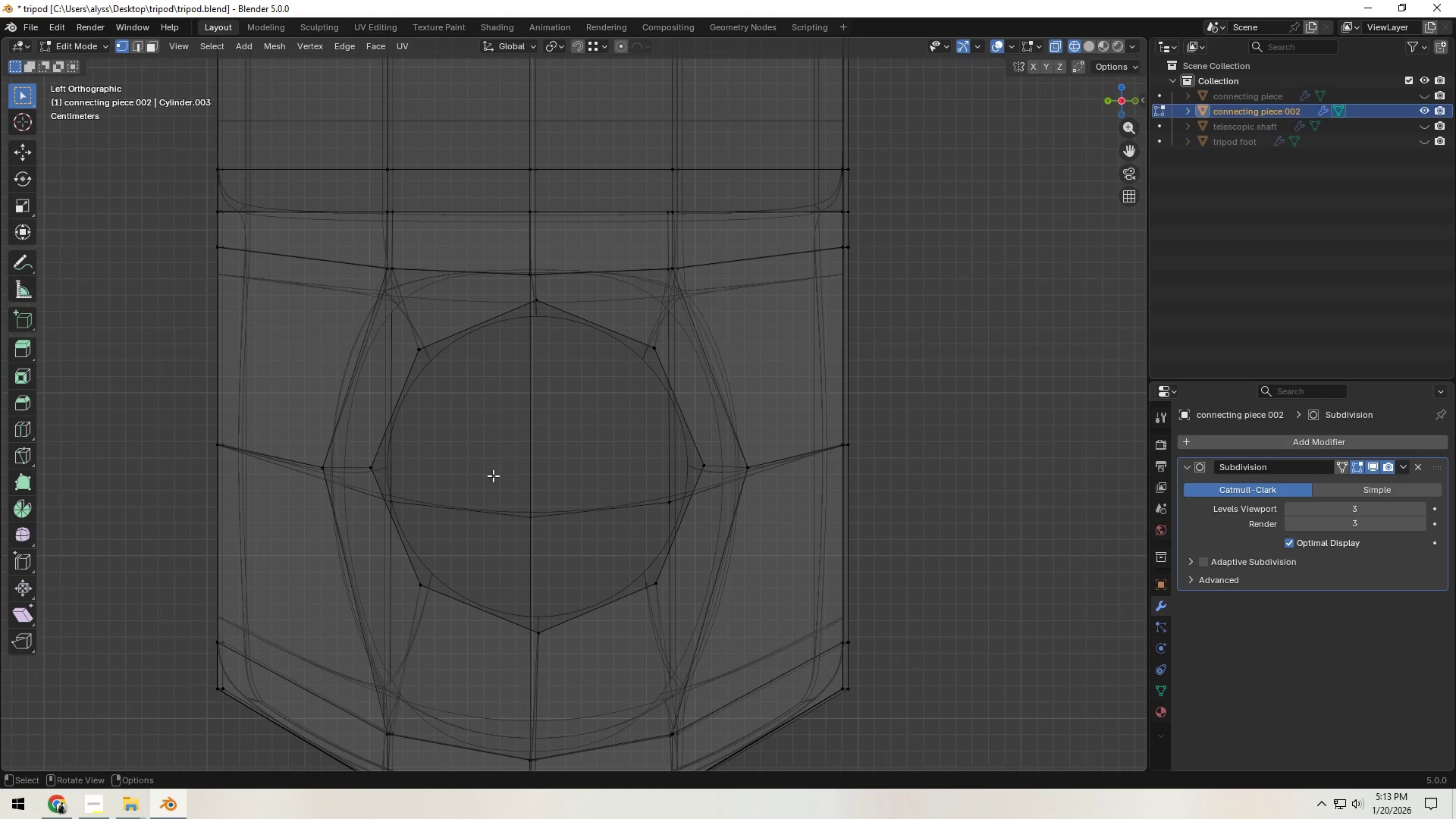 
key(Z)
 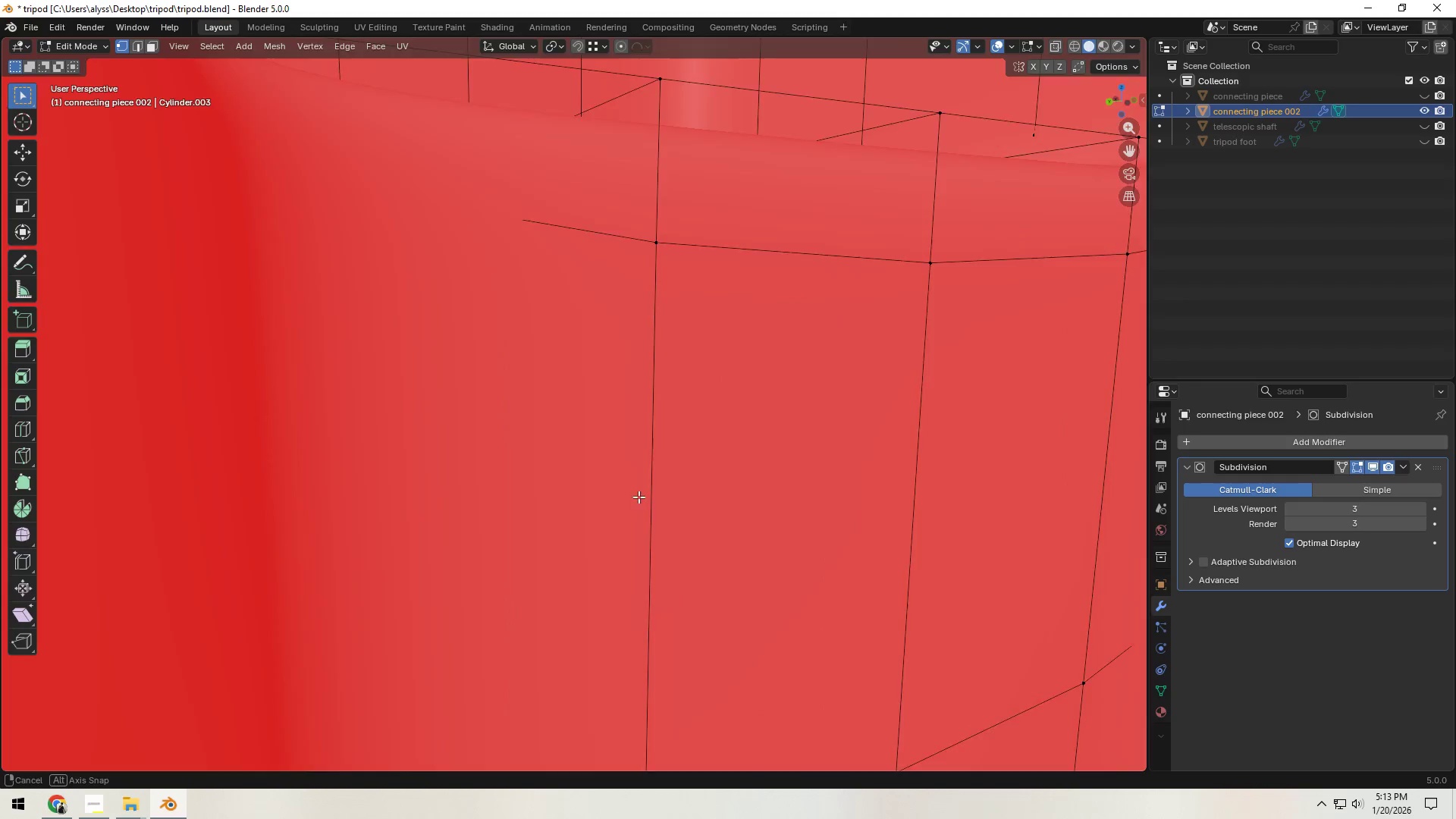 
scroll: coordinate [676, 501], scroll_direction: down, amount: 6.0
 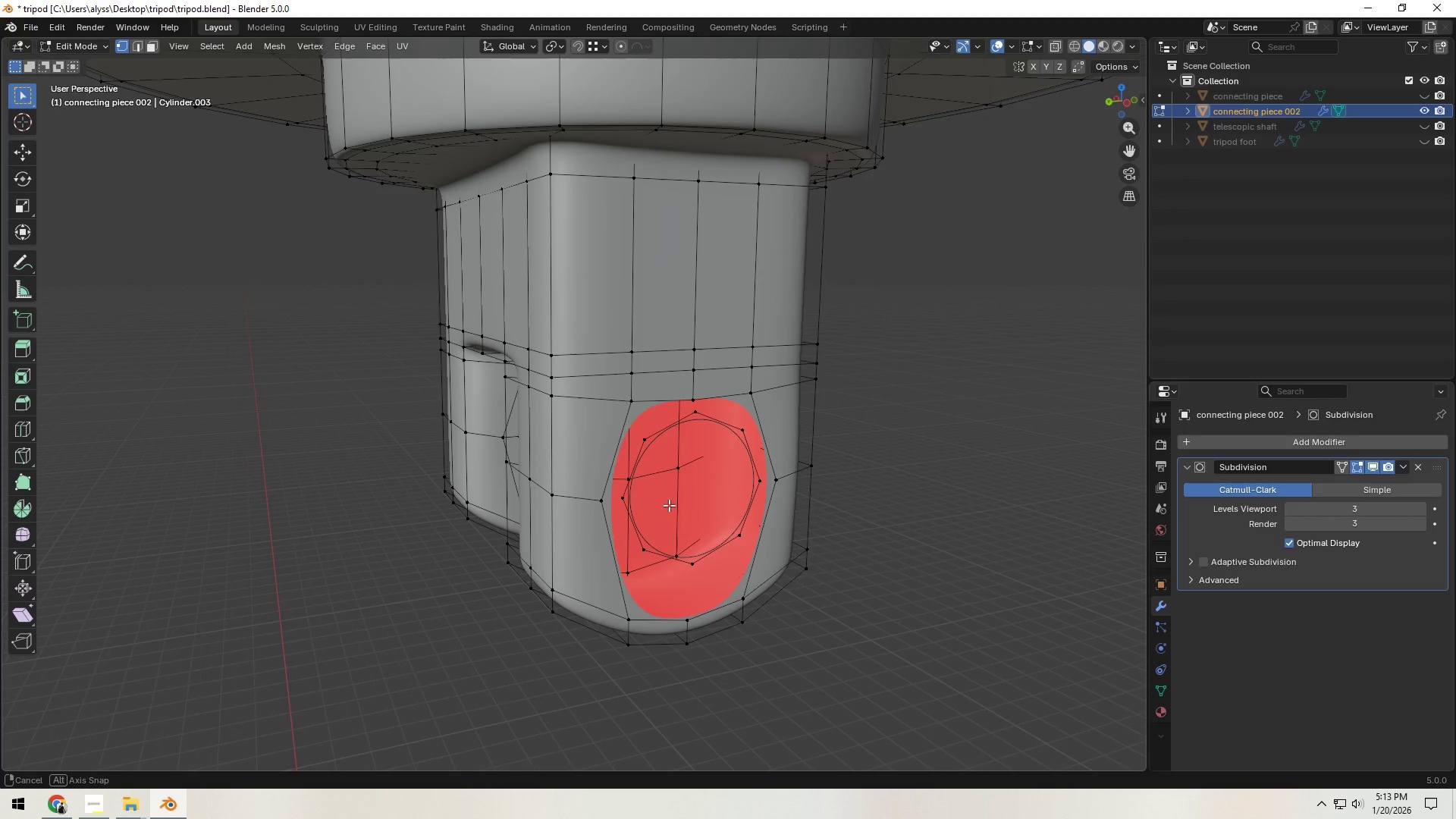 
hold_key(key=ShiftLeft, duration=0.34)
 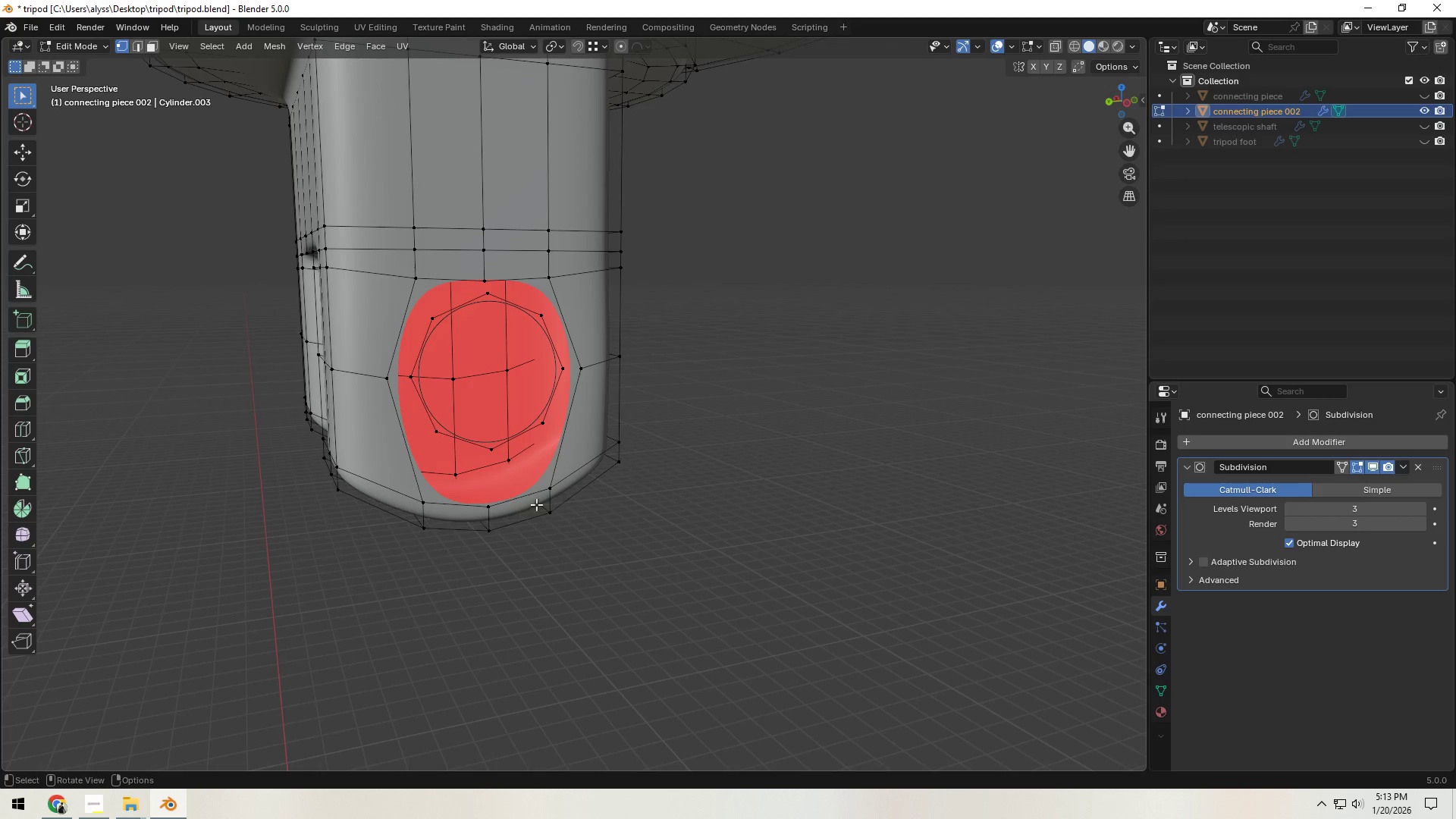 
key(2)
 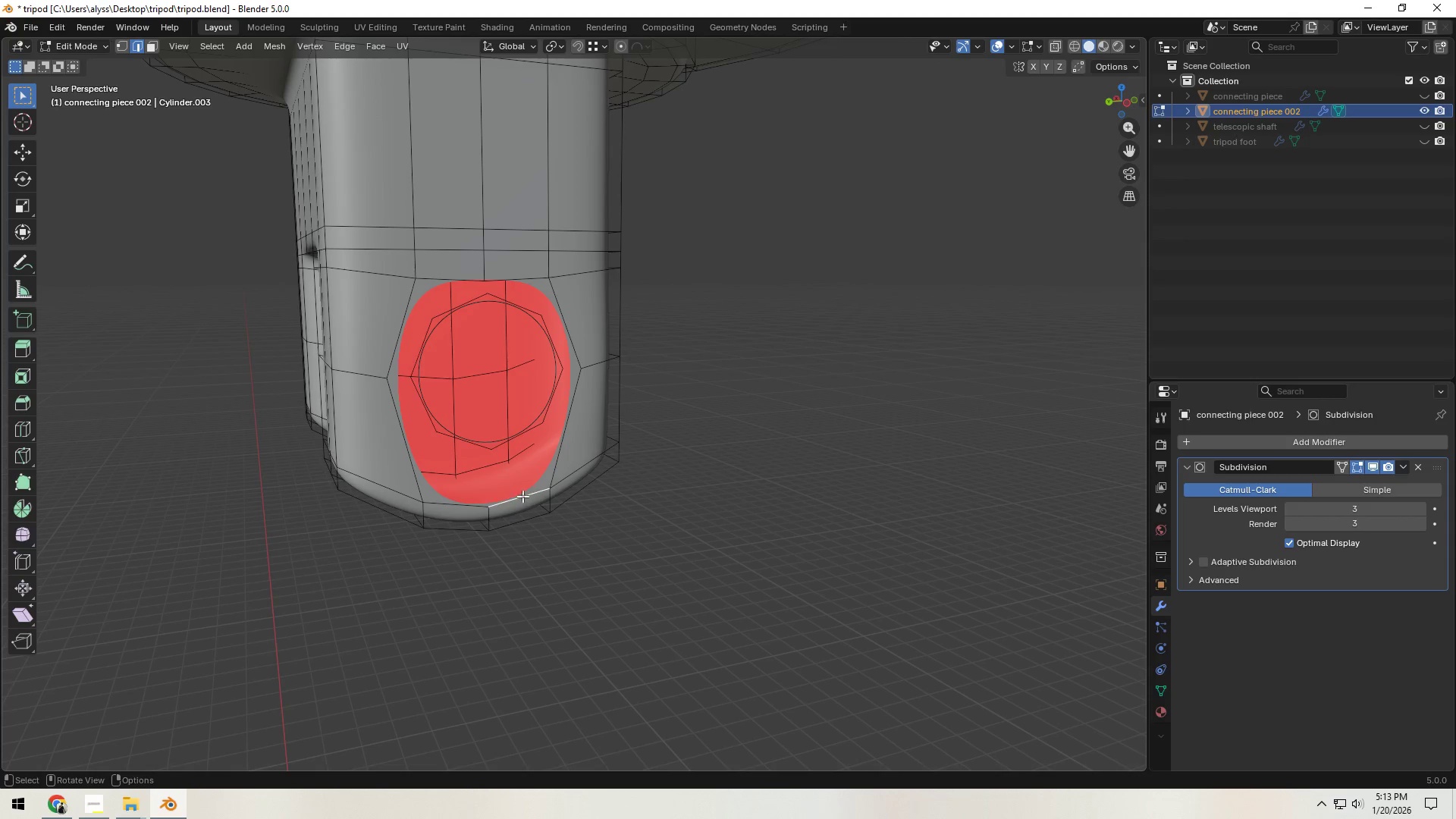 
left_click([522, 496])
 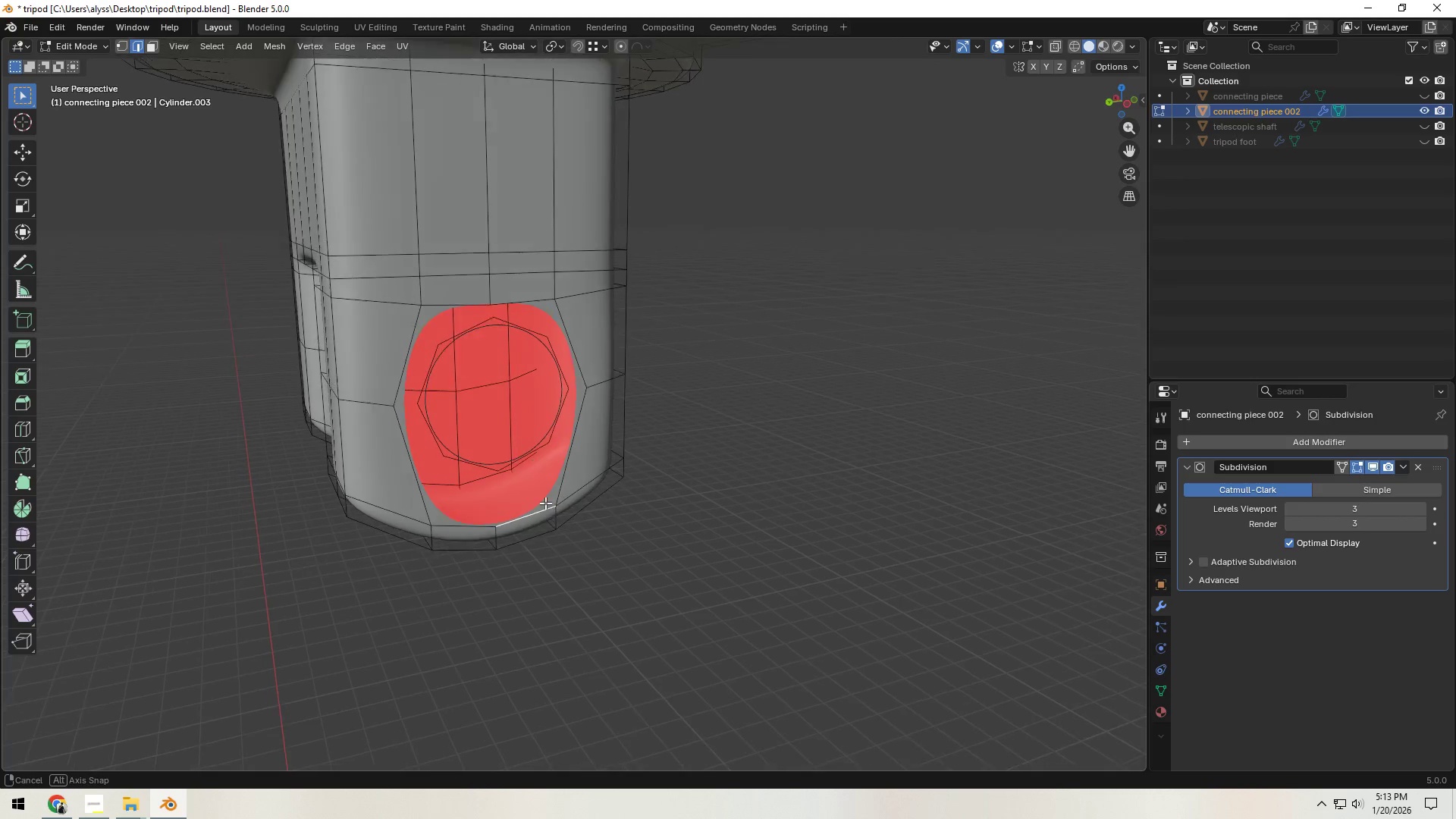 
scroll: coordinate [546, 504], scroll_direction: up, amount: 1.0
 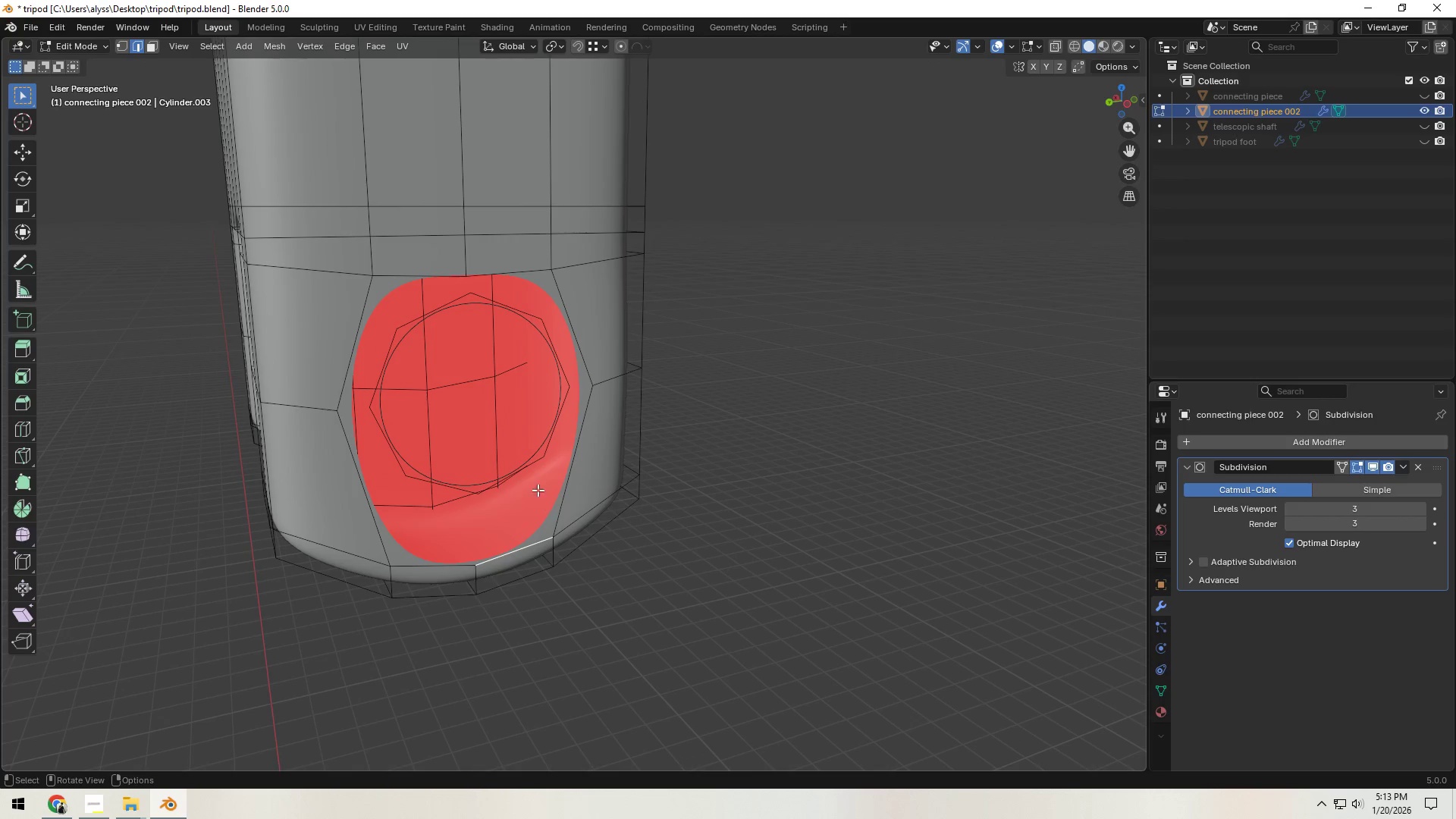 
hold_key(key=ShiftLeft, duration=1.5)
left_click([522, 472])
 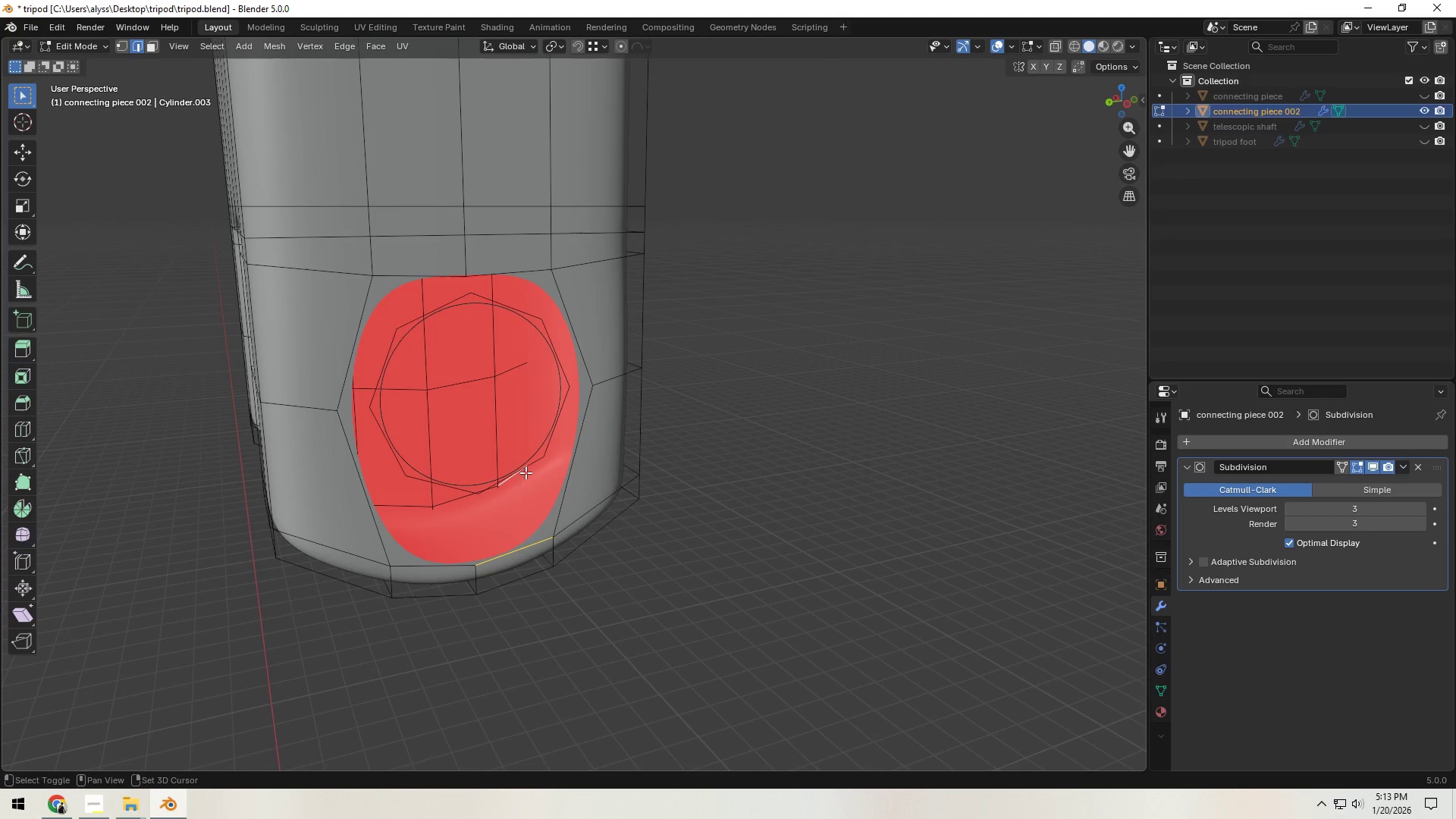 
left_click([526, 472])
 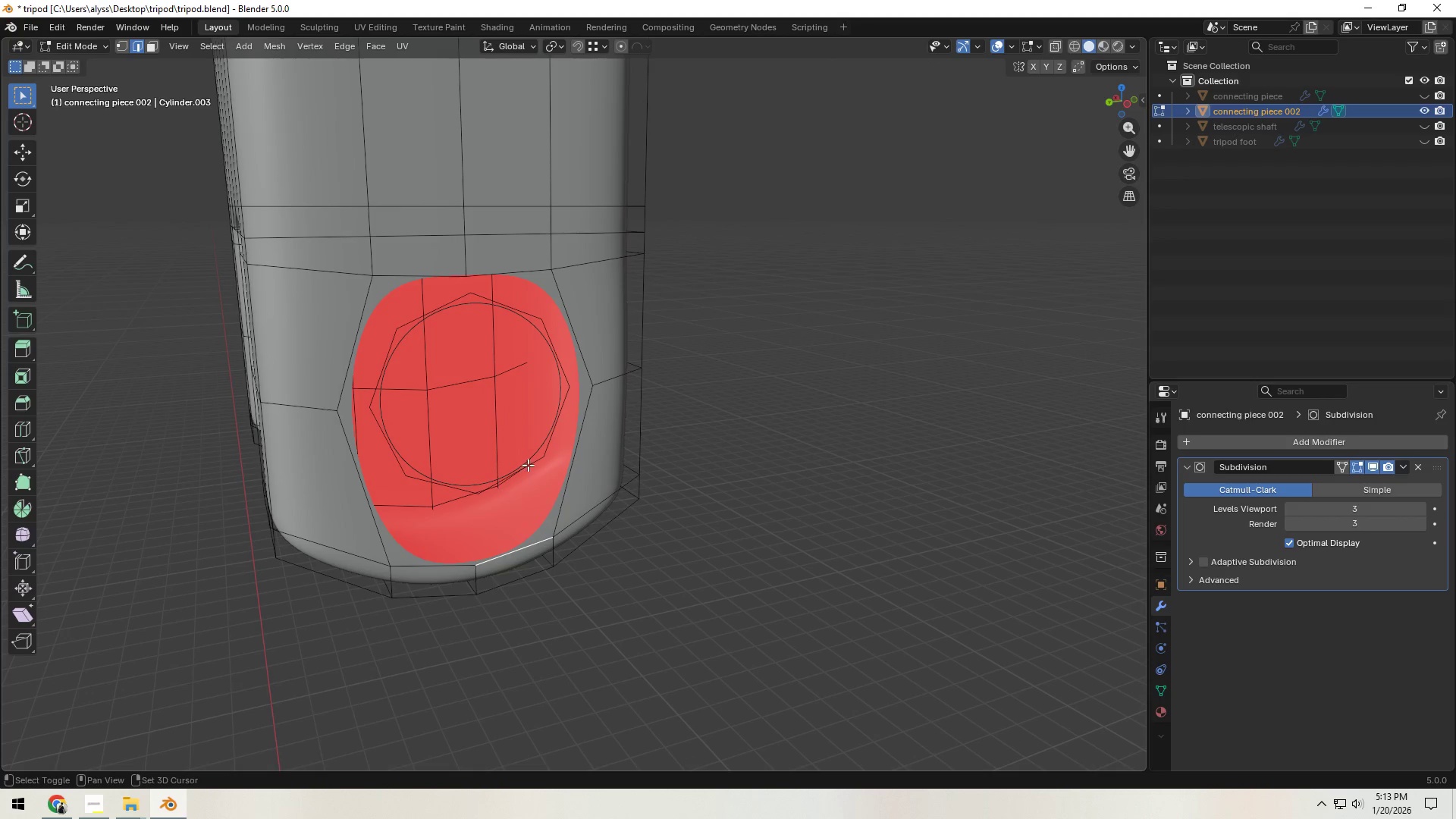 
left_click([529, 464])
 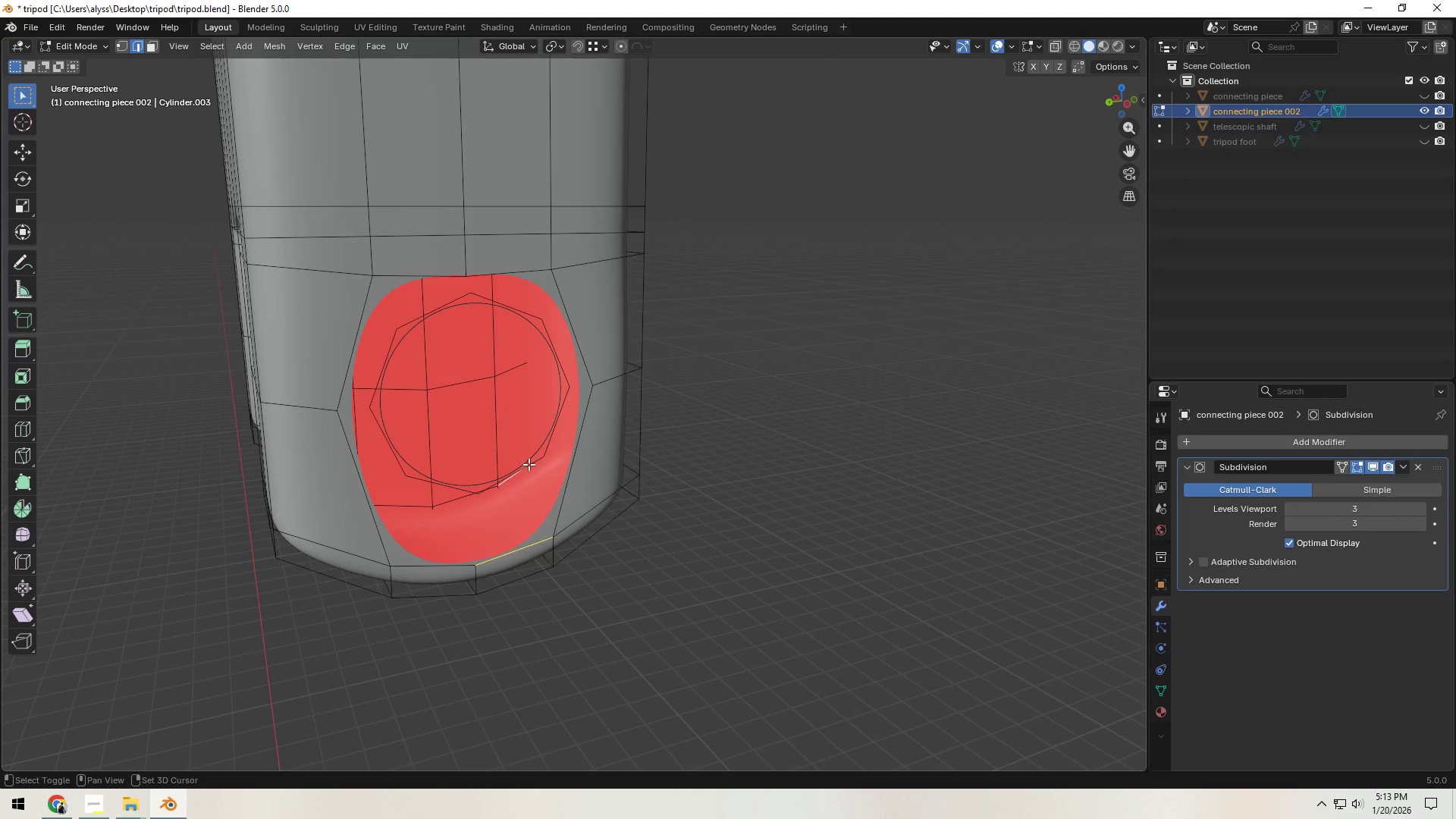 
hold_key(key=ShiftLeft, duration=0.95)
left_click([510, 480])
 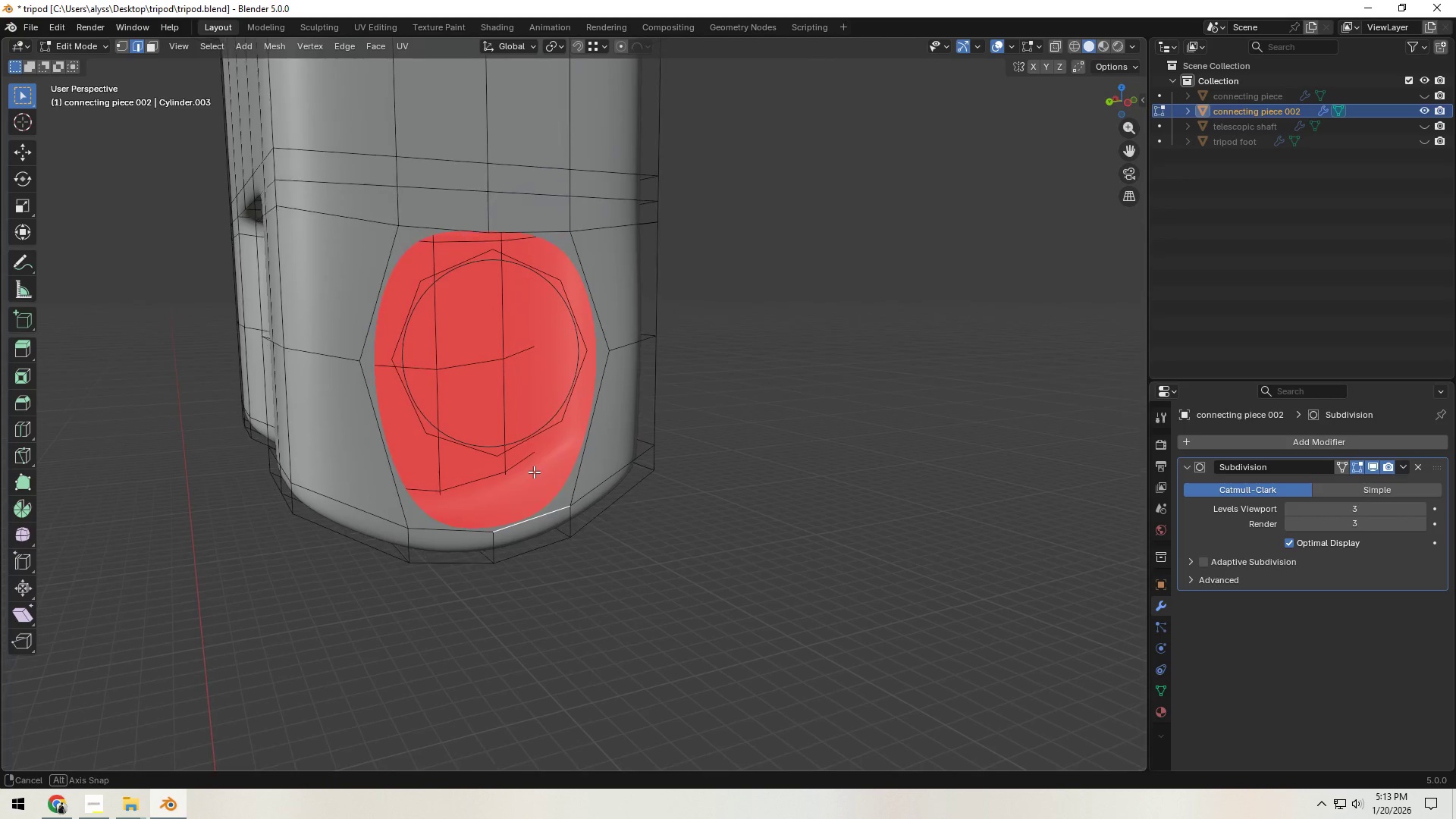 
scroll: coordinate [534, 470], scroll_direction: up, amount: 3.0
 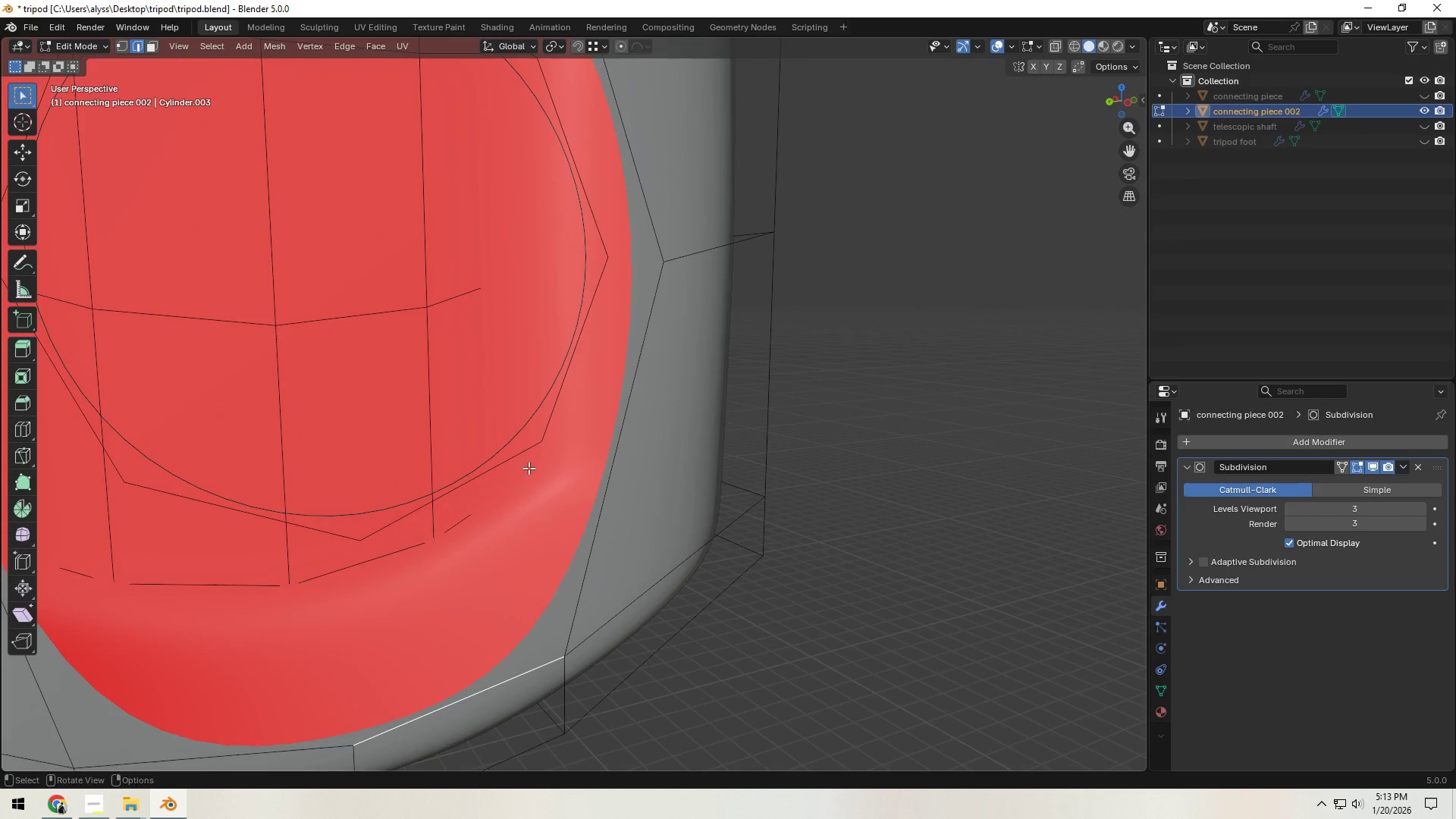 
hold_key(key=ShiftLeft, duration=0.55)
left_click([513, 457])
 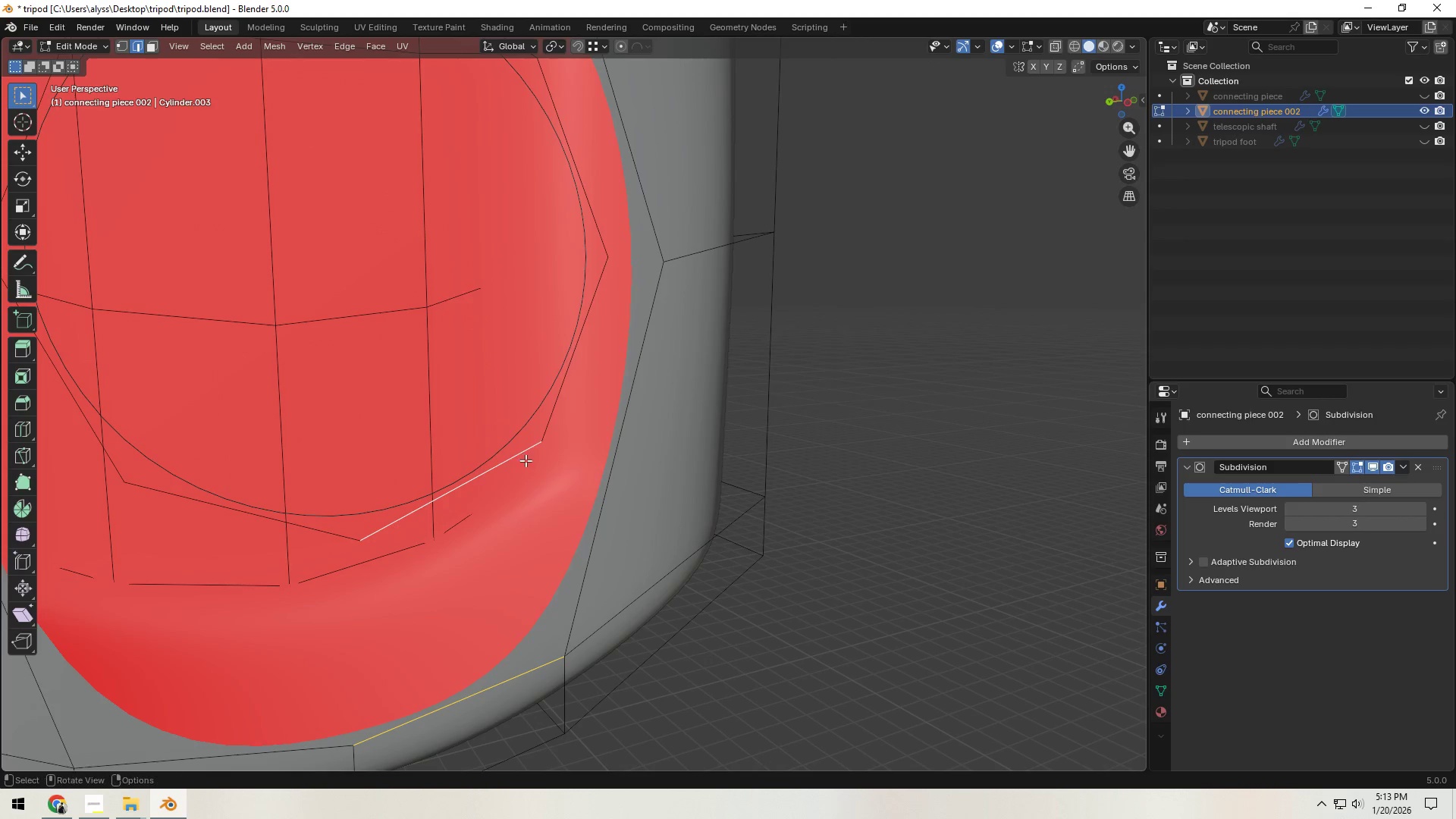 
key(F)
 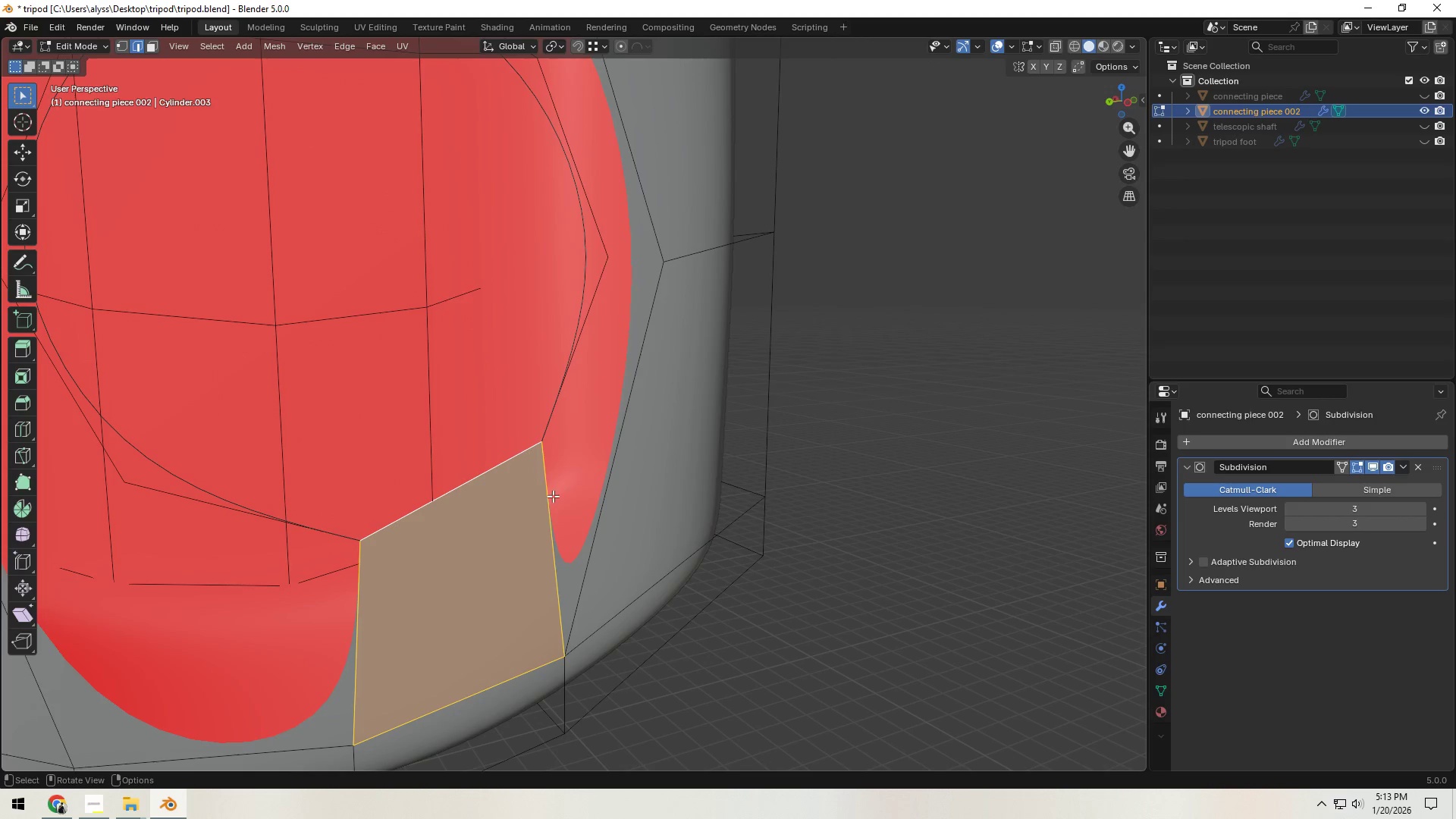 
left_click([554, 496])
 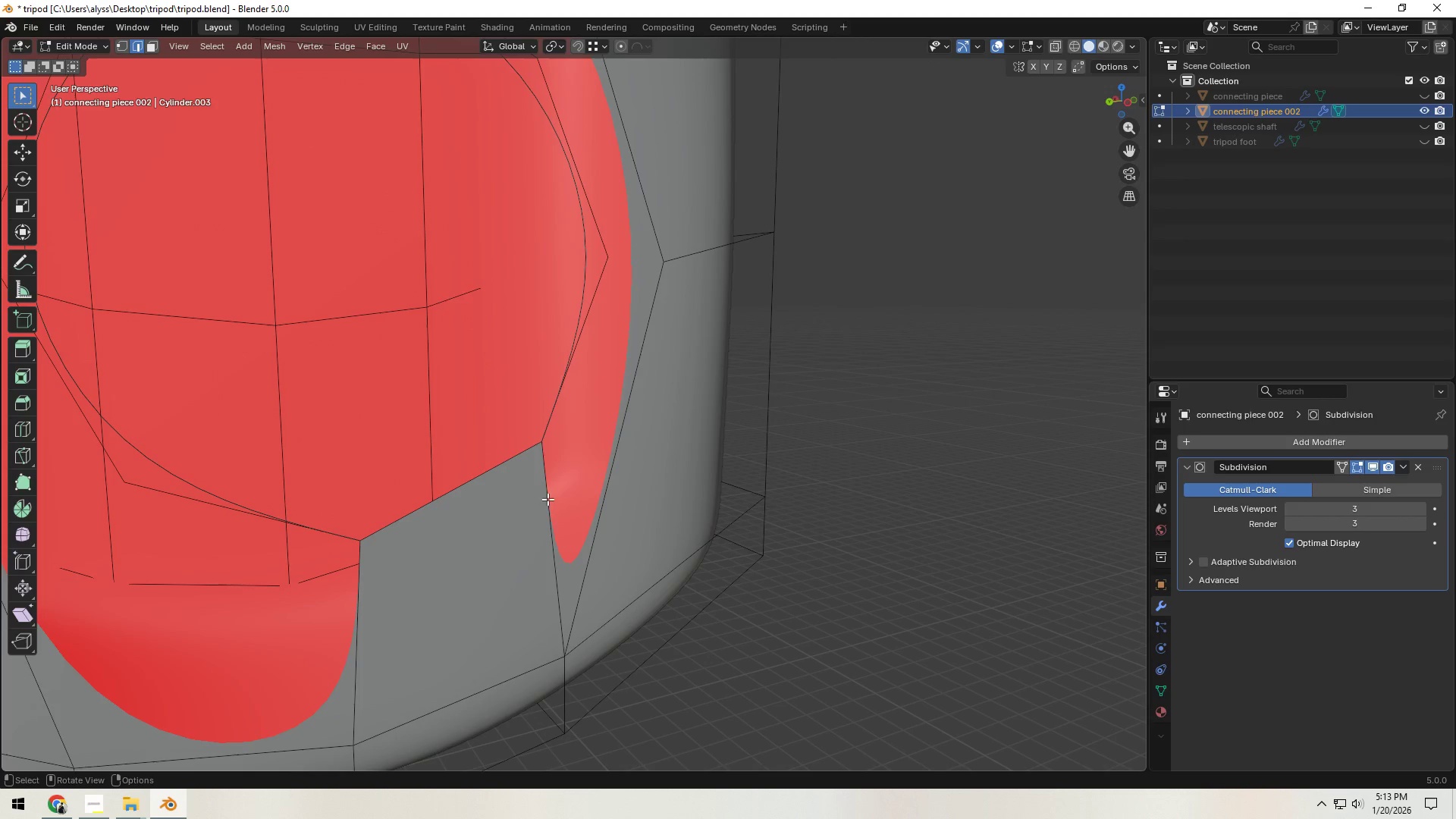 
left_click([548, 499])
 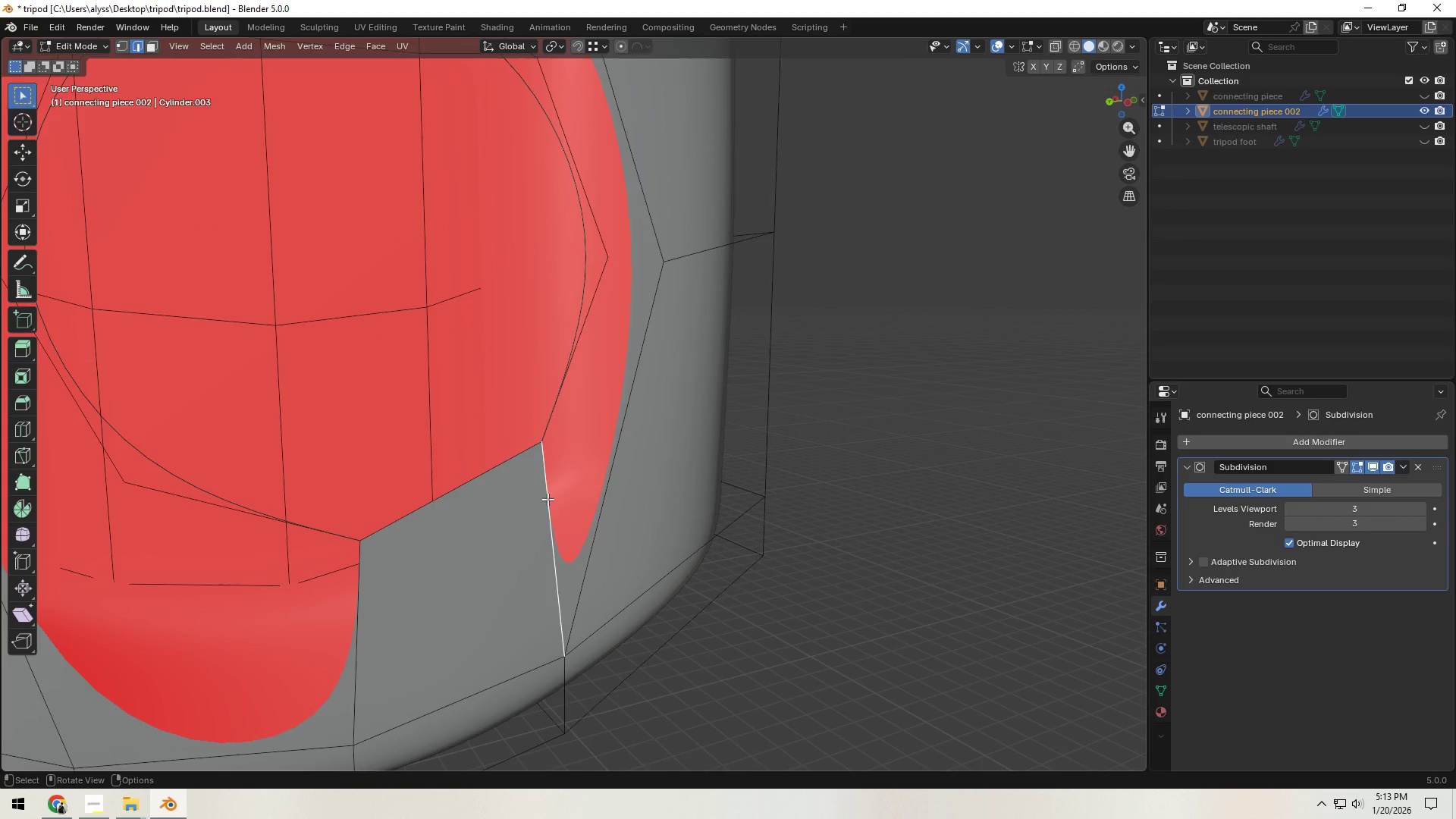 
key(F)
 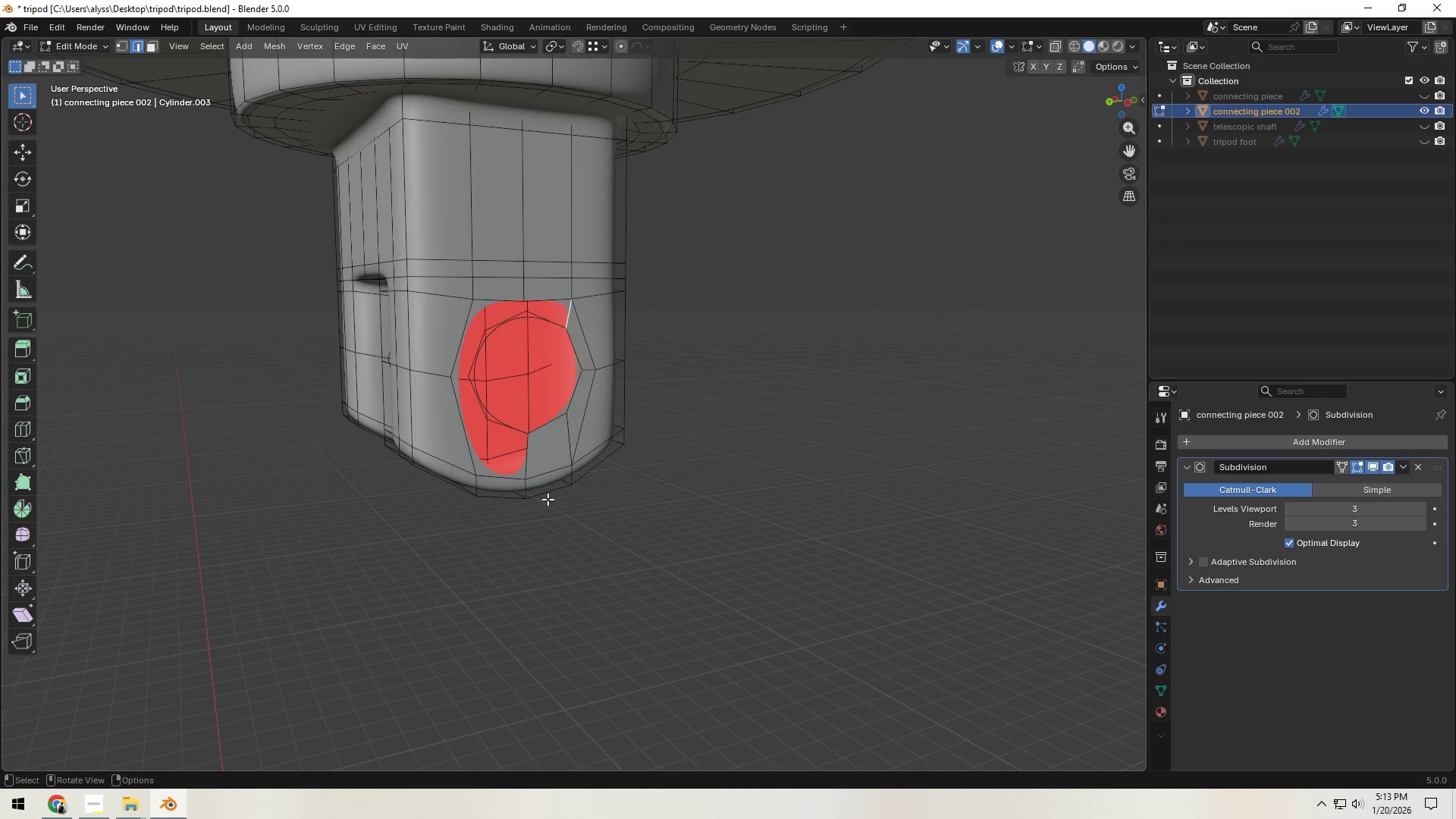 
scroll: coordinate [548, 499], scroll_direction: down, amount: 5.0
 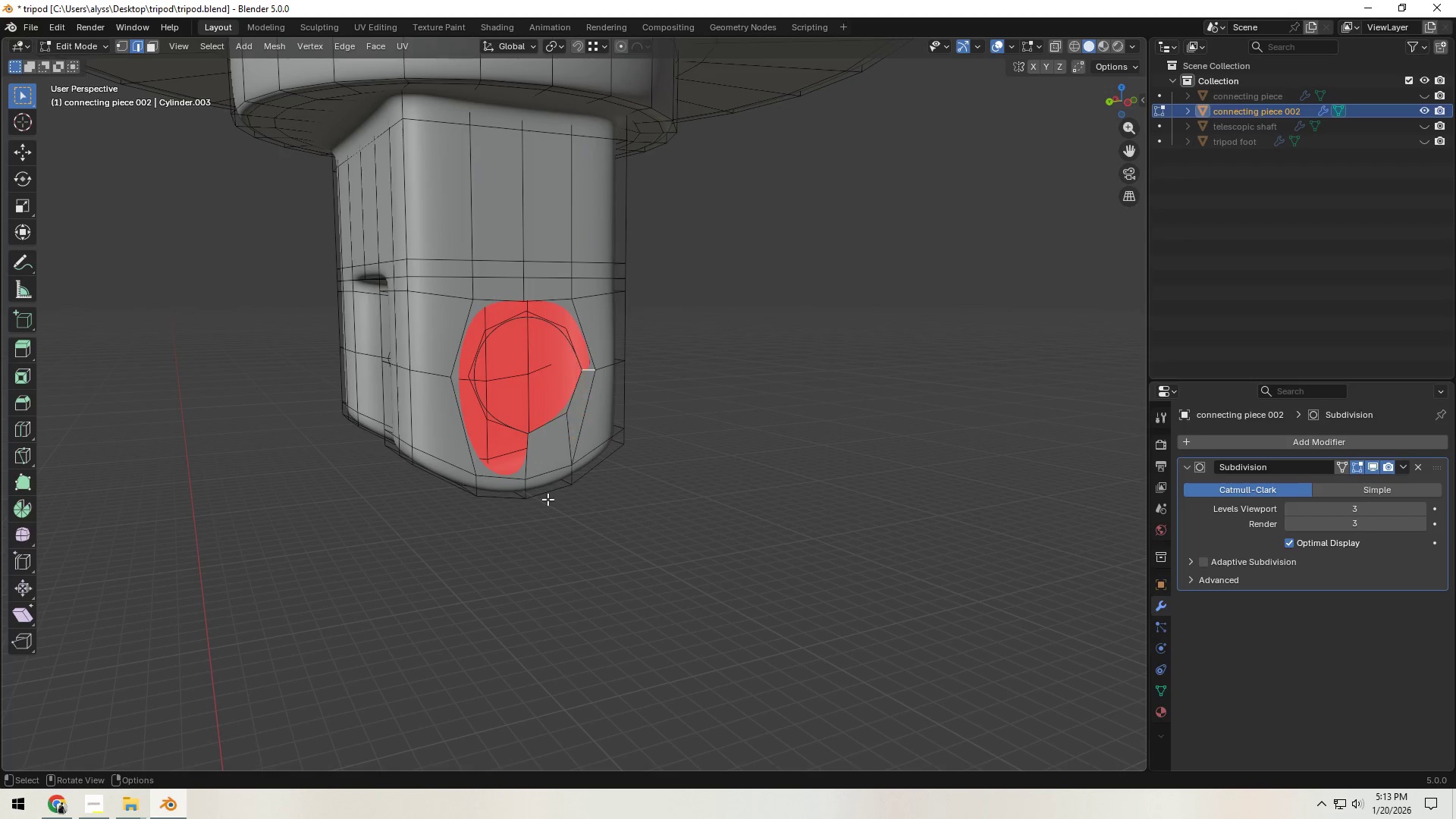 
type(fffff)
 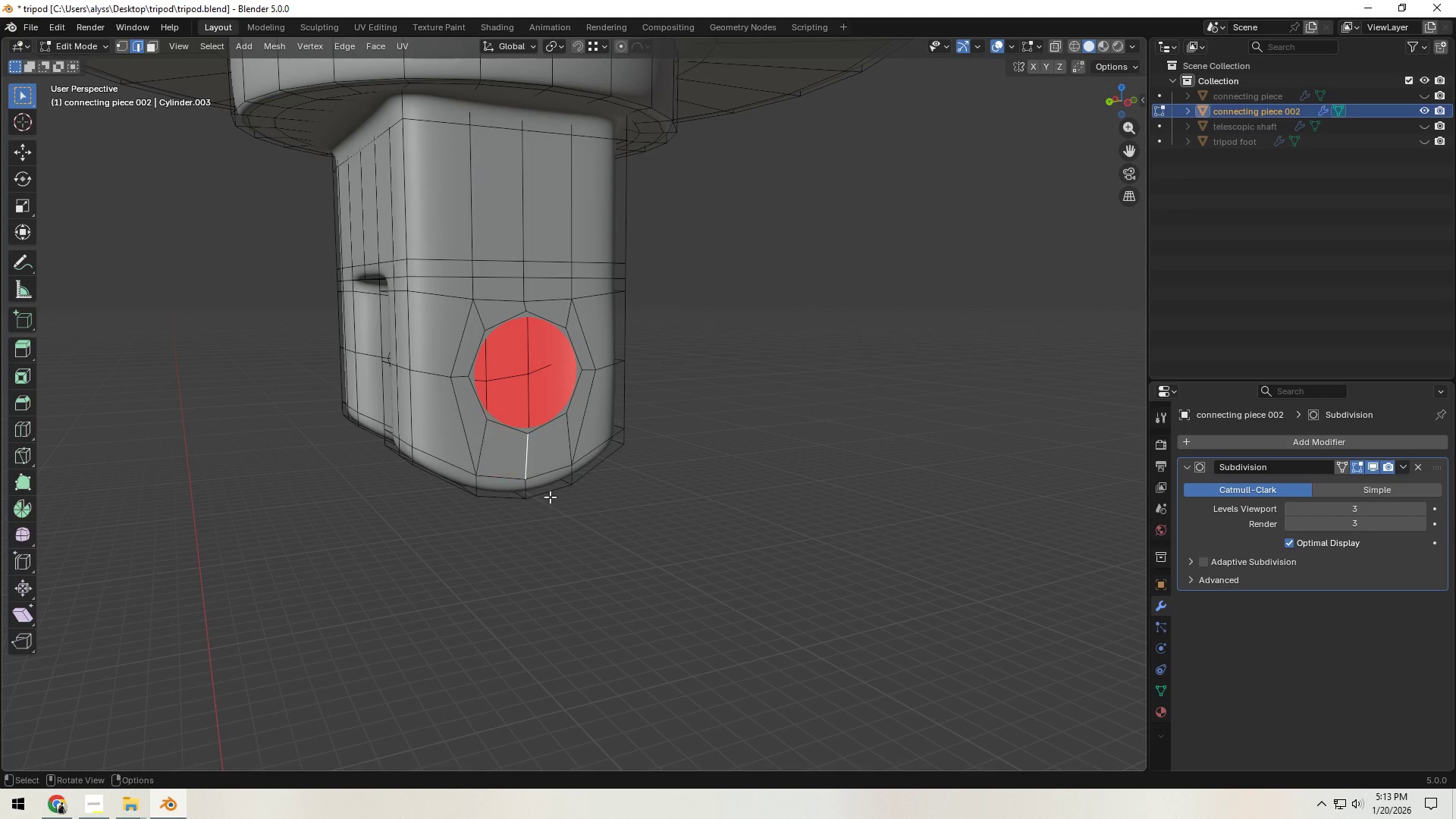 
key(F)
 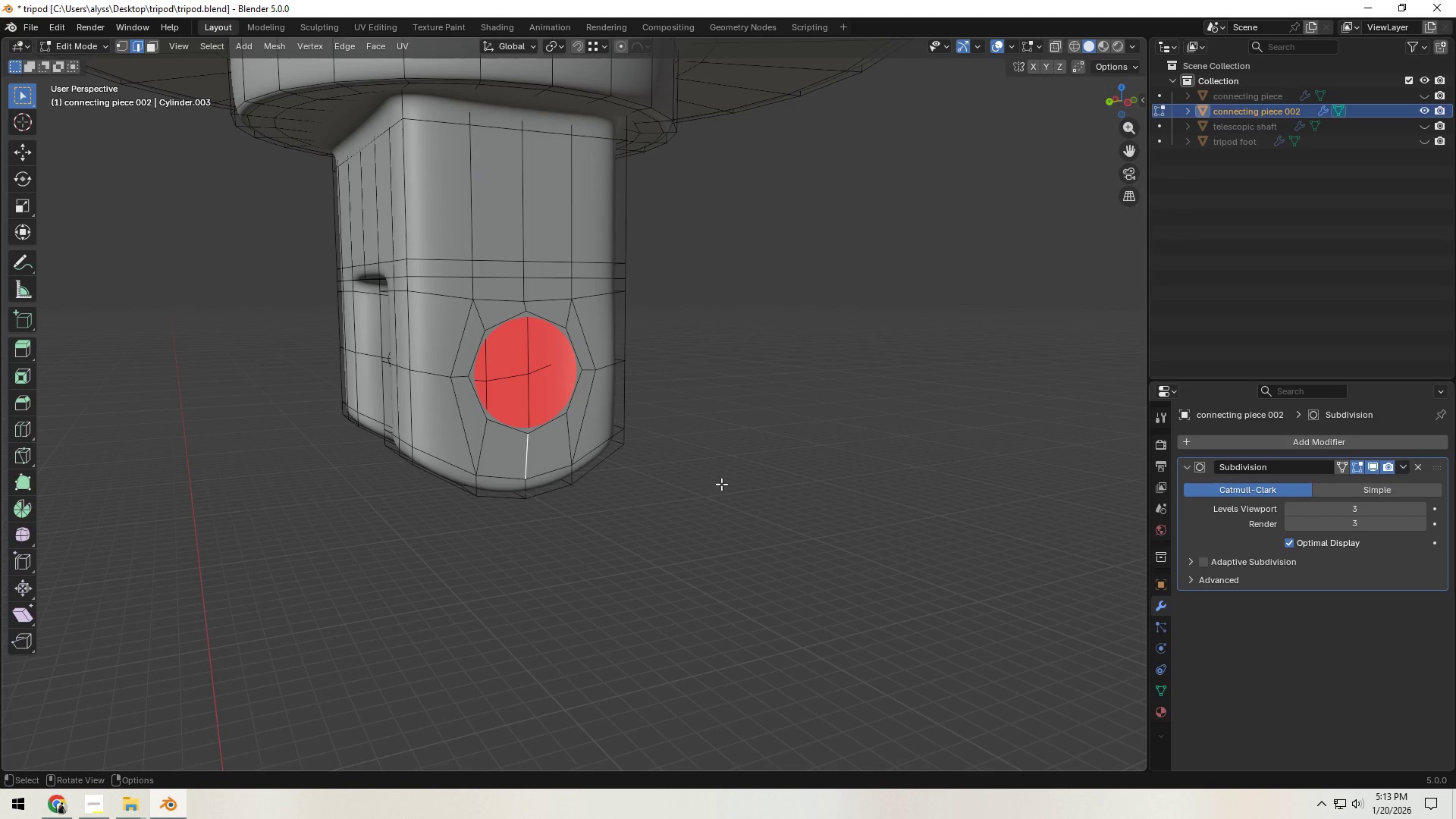 
left_click([722, 485])
 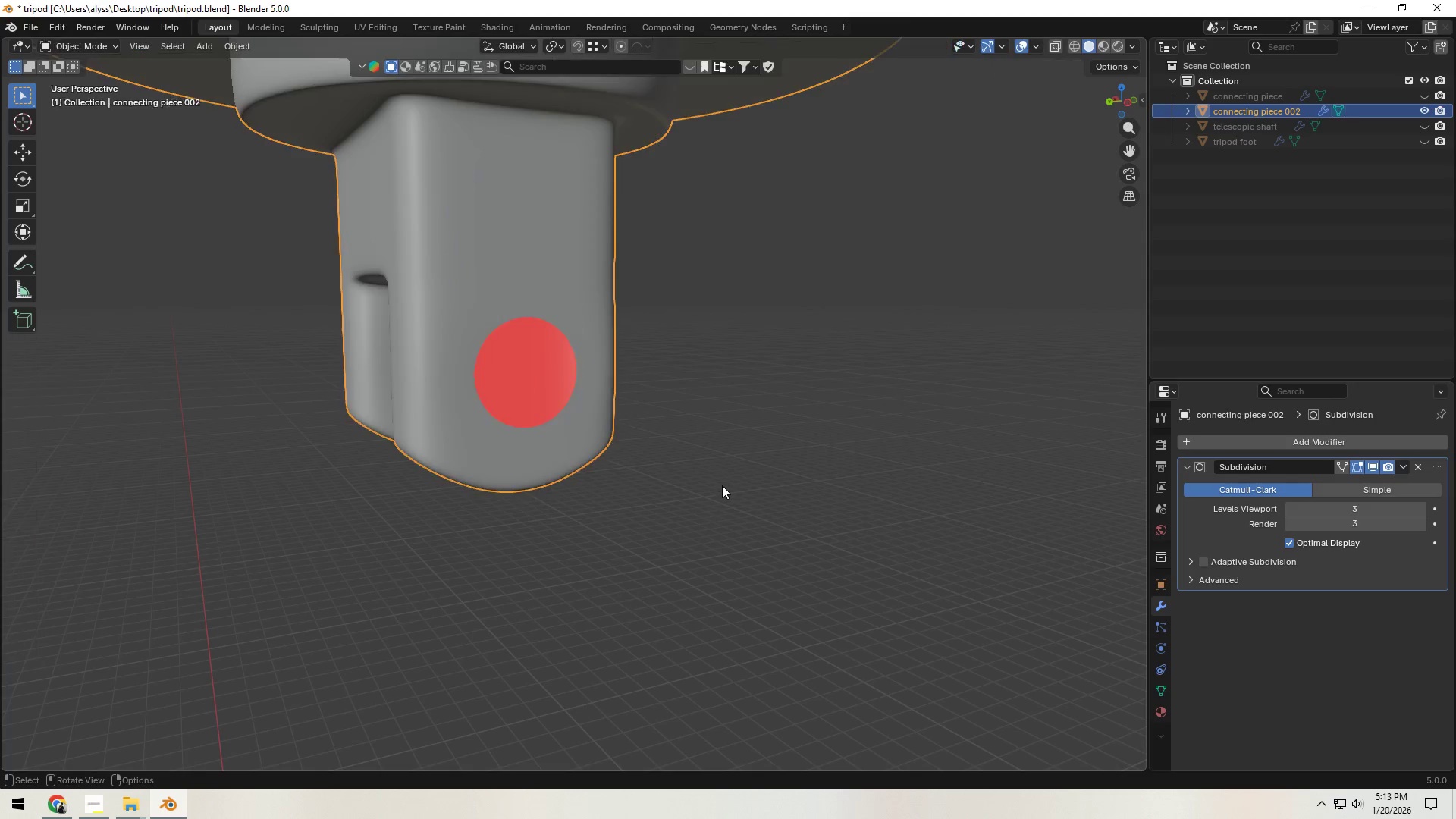 
key(Tab)
 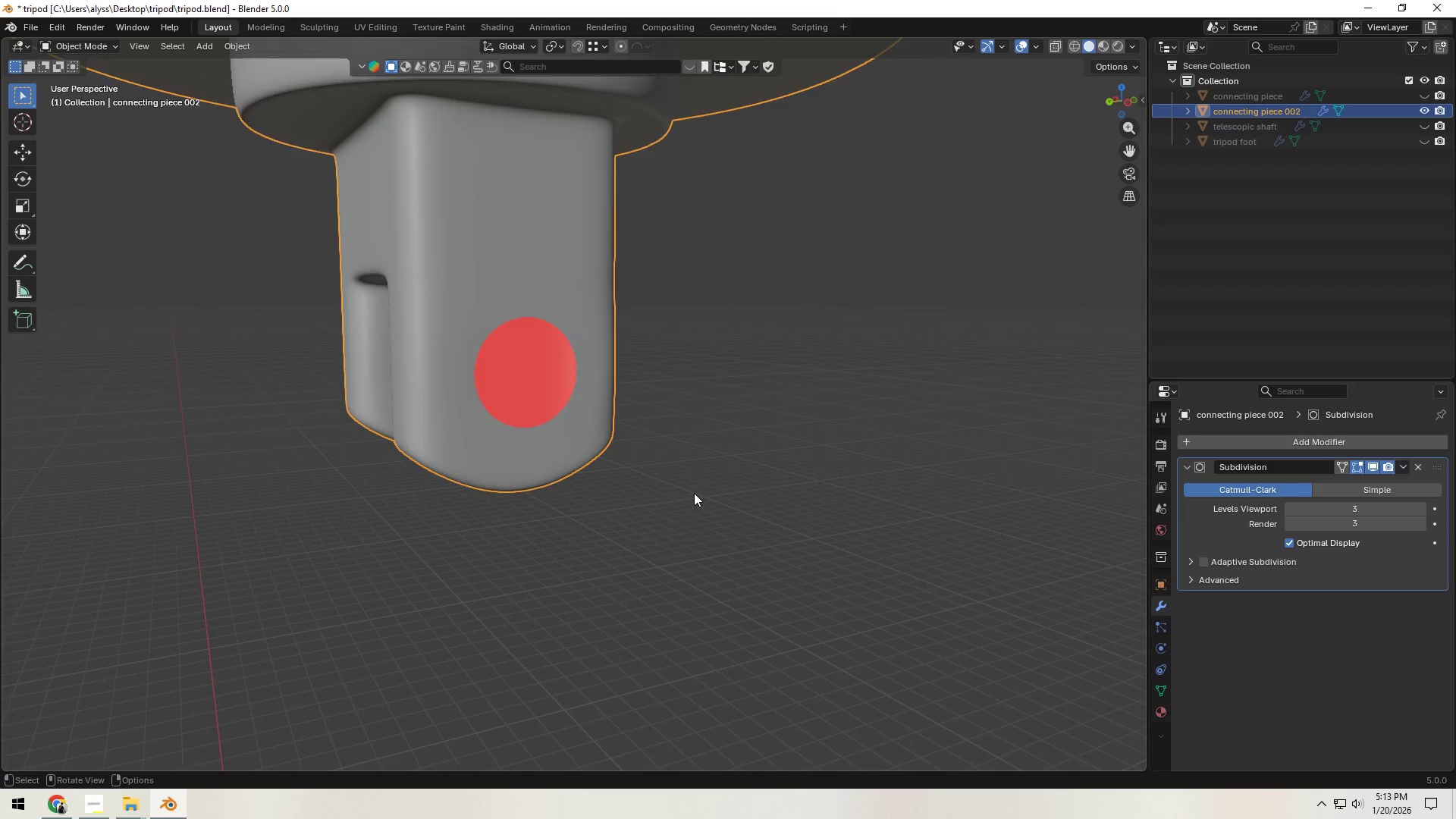 
scroll: coordinate [641, 497], scroll_direction: down, amount: 2.0
 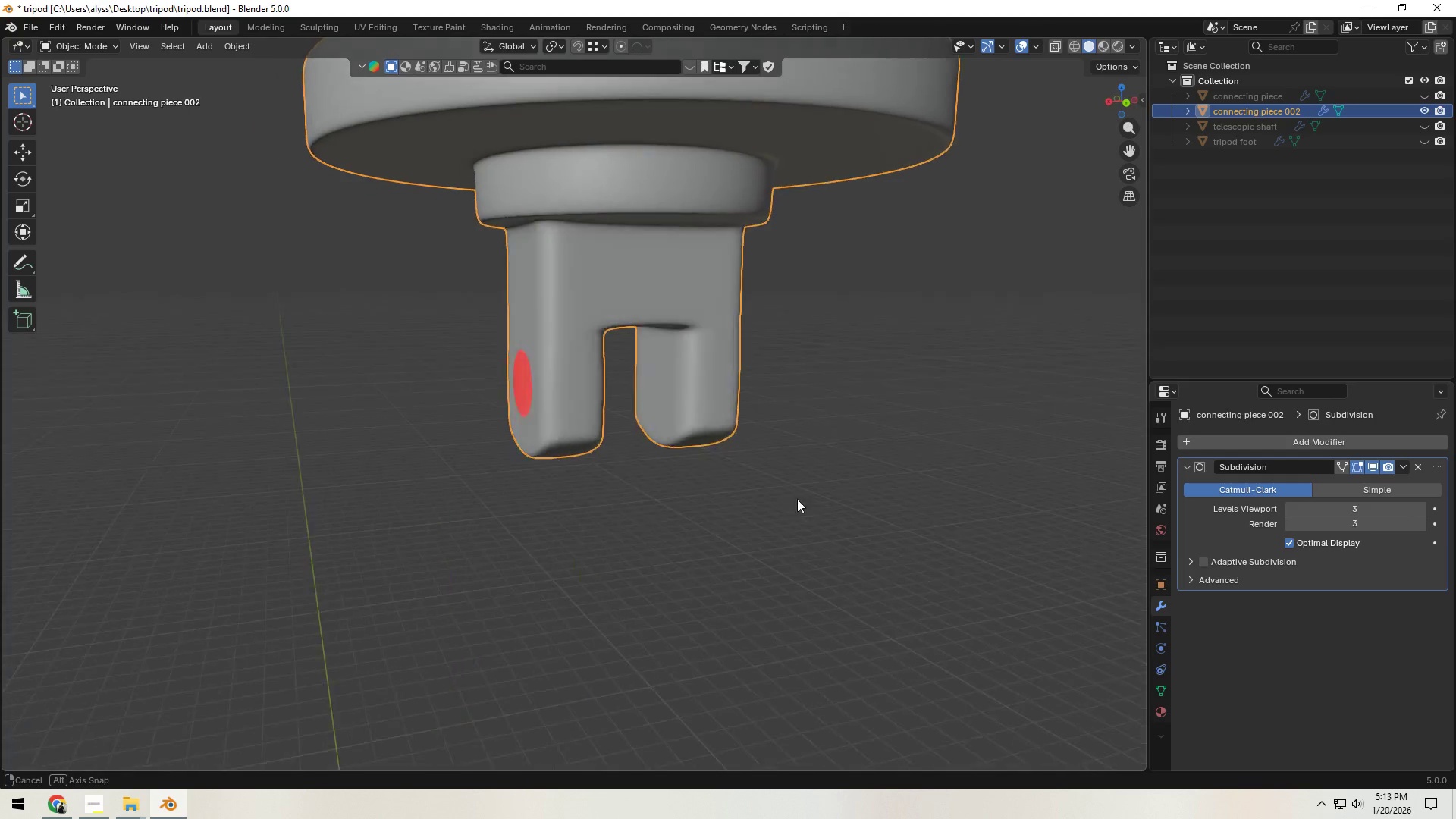 
hold_key(key=ShiftLeft, duration=0.31)
 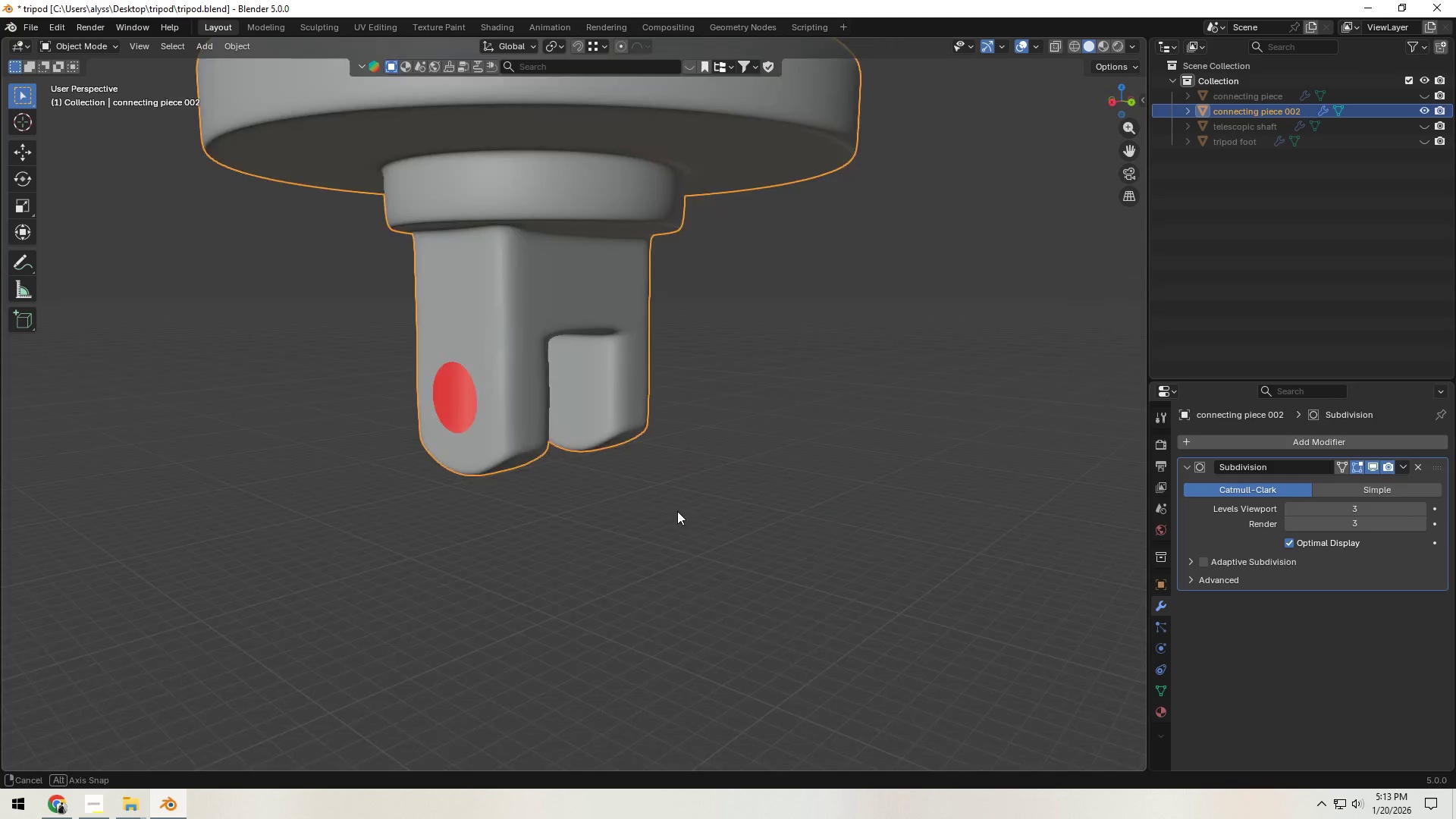 
key(Control+S)
 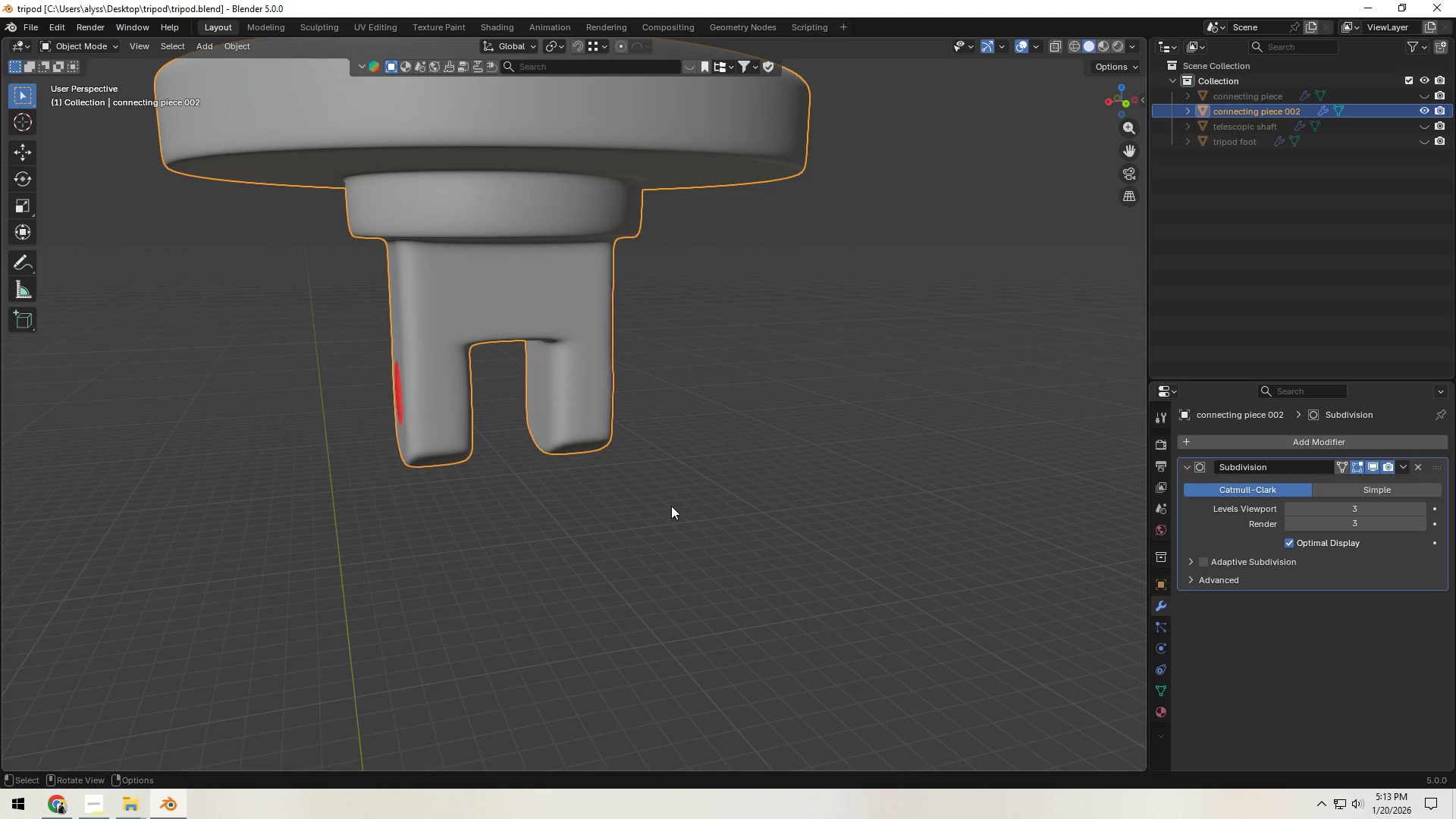 
wait(9.94)
 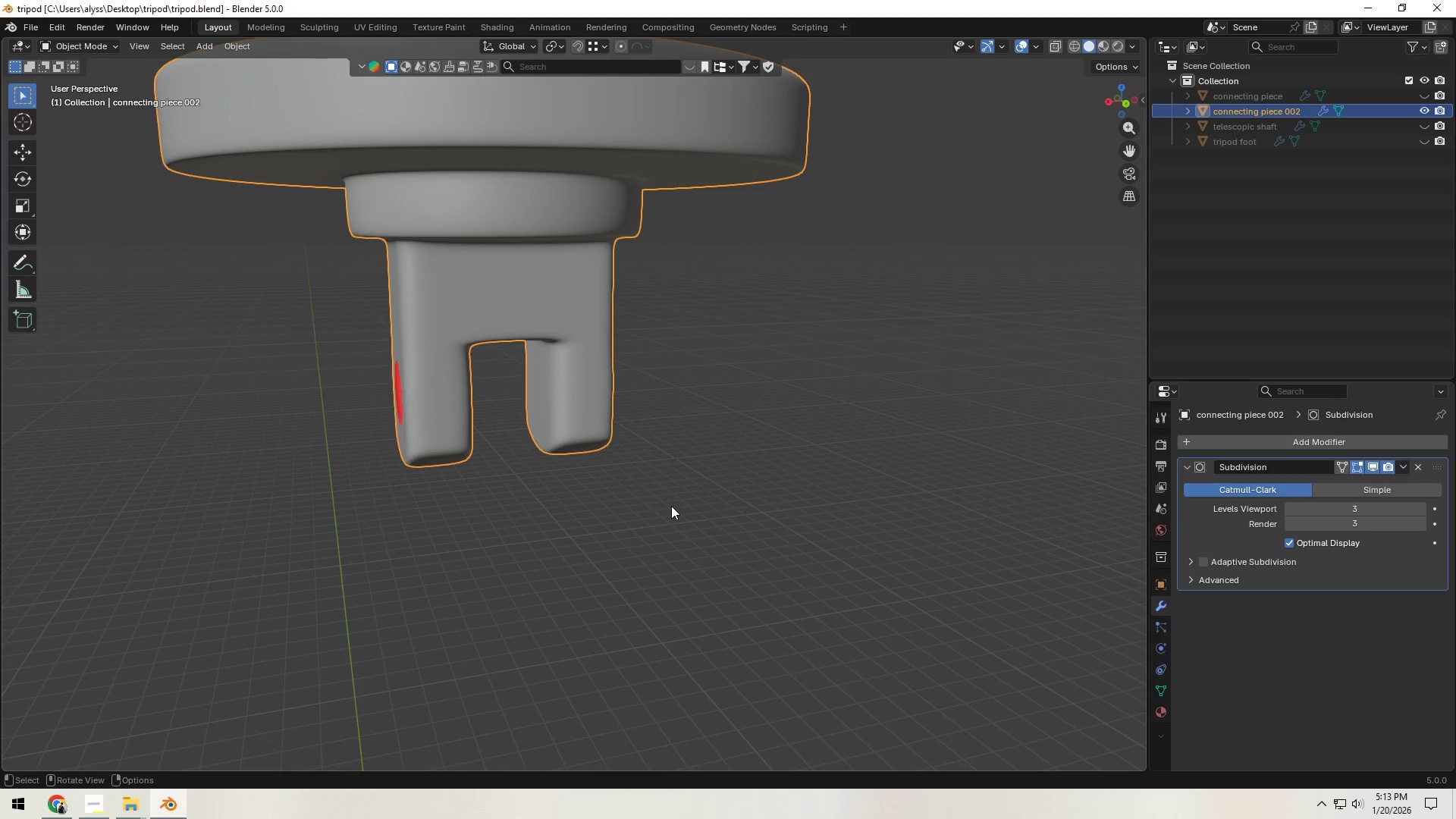 
key(Shift+ShiftLeft)
 